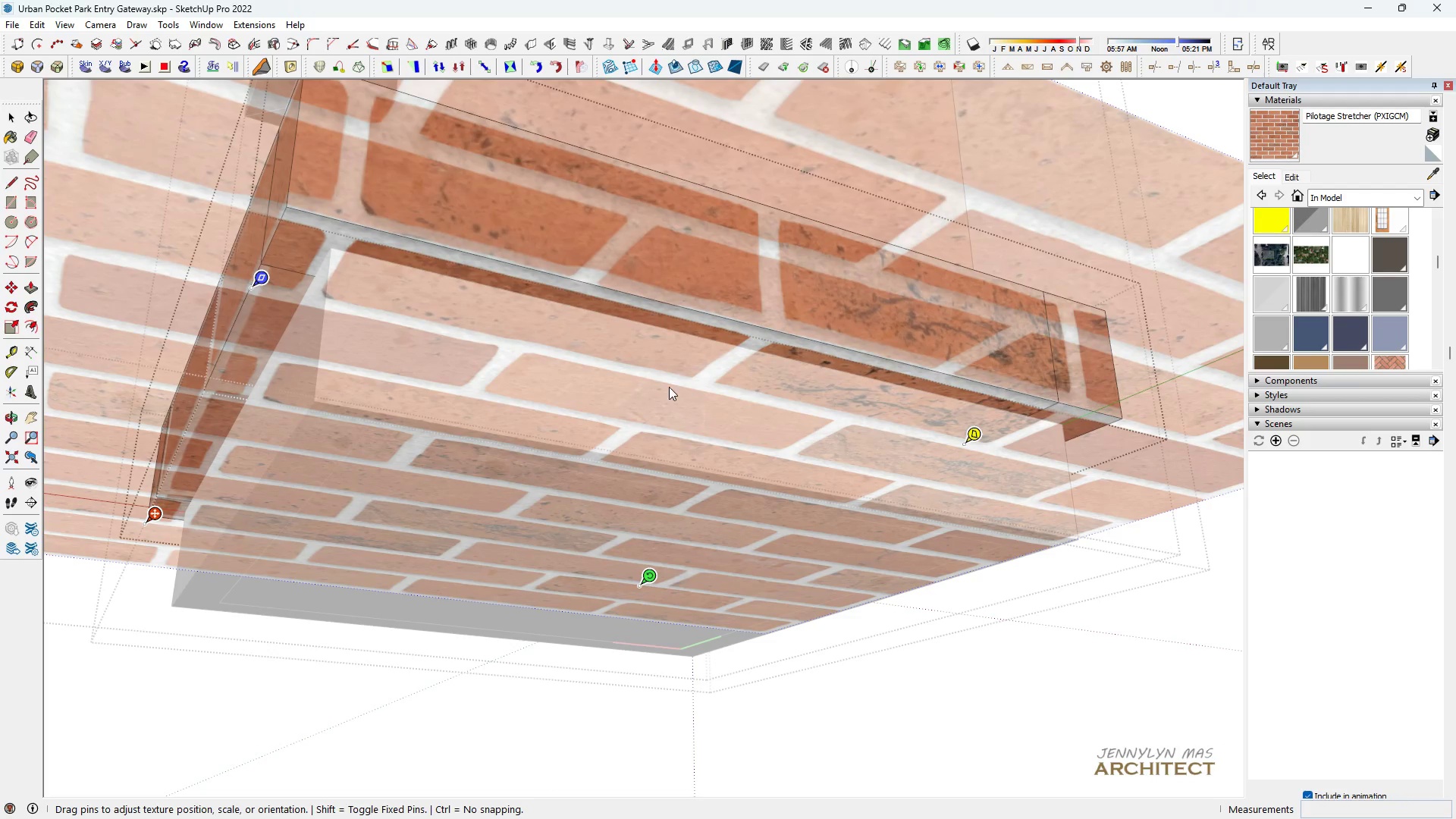 
left_click([832, 671])
 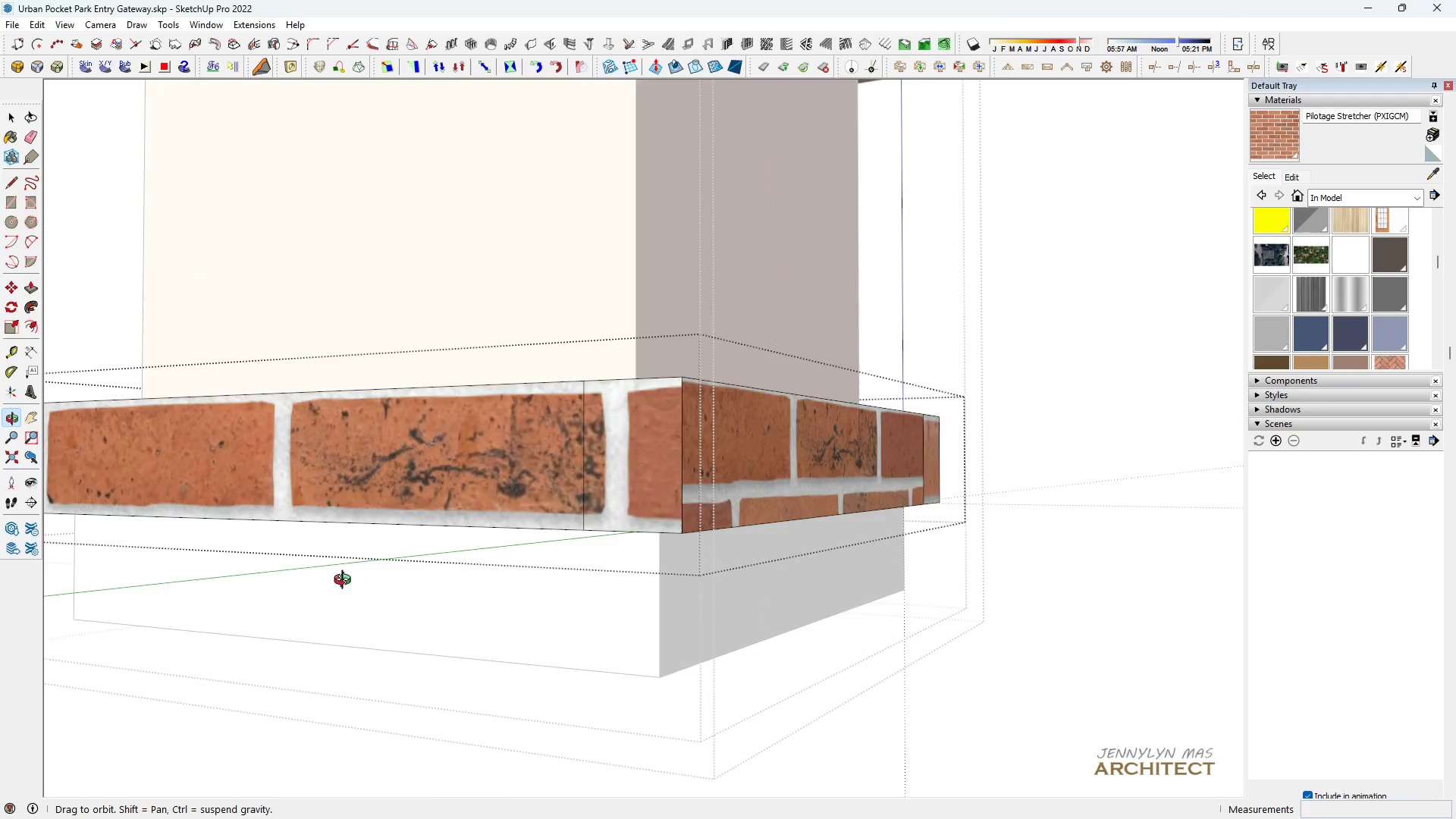 
scroll: coordinate [259, 679], scroll_direction: down, amount: 1.0
 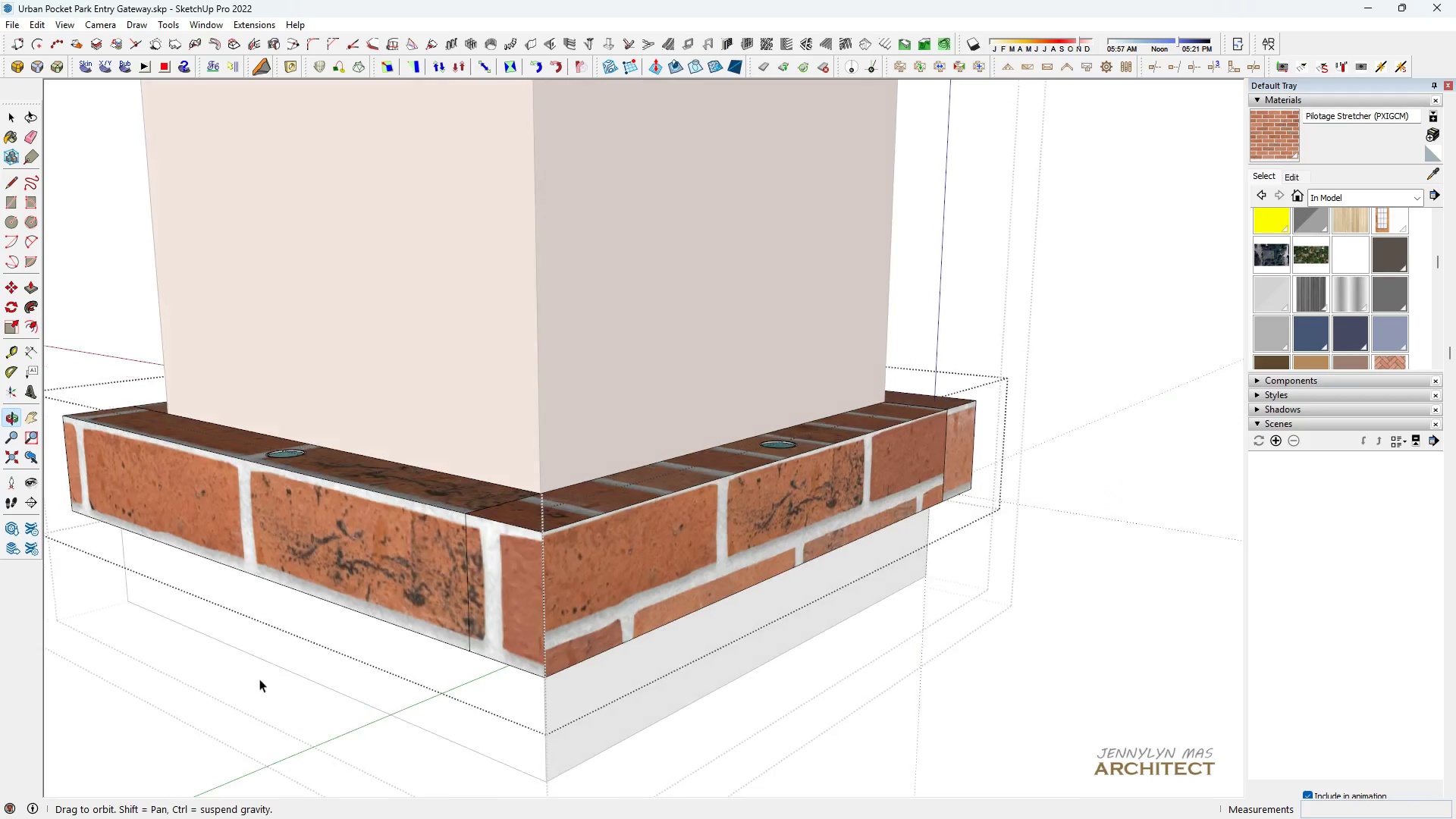 
key(H)
 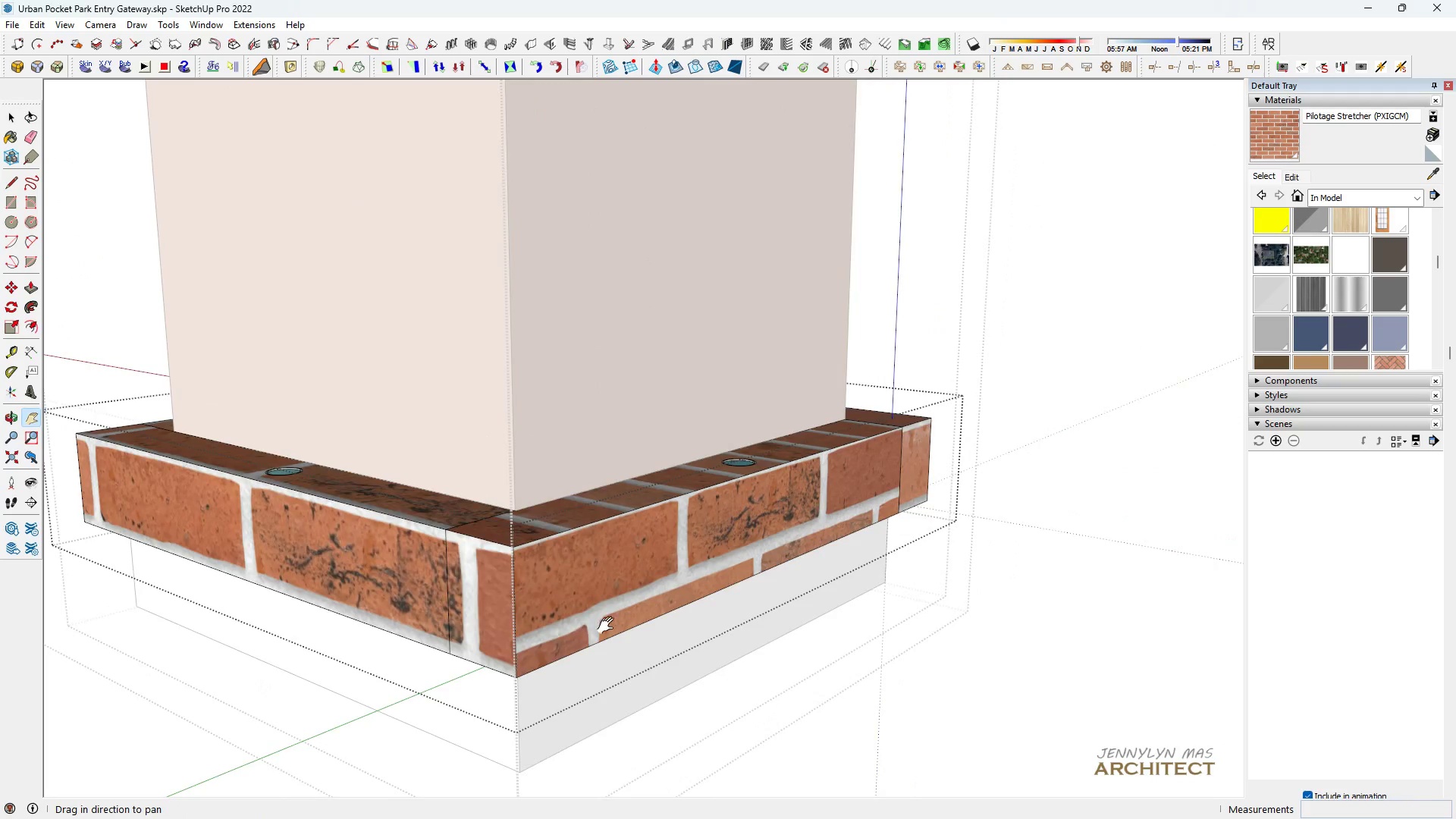 
left_click_drag(start_coordinate=[609, 626], to_coordinate=[611, 544])
 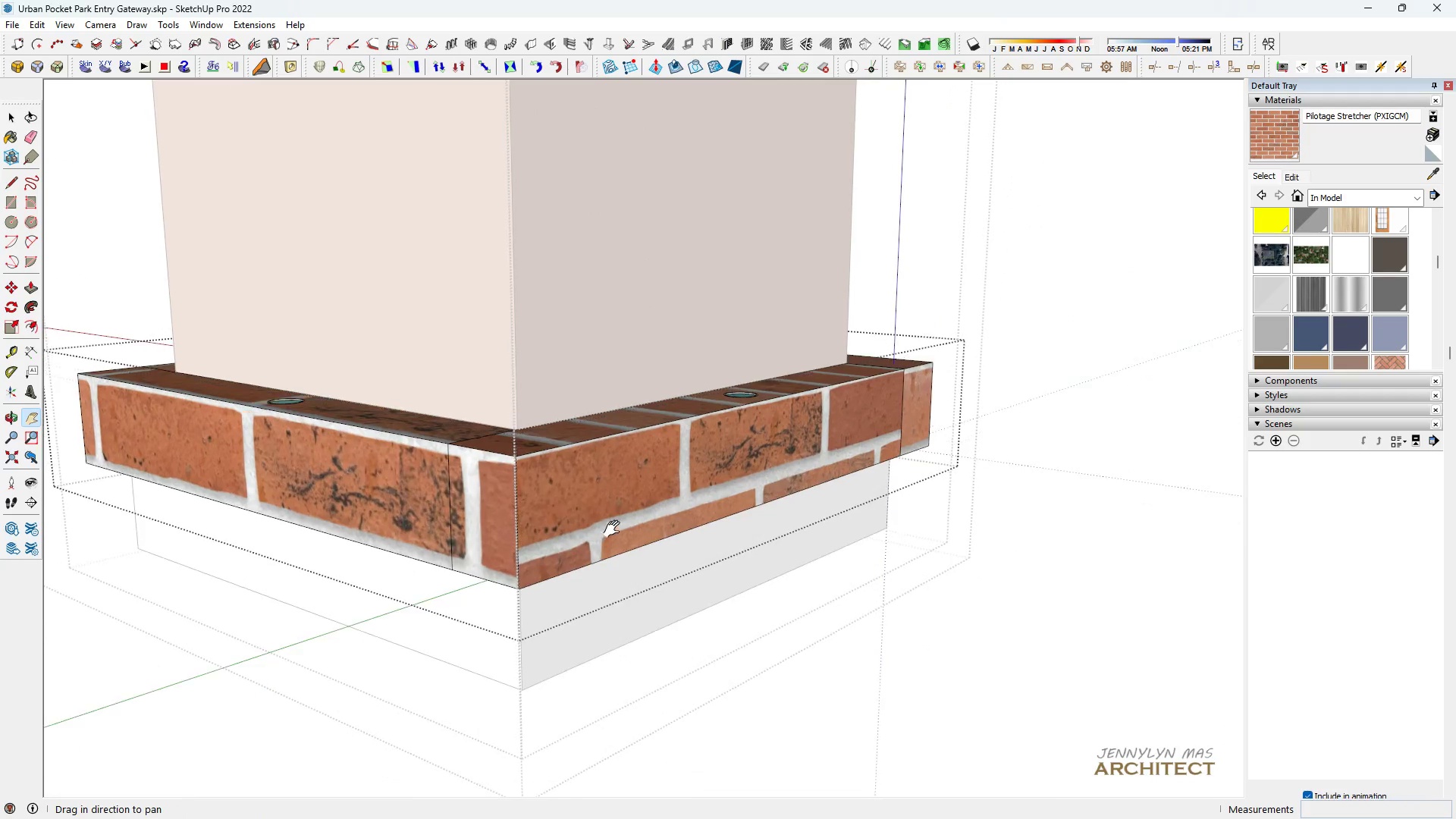 
key(Space)
 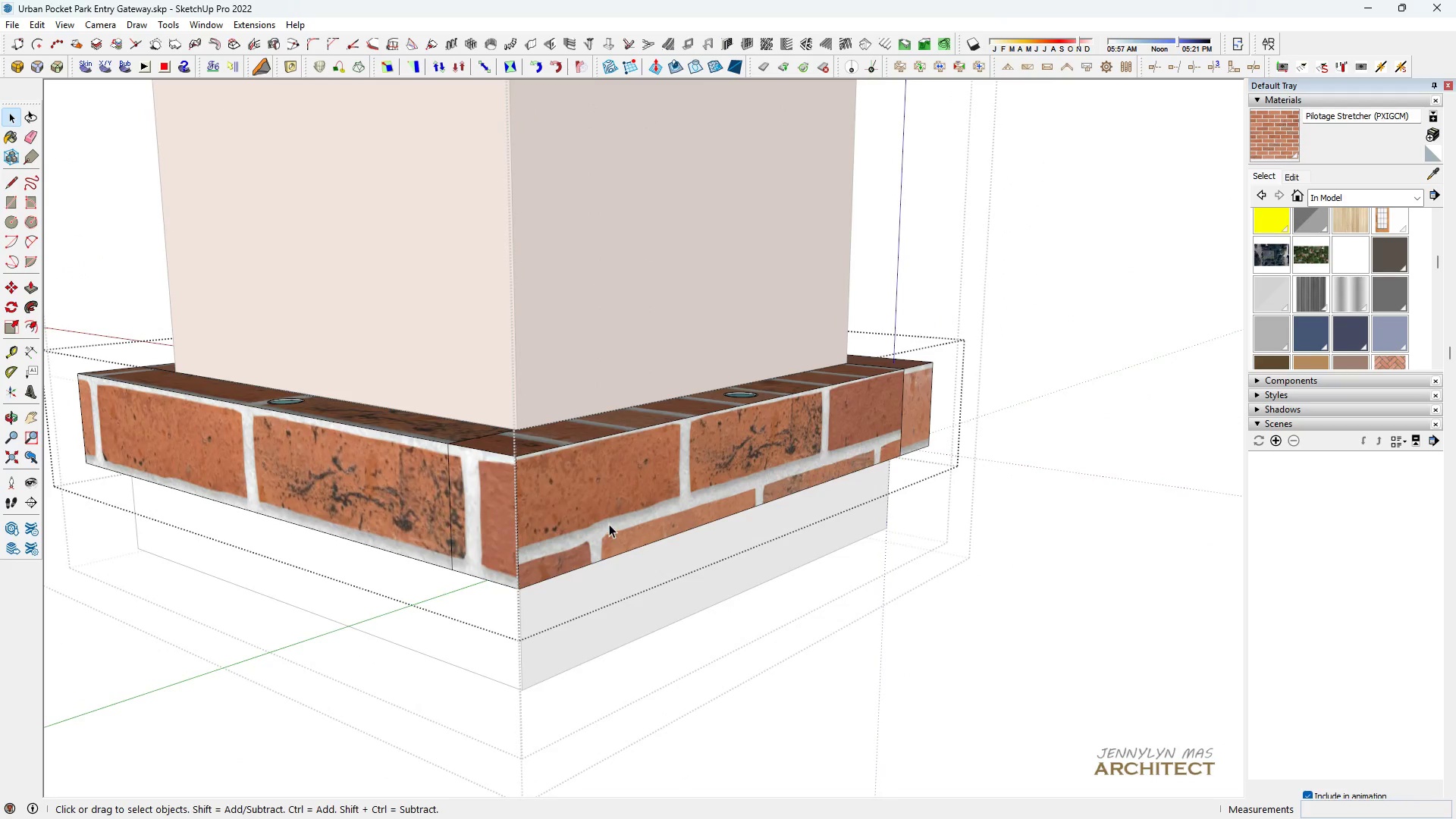 
double_click([609, 524])
 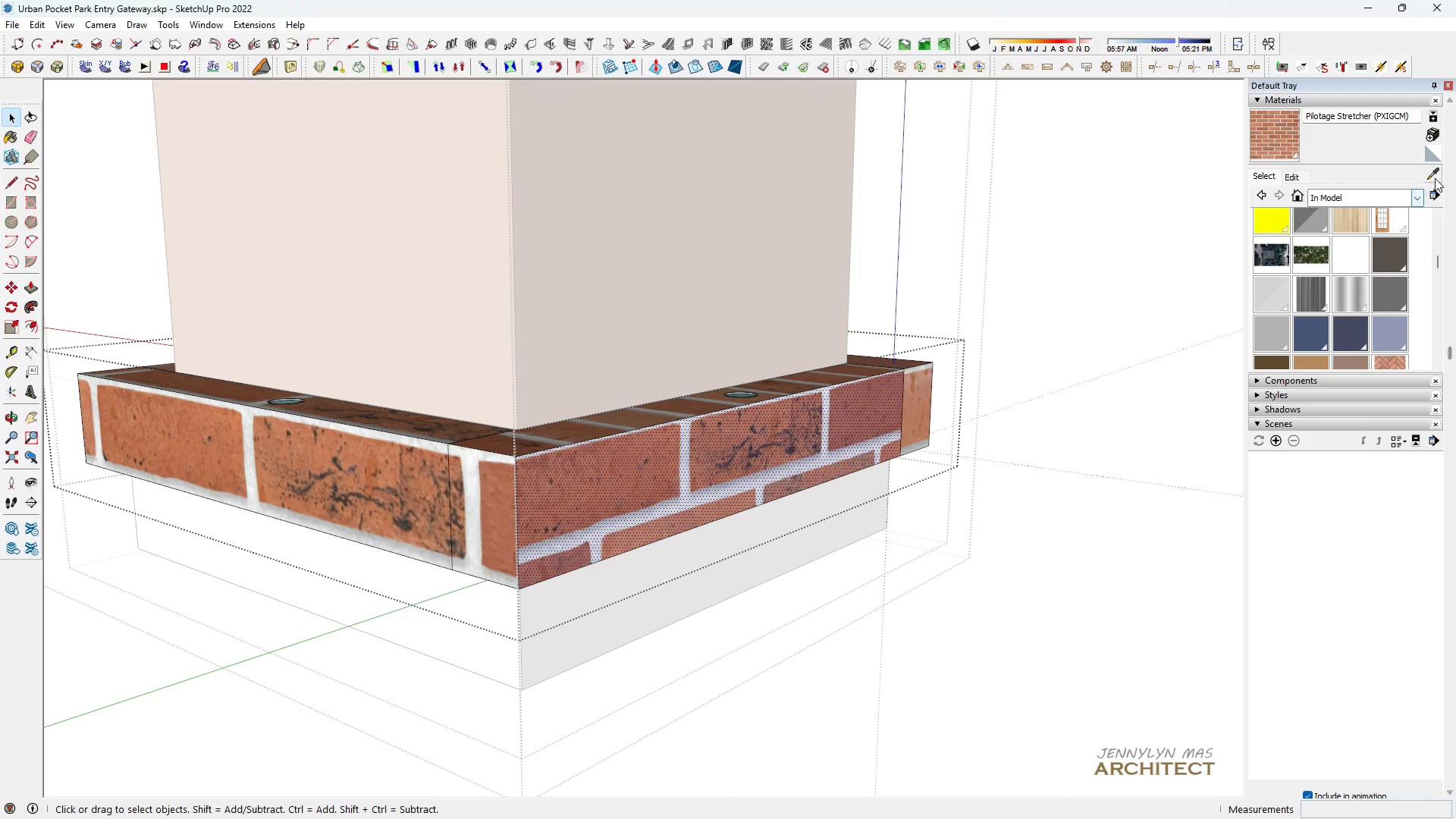 
left_click([1435, 178])
 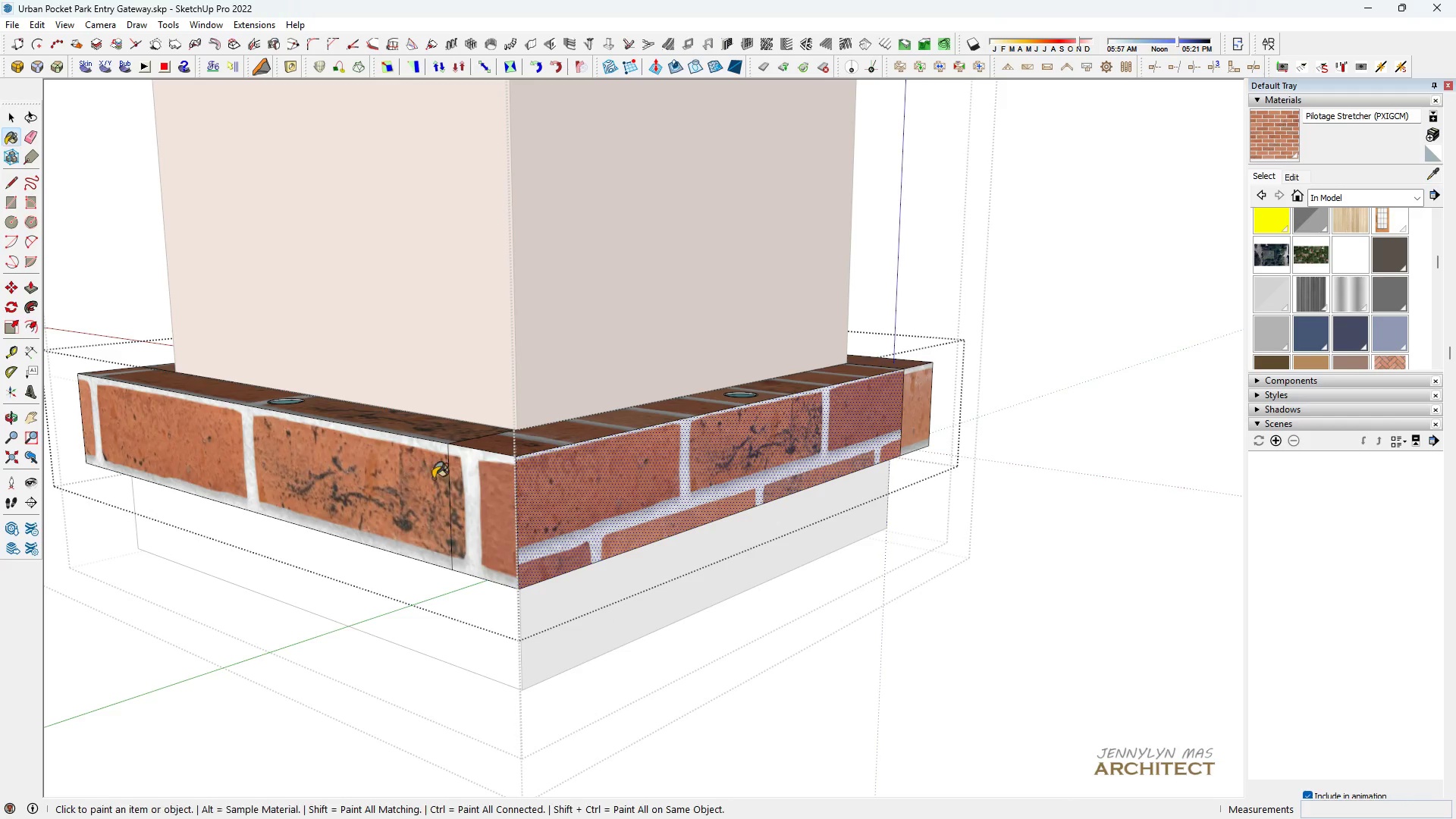 
double_click([541, 501])
 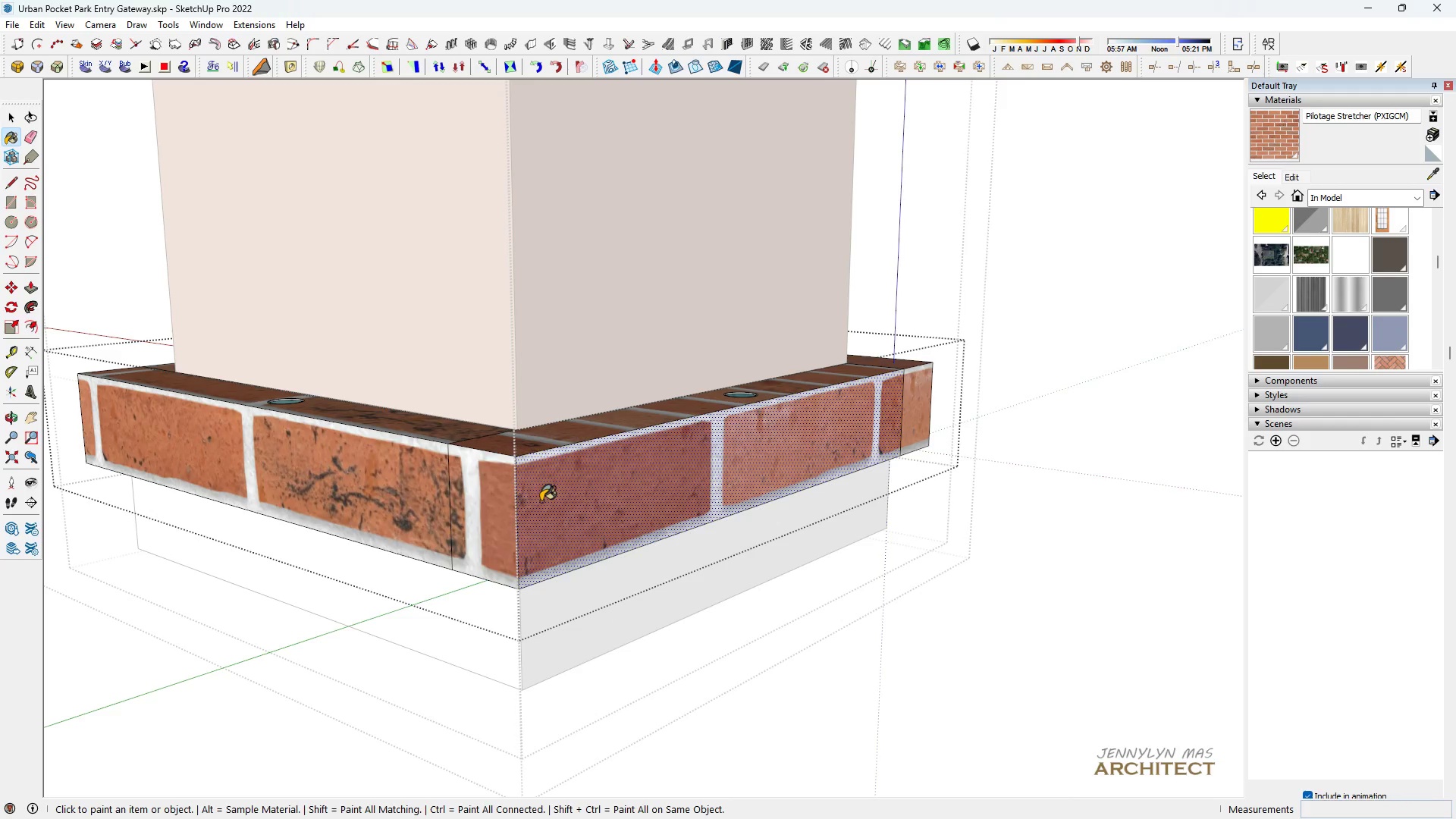 
triple_click([541, 501])
 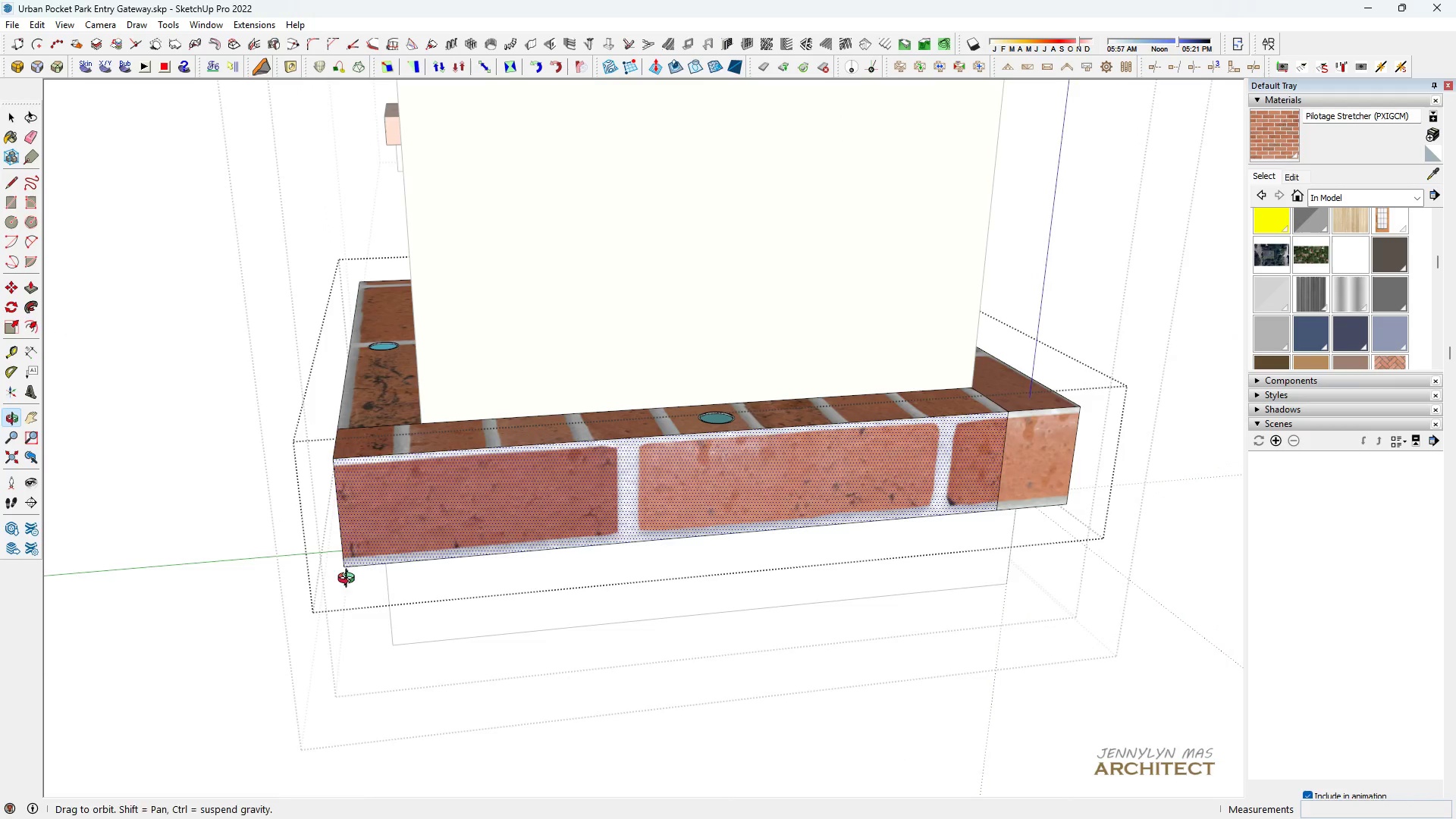 
key(H)
 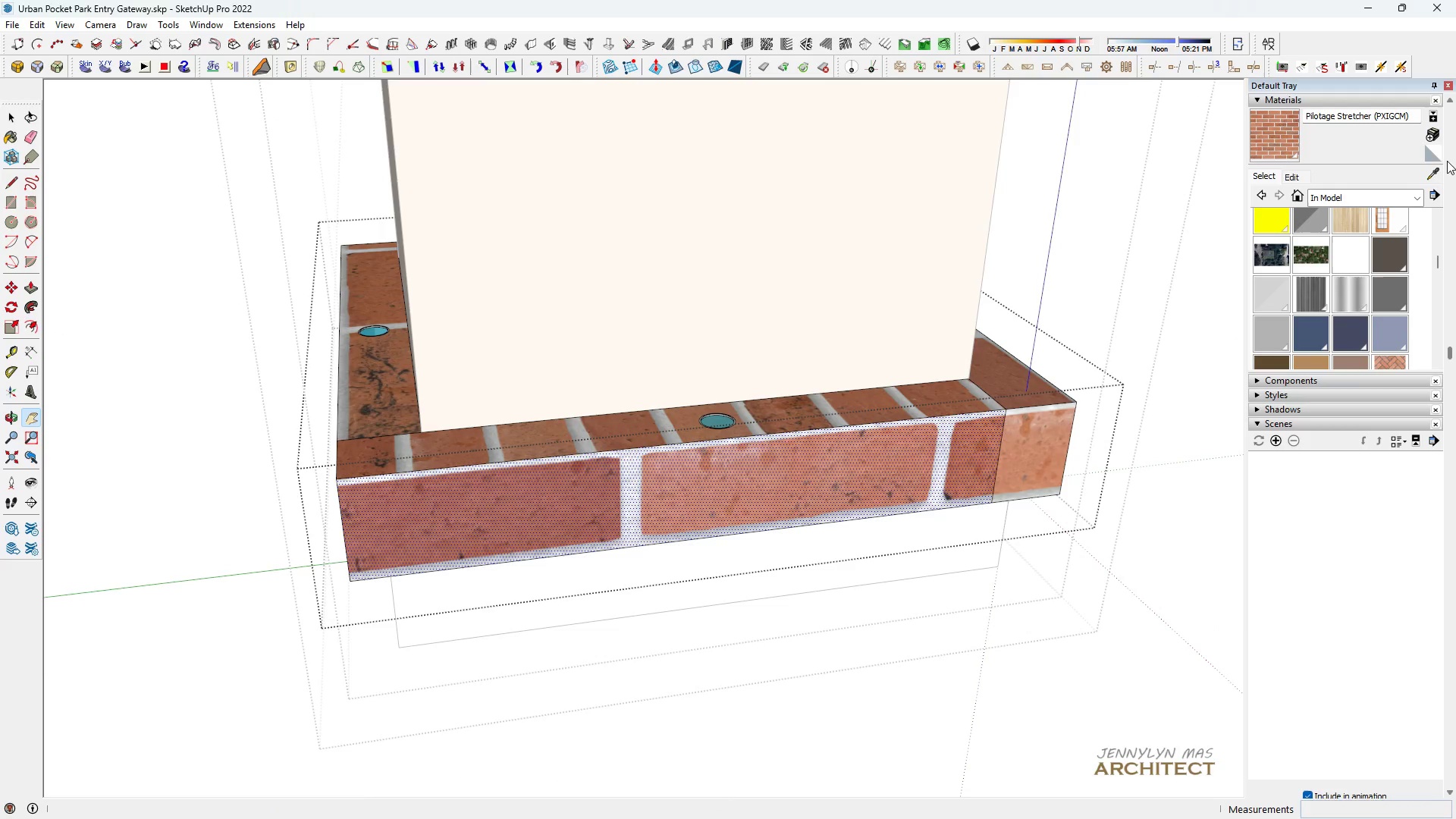 
left_click([1435, 165])
 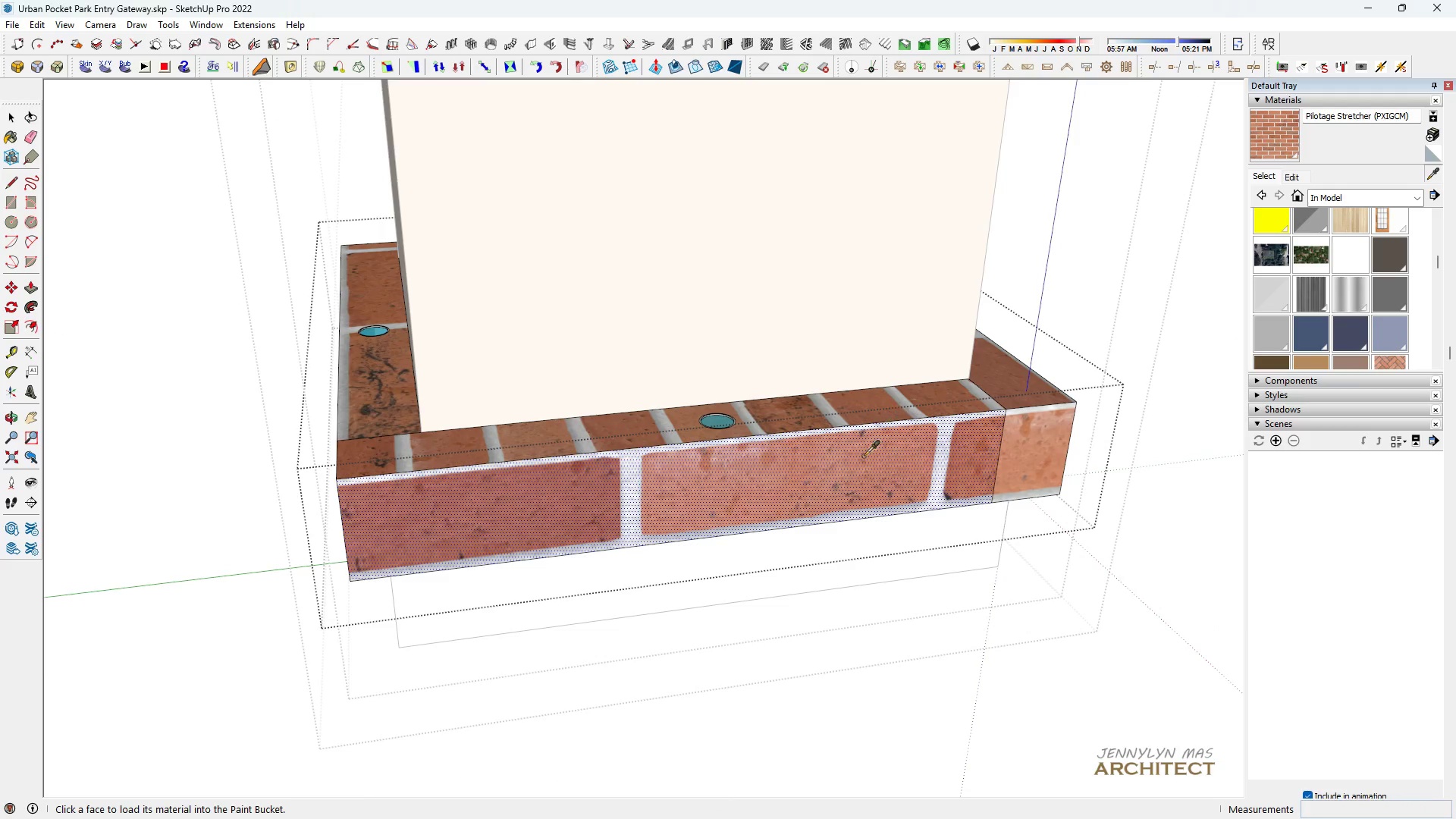 
left_click([859, 482])
 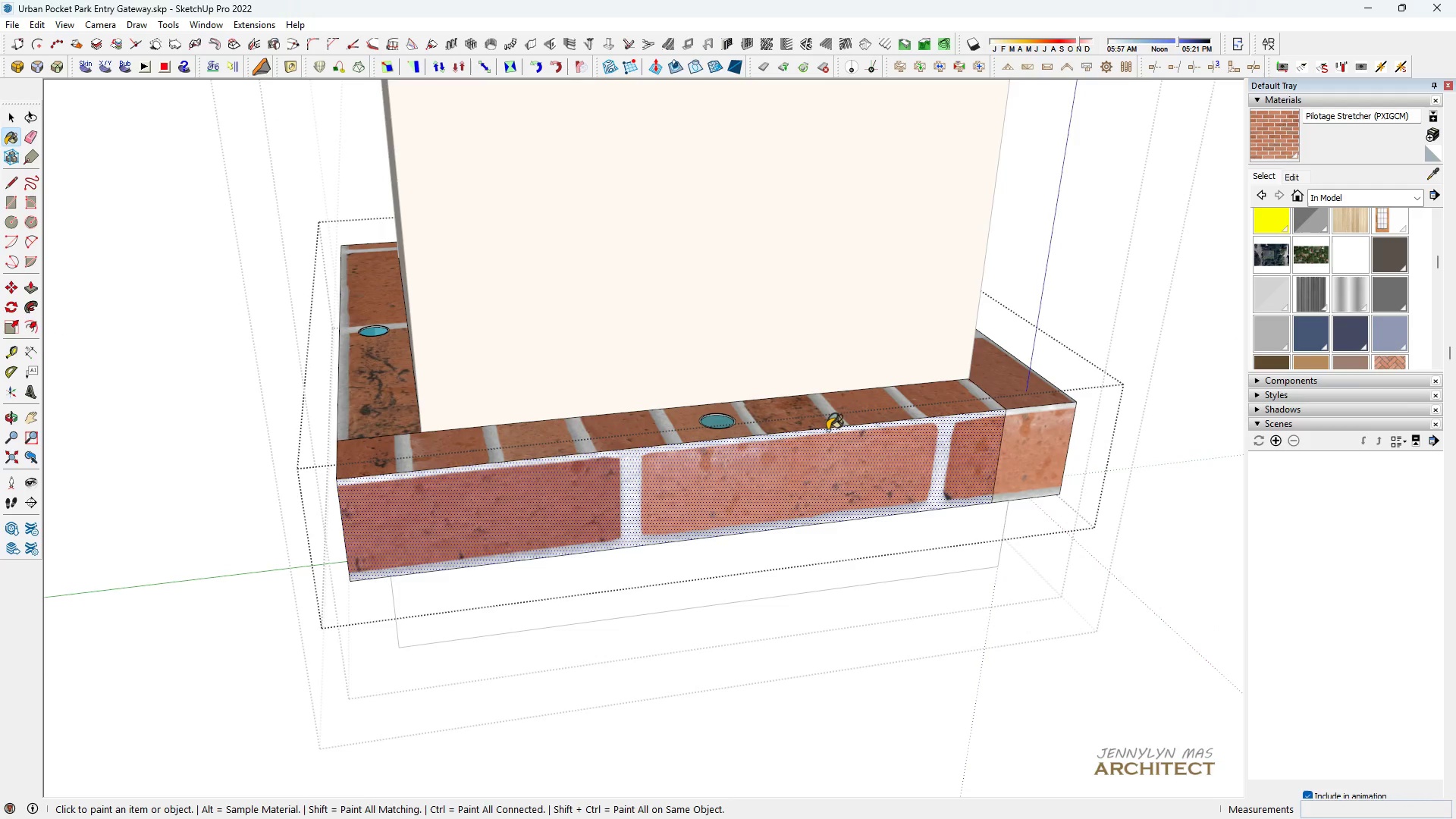 
triple_click([827, 430])
 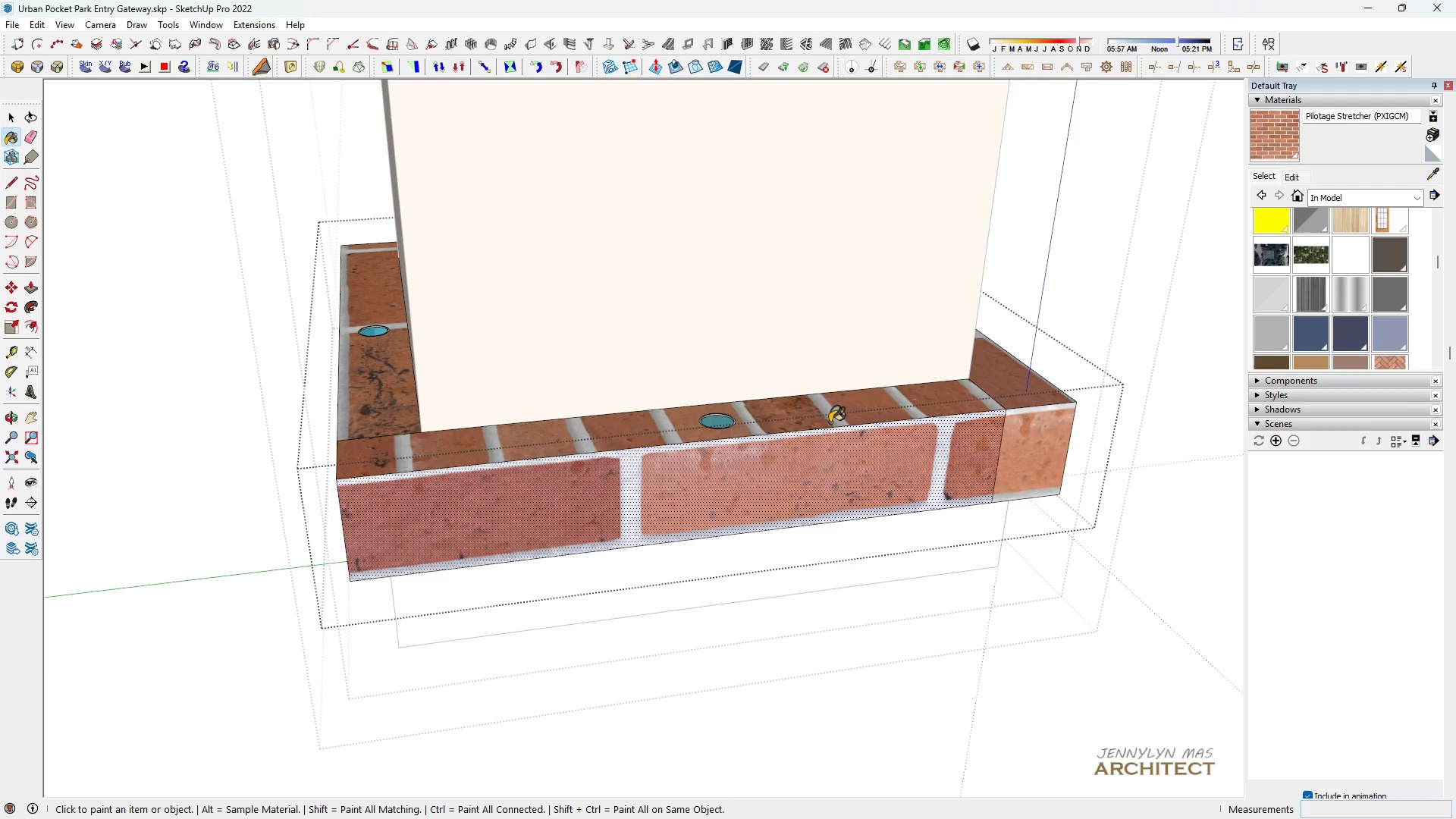 
triple_click([830, 422])
 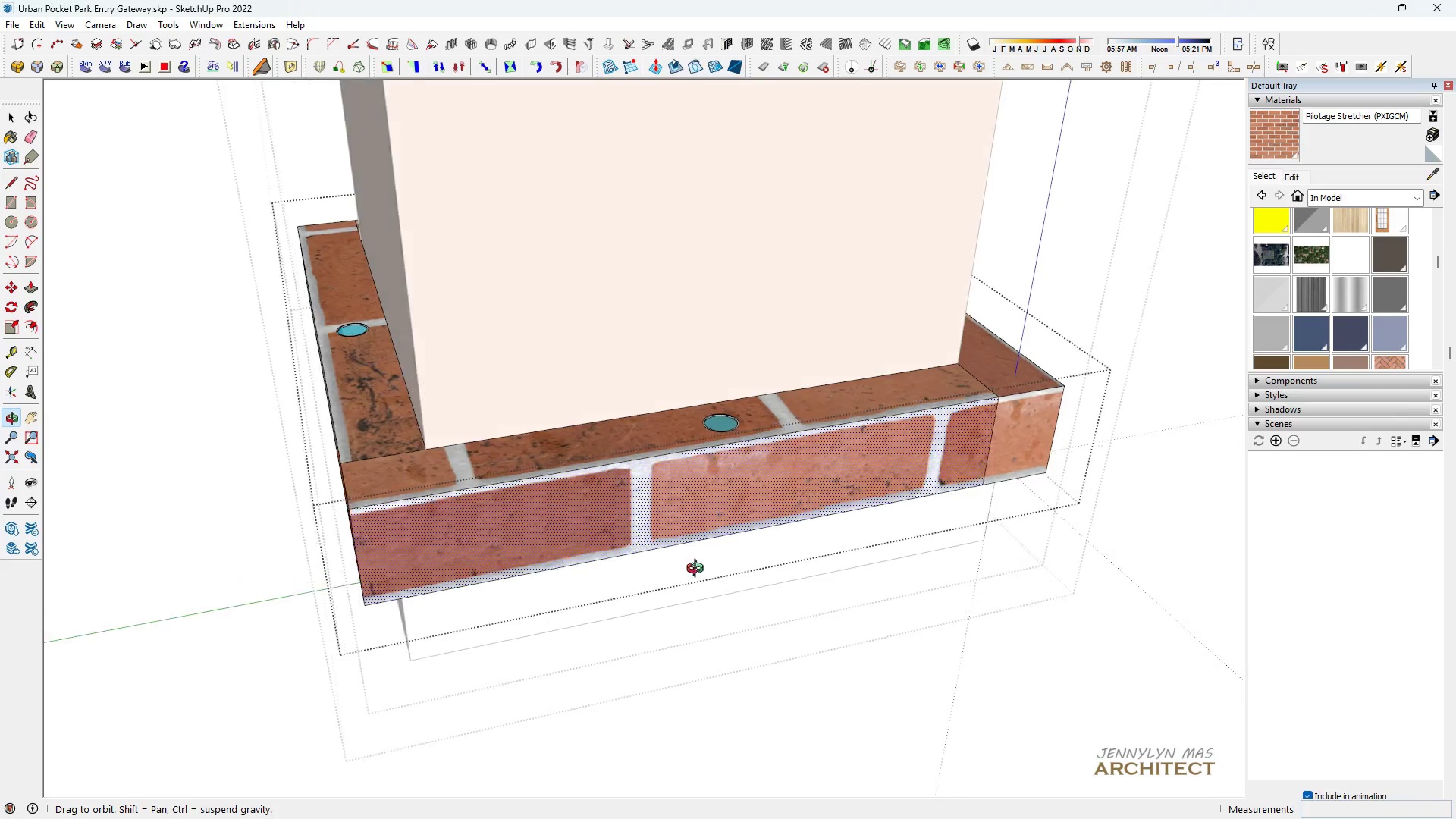 
key(Space)
 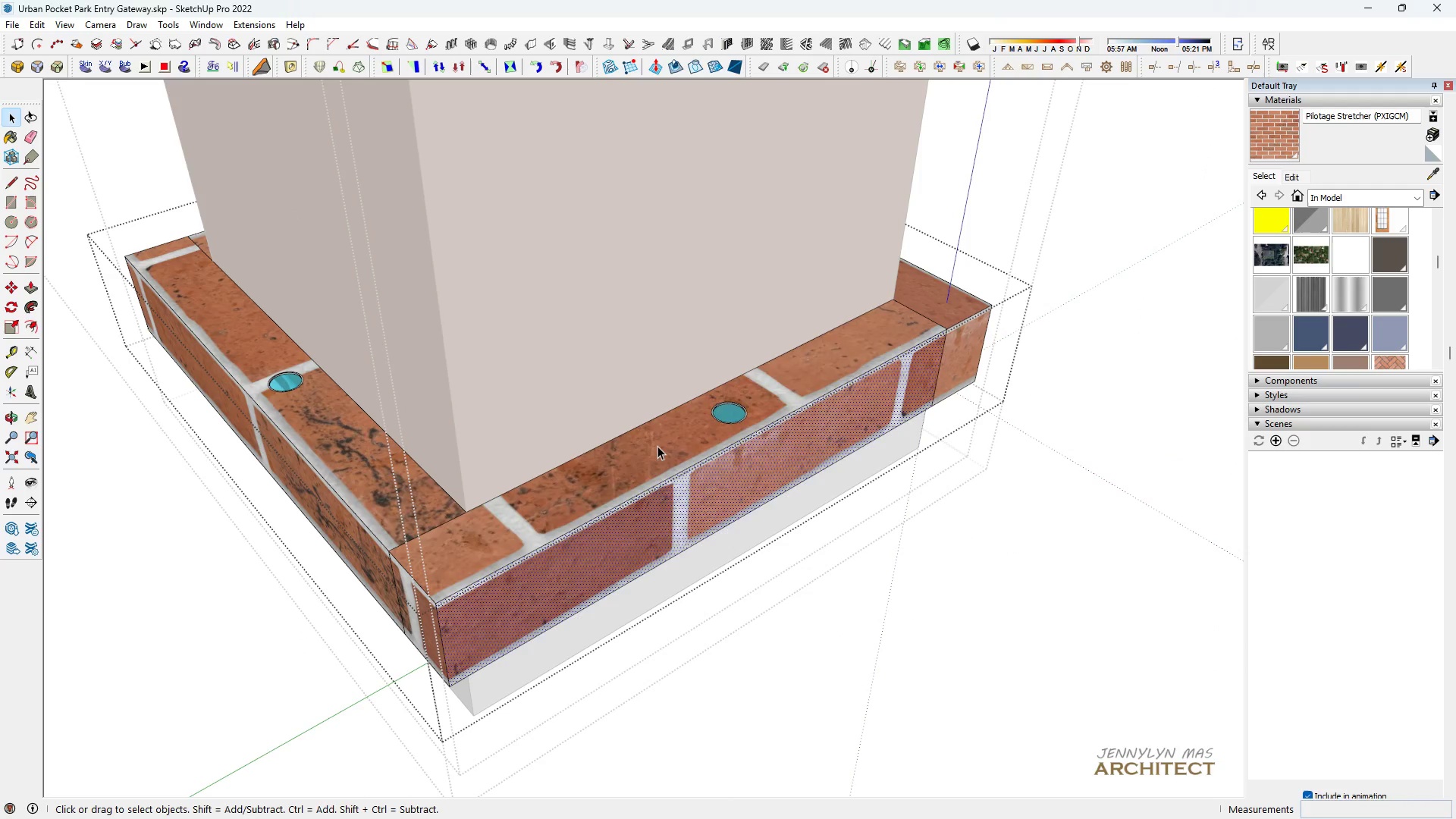 
left_click([657, 446])
 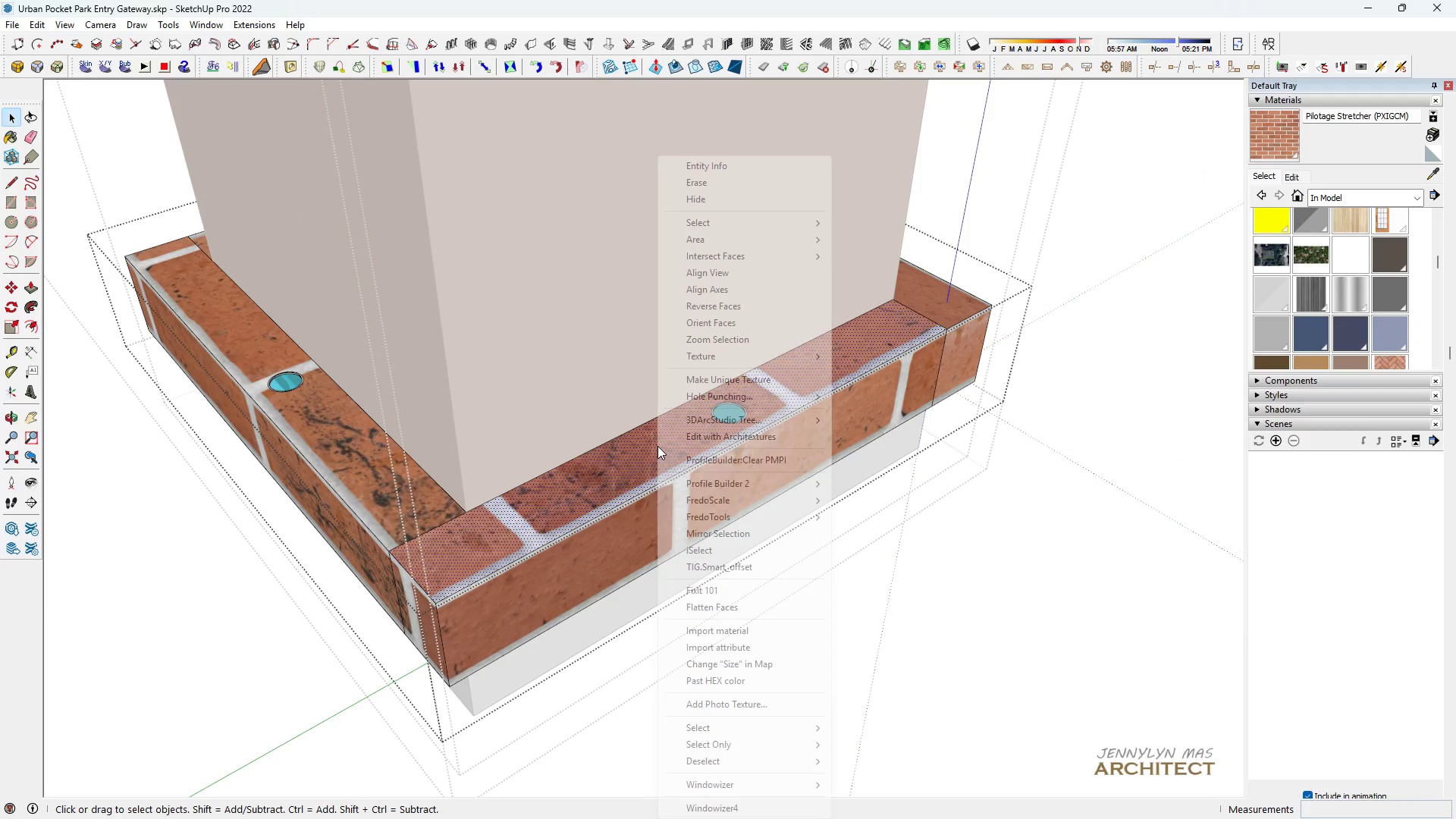 
right_click([657, 446])
 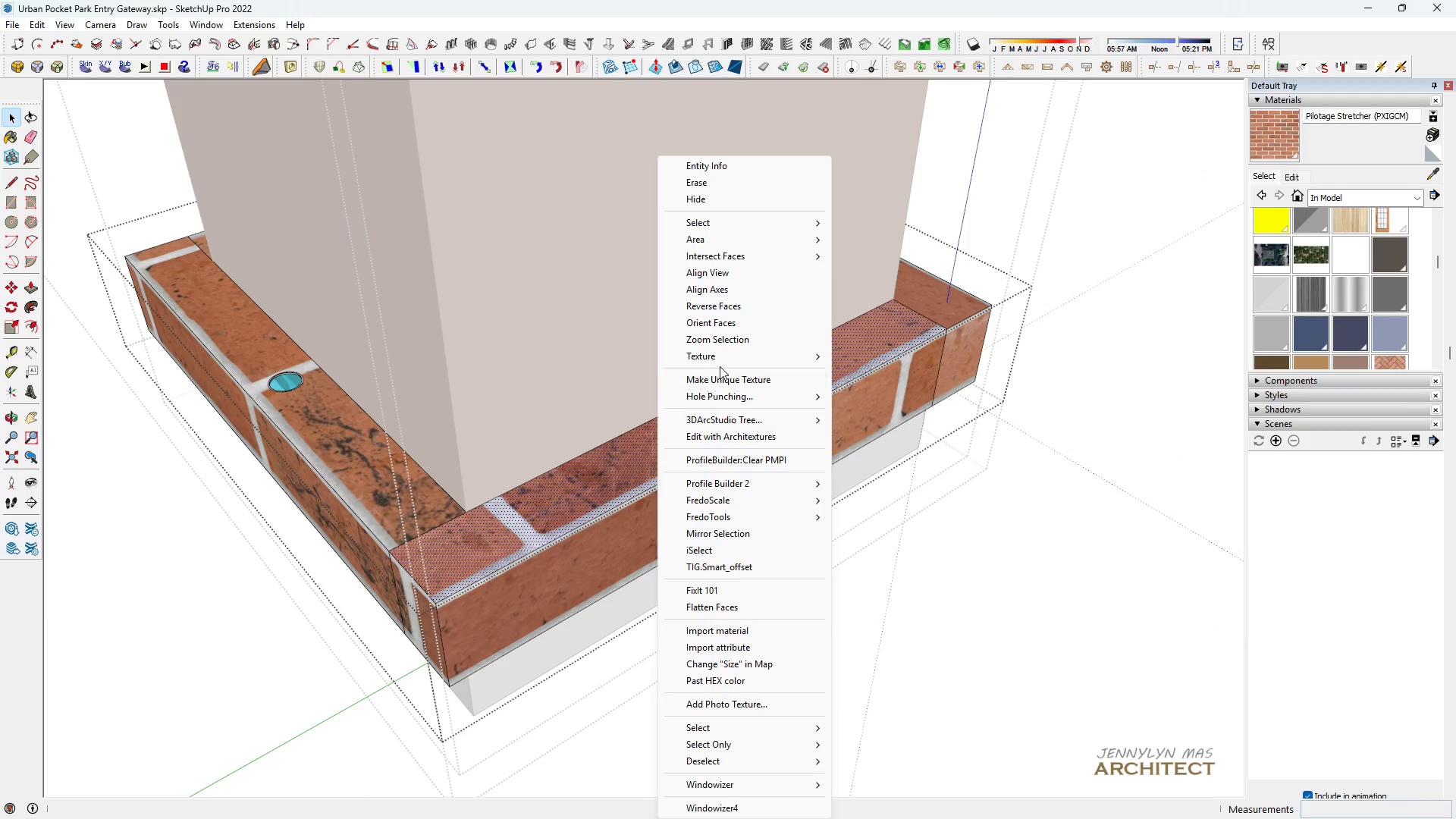 
left_click([723, 362])
 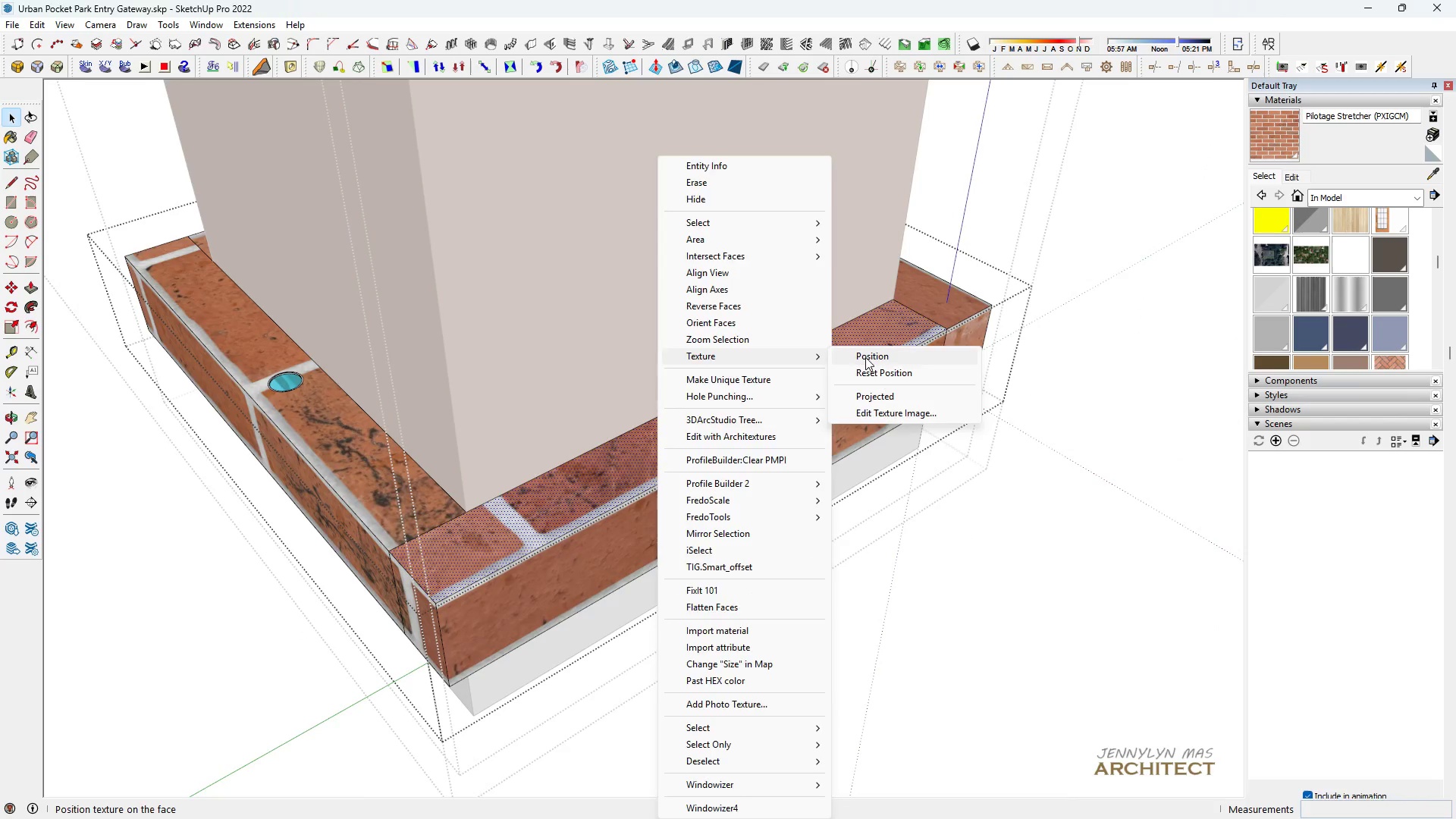 
left_click([865, 357])
 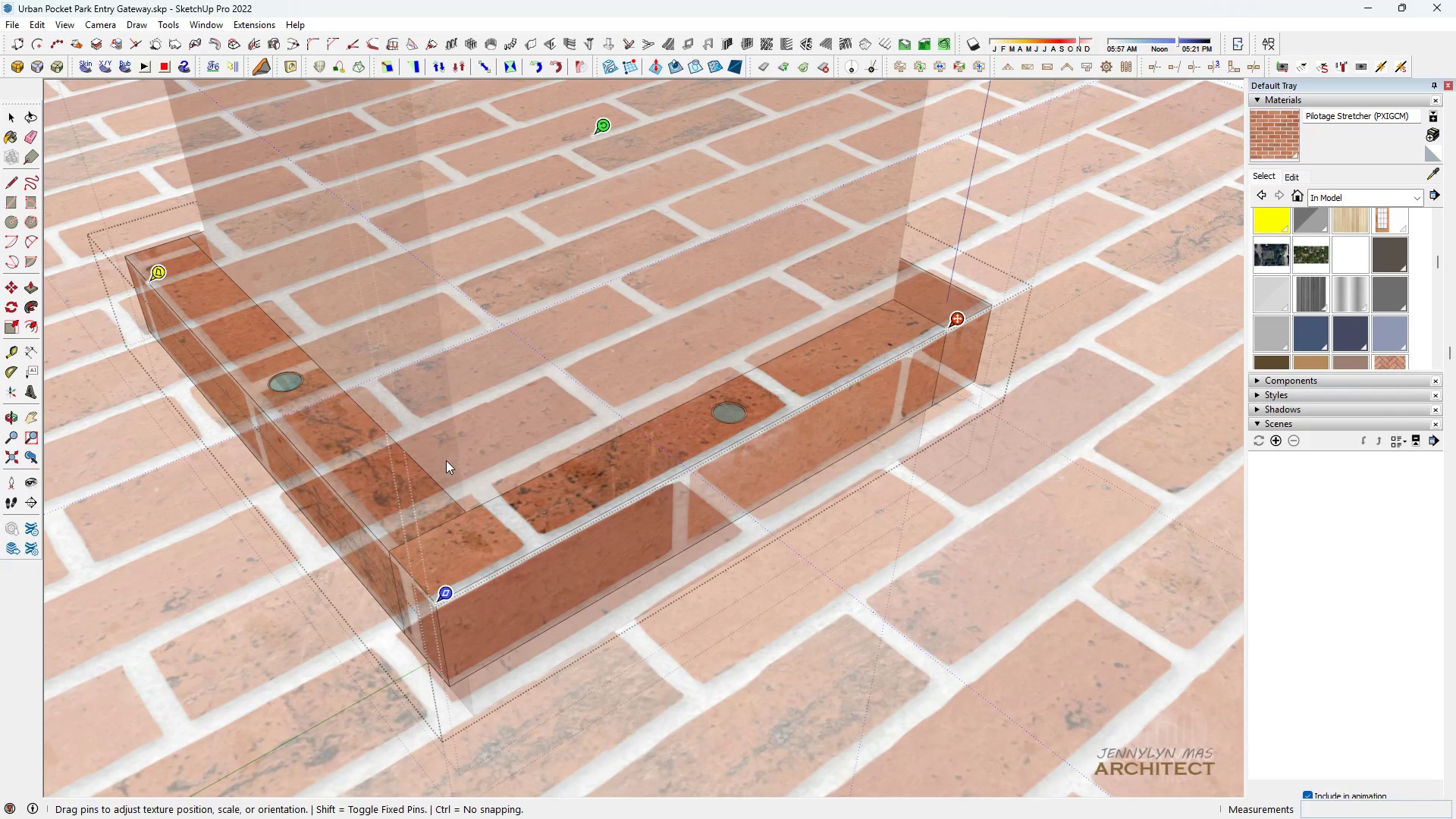 
scroll: coordinate [459, 497], scroll_direction: up, amount: 3.0
 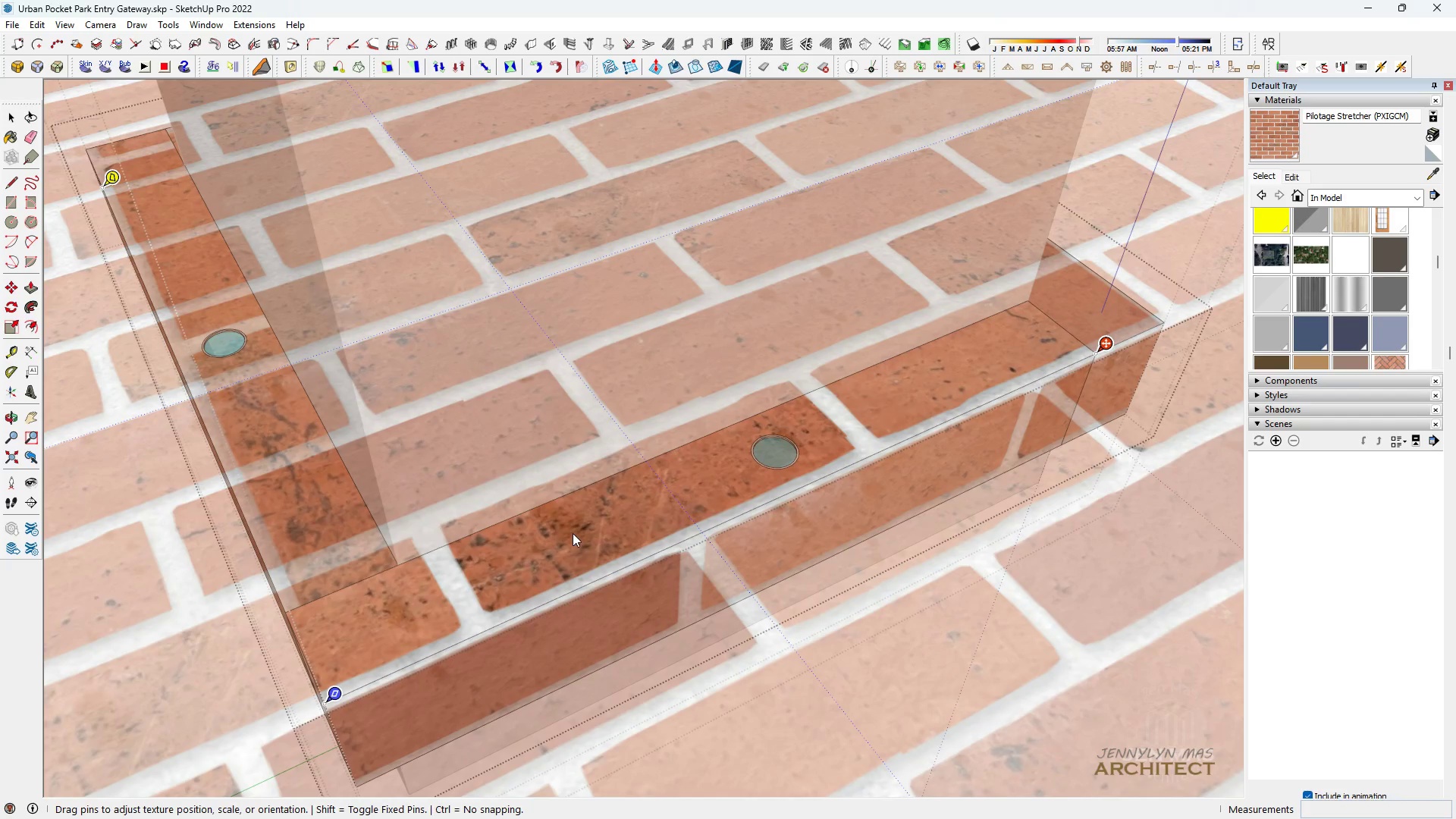 
left_click_drag(start_coordinate=[575, 532], to_coordinate=[507, 438])
 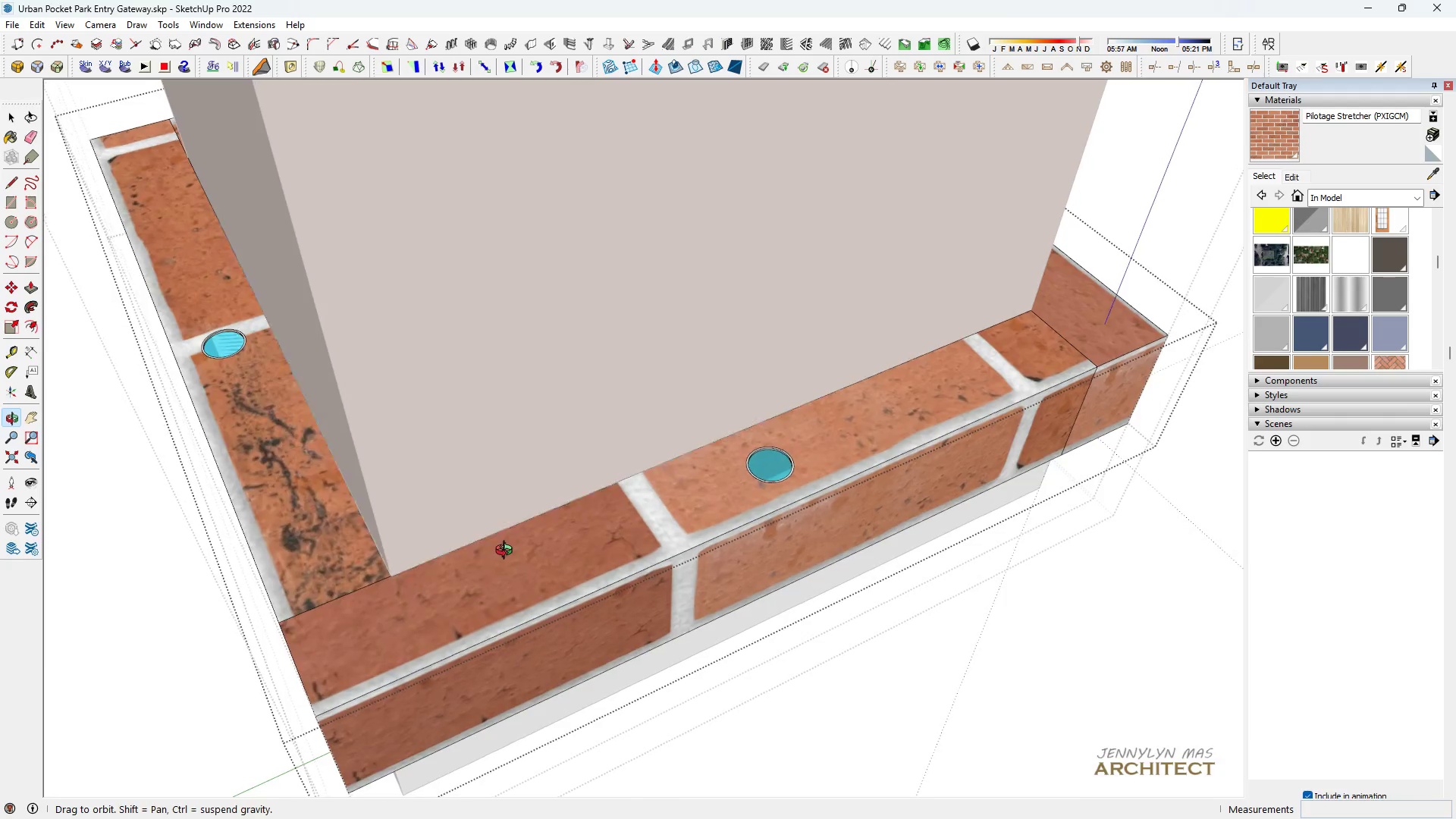 
scroll: coordinate [527, 548], scroll_direction: up, amount: 2.0
 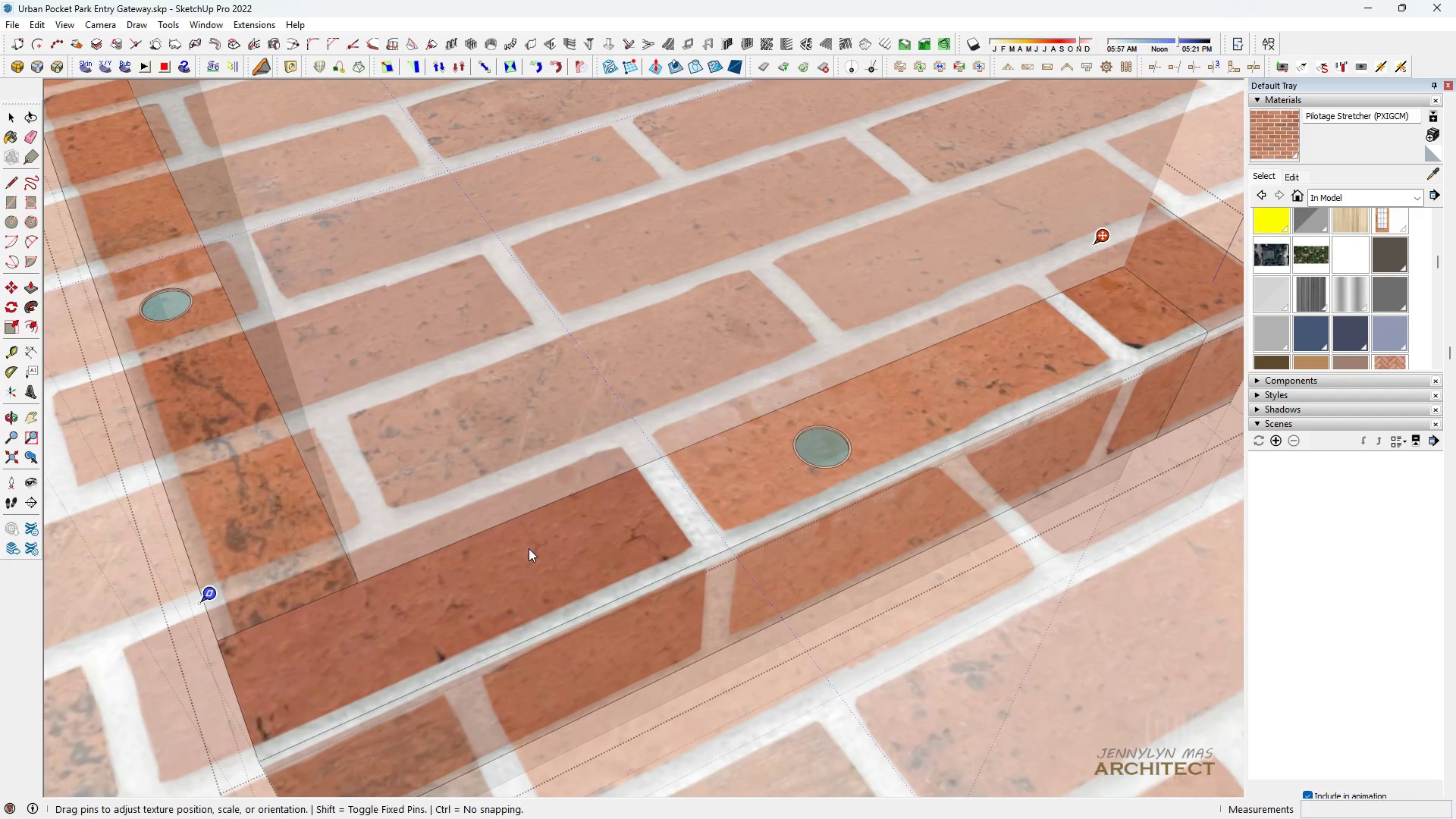 
left_click_drag(start_coordinate=[529, 548], to_coordinate=[532, 554])
 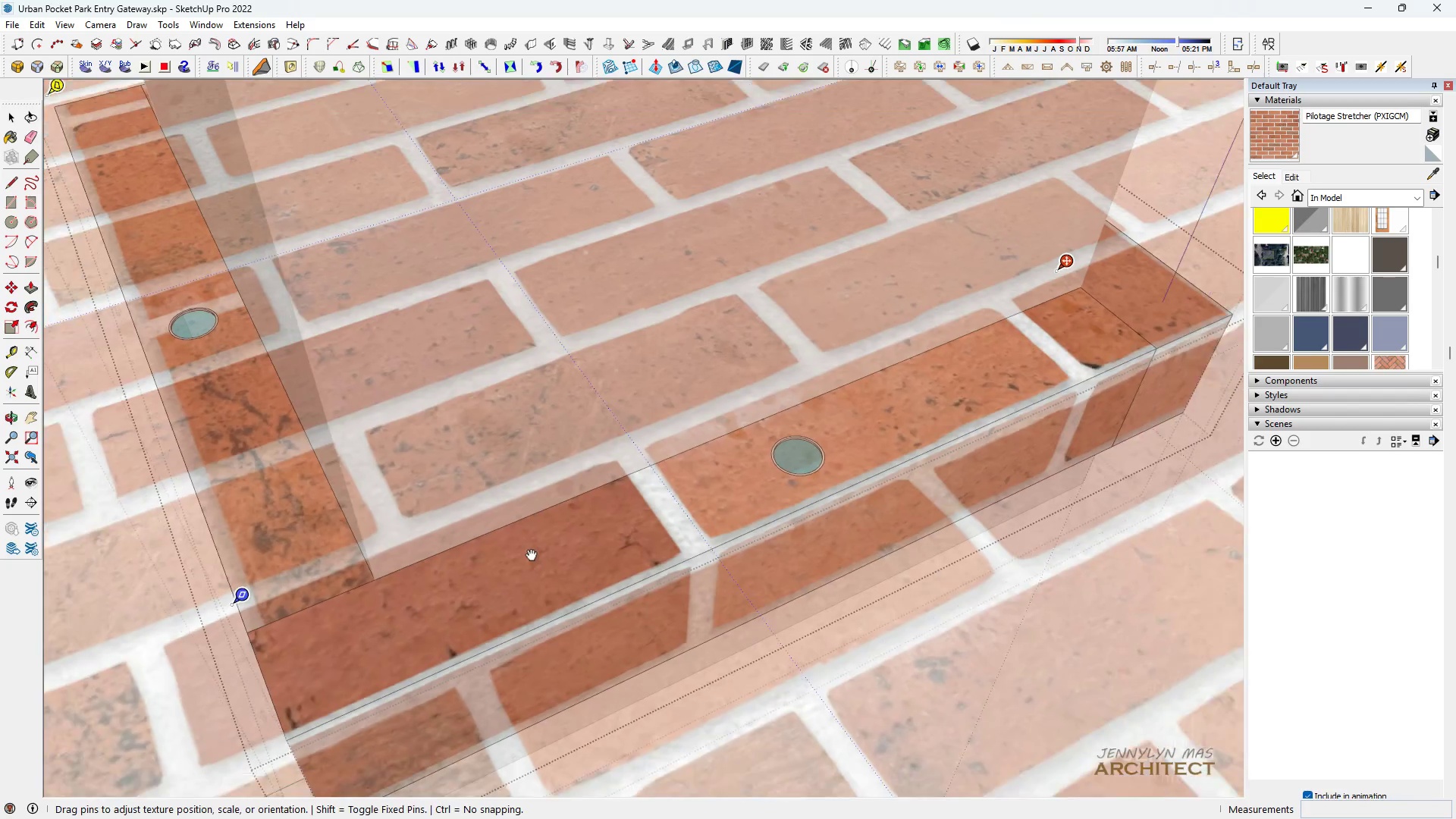 
scroll: coordinate [749, 483], scroll_direction: down, amount: 12.0
 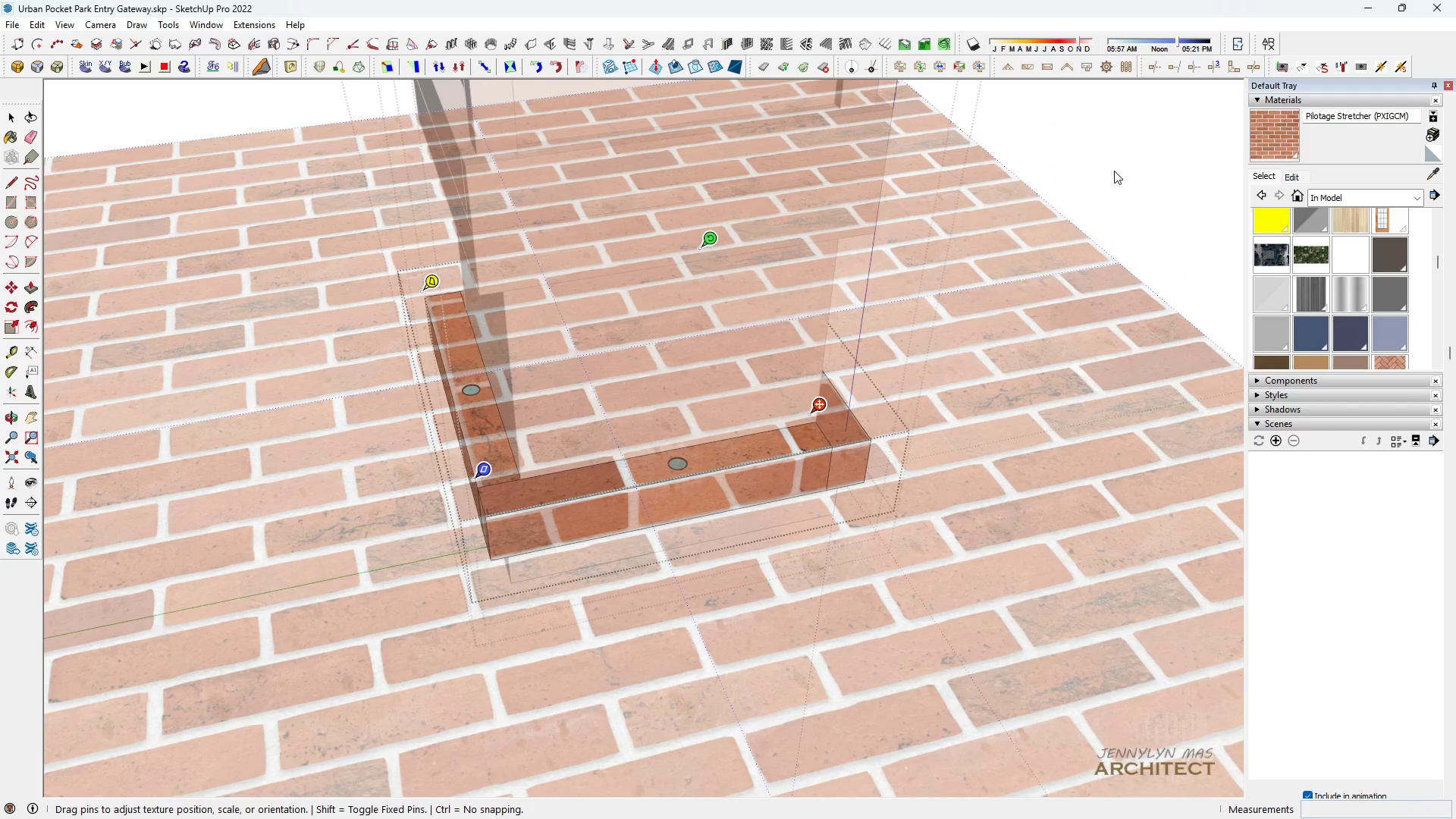 
left_click([1114, 170])
 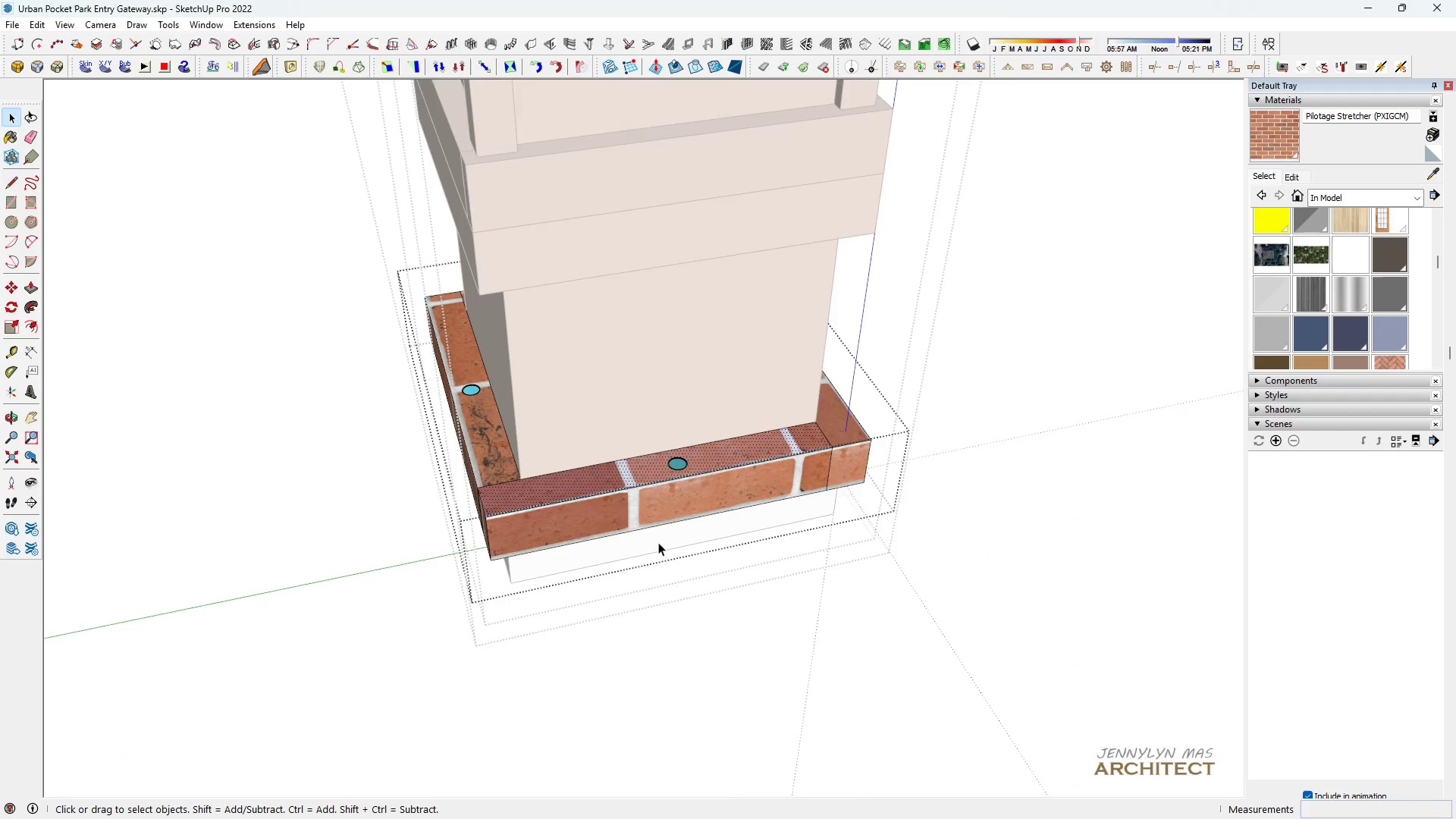 
scroll: coordinate [617, 554], scroll_direction: up, amount: 6.0
 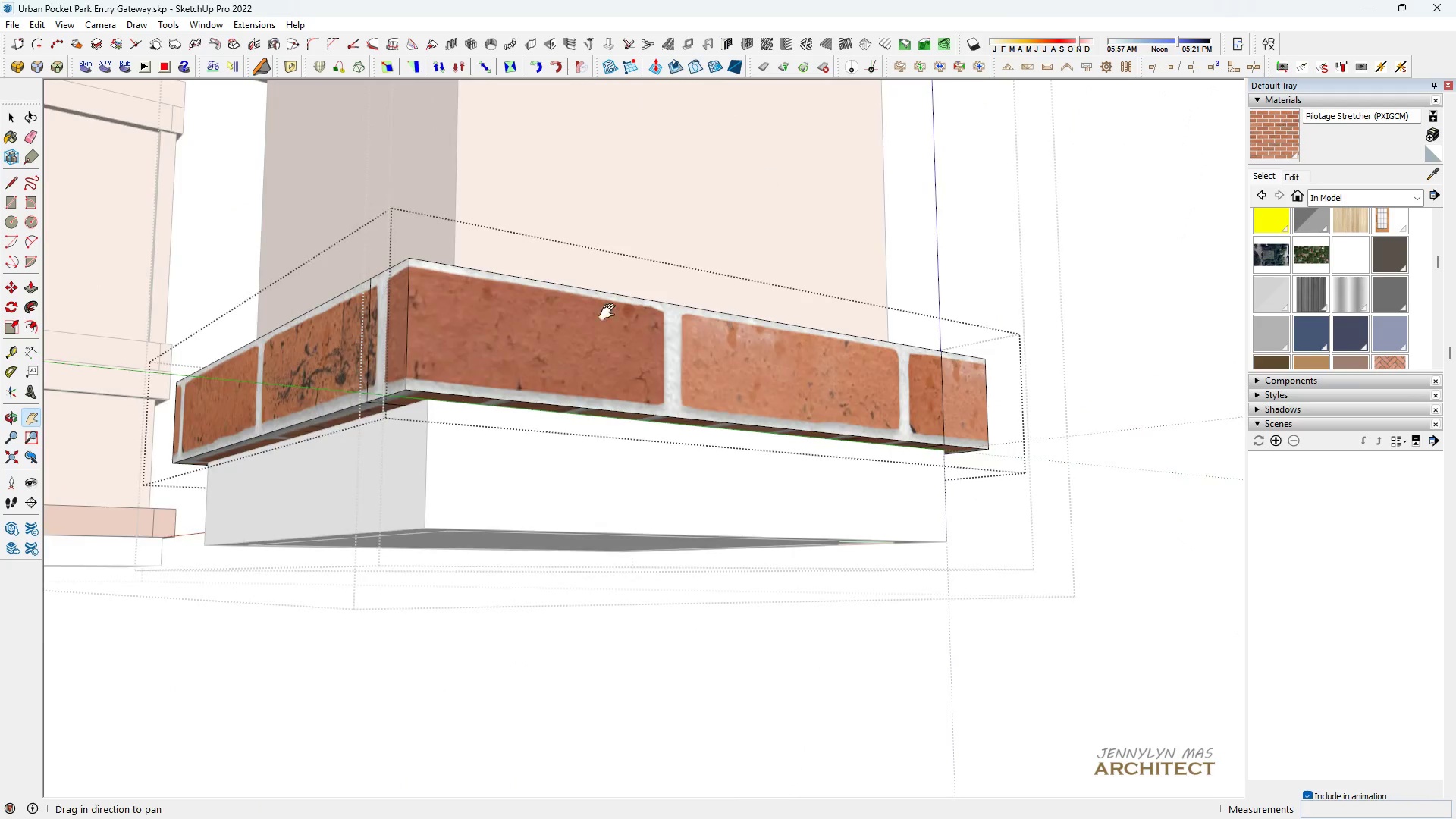 
type(HH )
 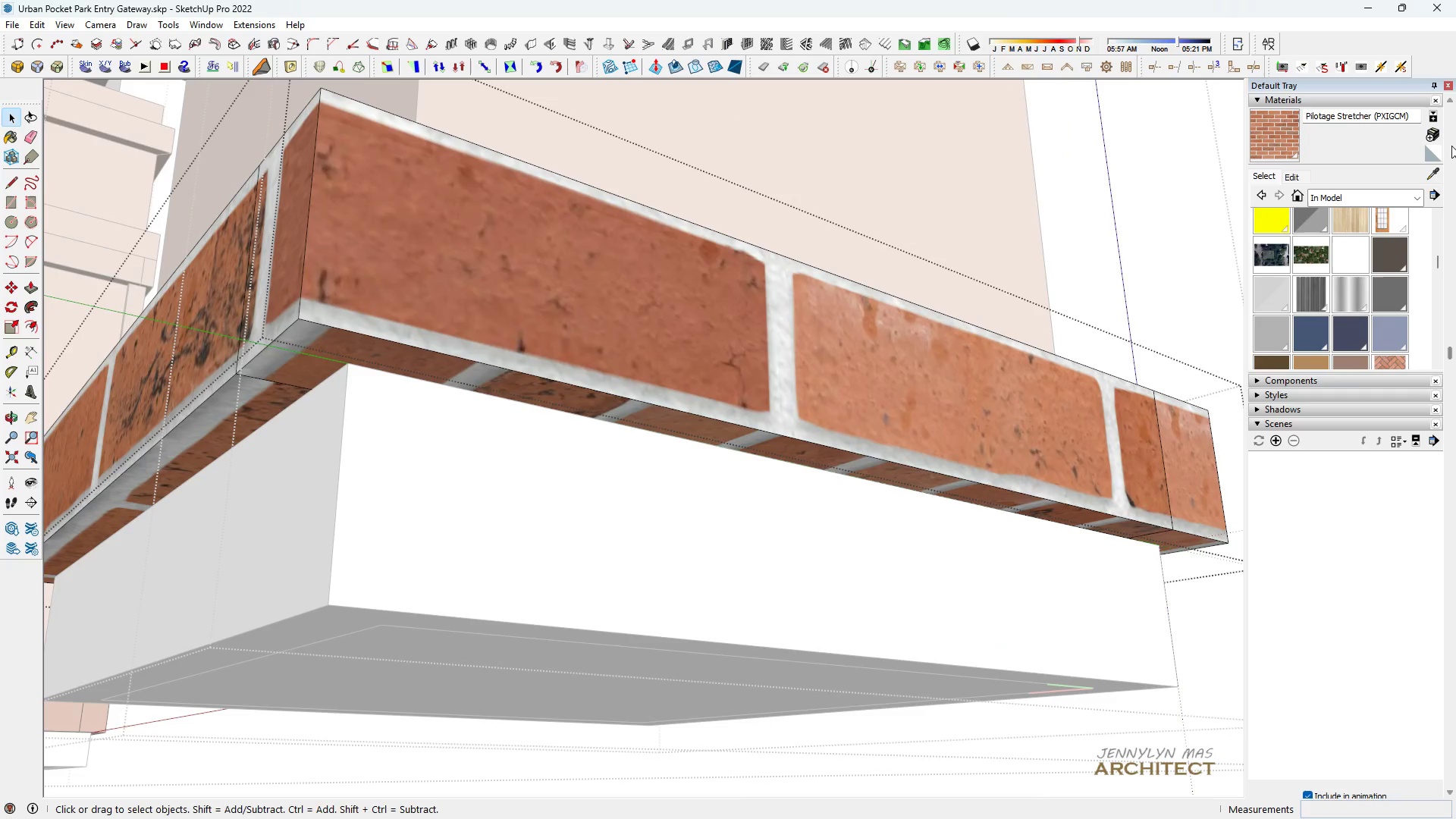 
scroll: coordinate [531, 350], scroll_direction: up, amount: 6.0
 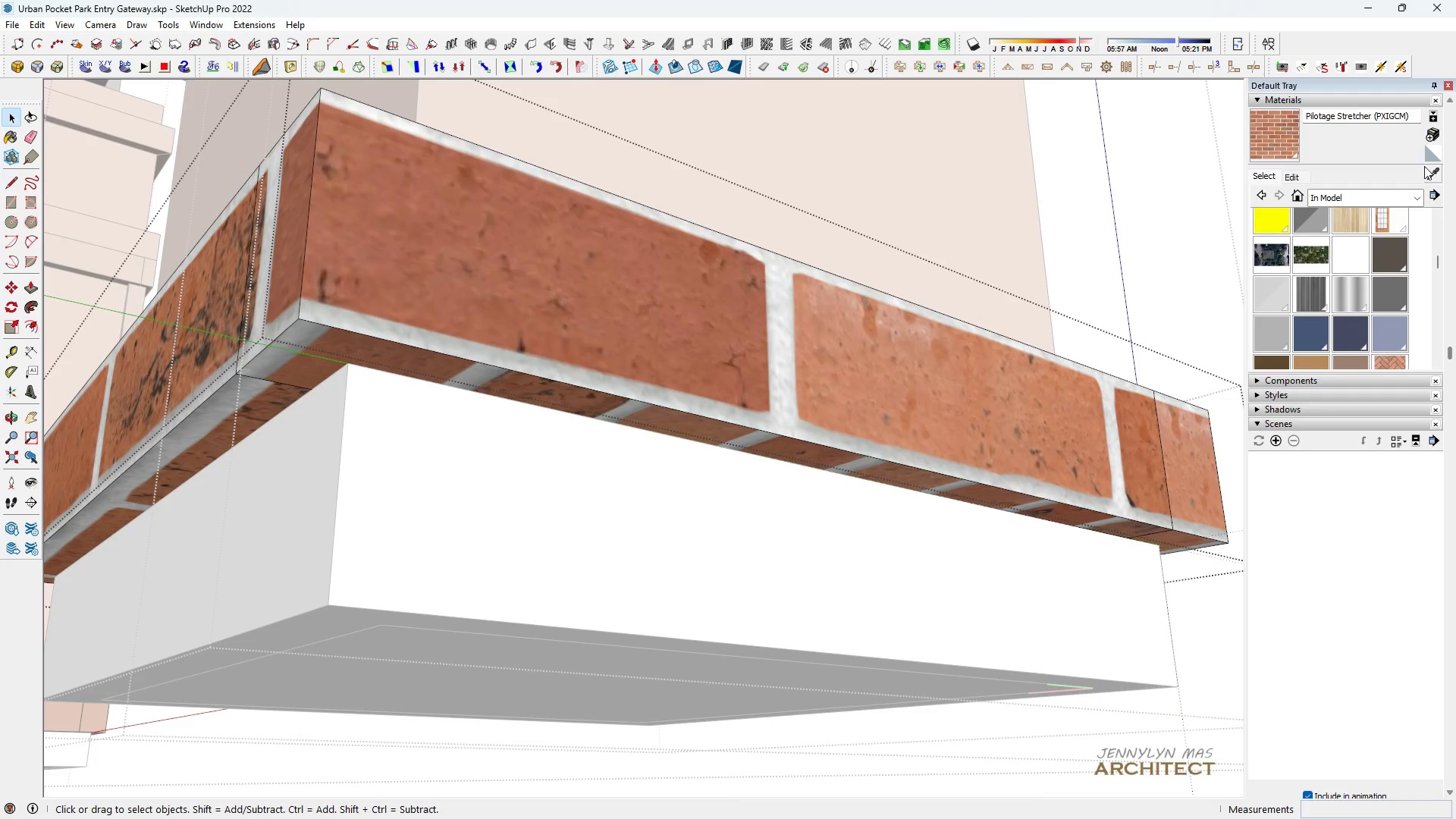 
left_click([1426, 179])
 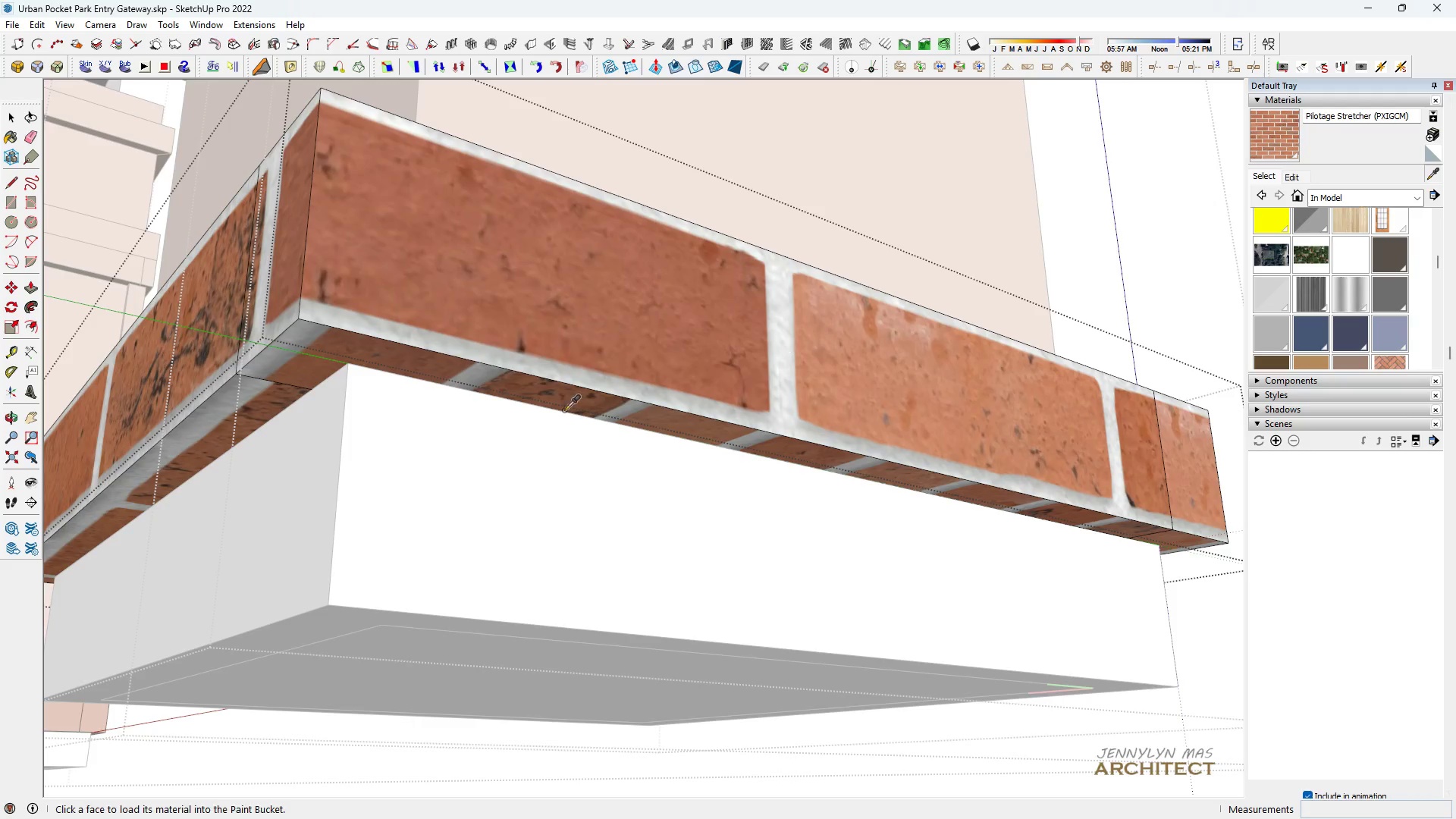 
scroll: coordinate [576, 394], scroll_direction: up, amount: 3.0
 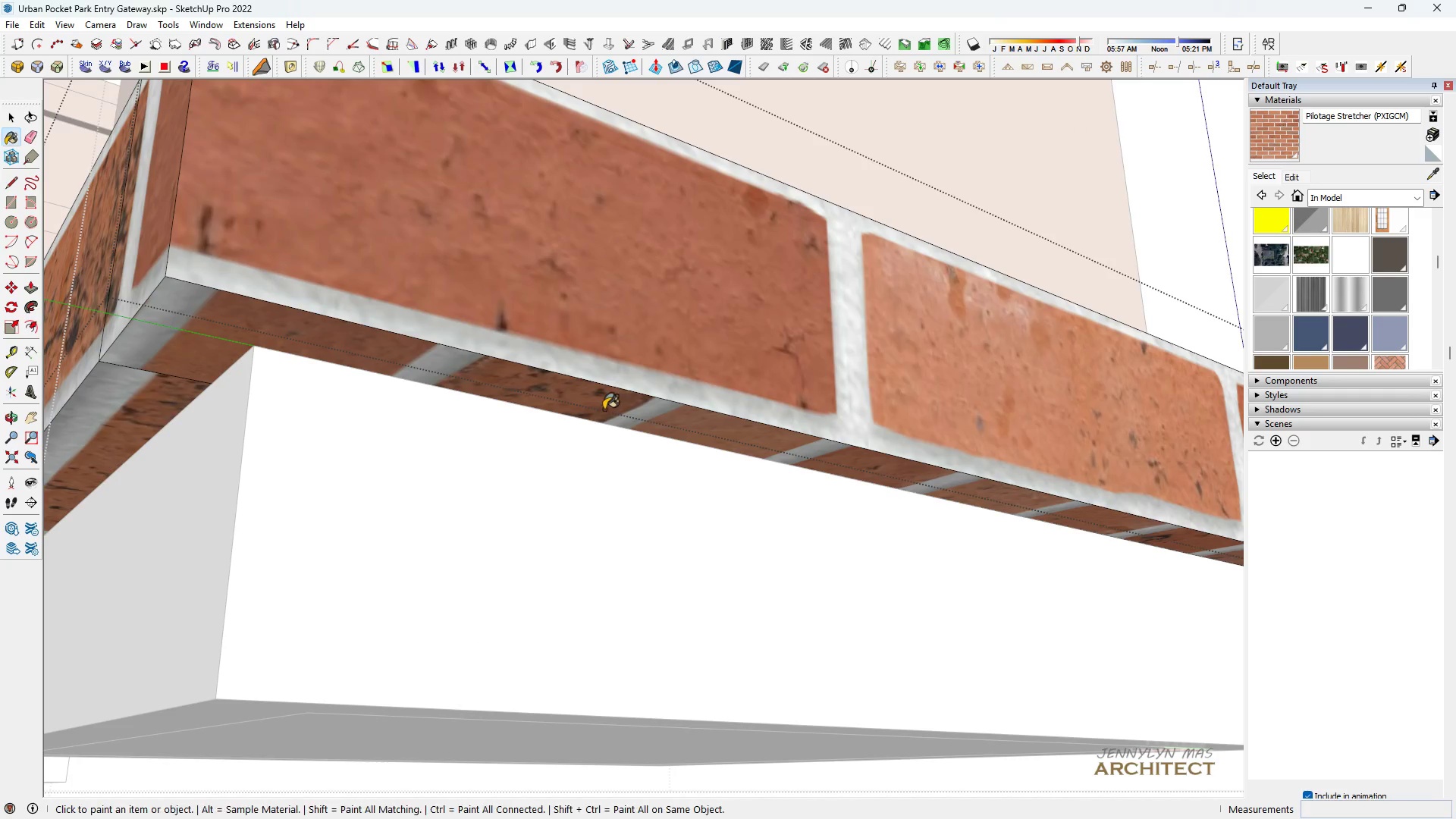 
double_click([604, 410])
 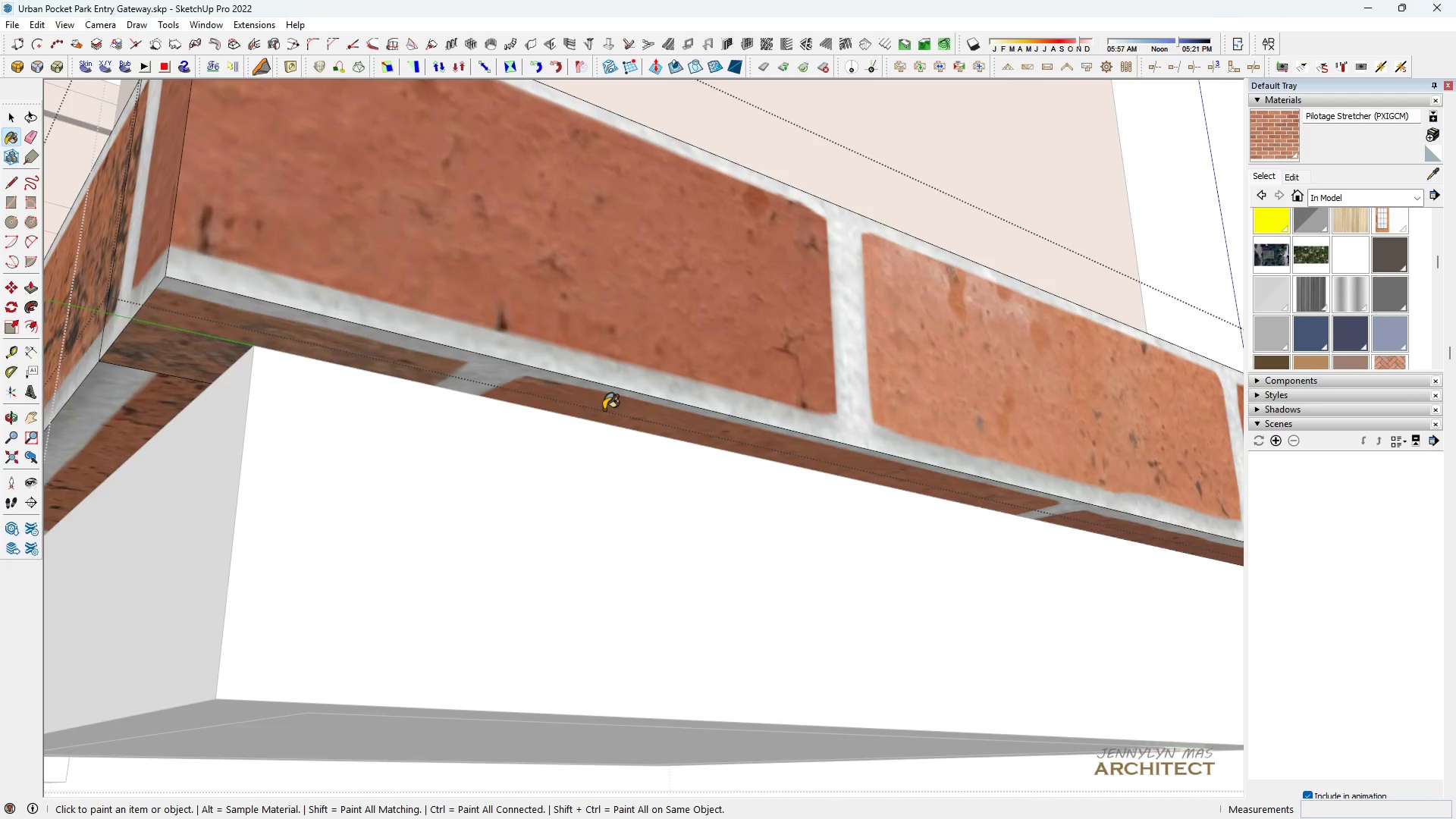 
scroll: coordinate [604, 410], scroll_direction: down, amount: 3.0
 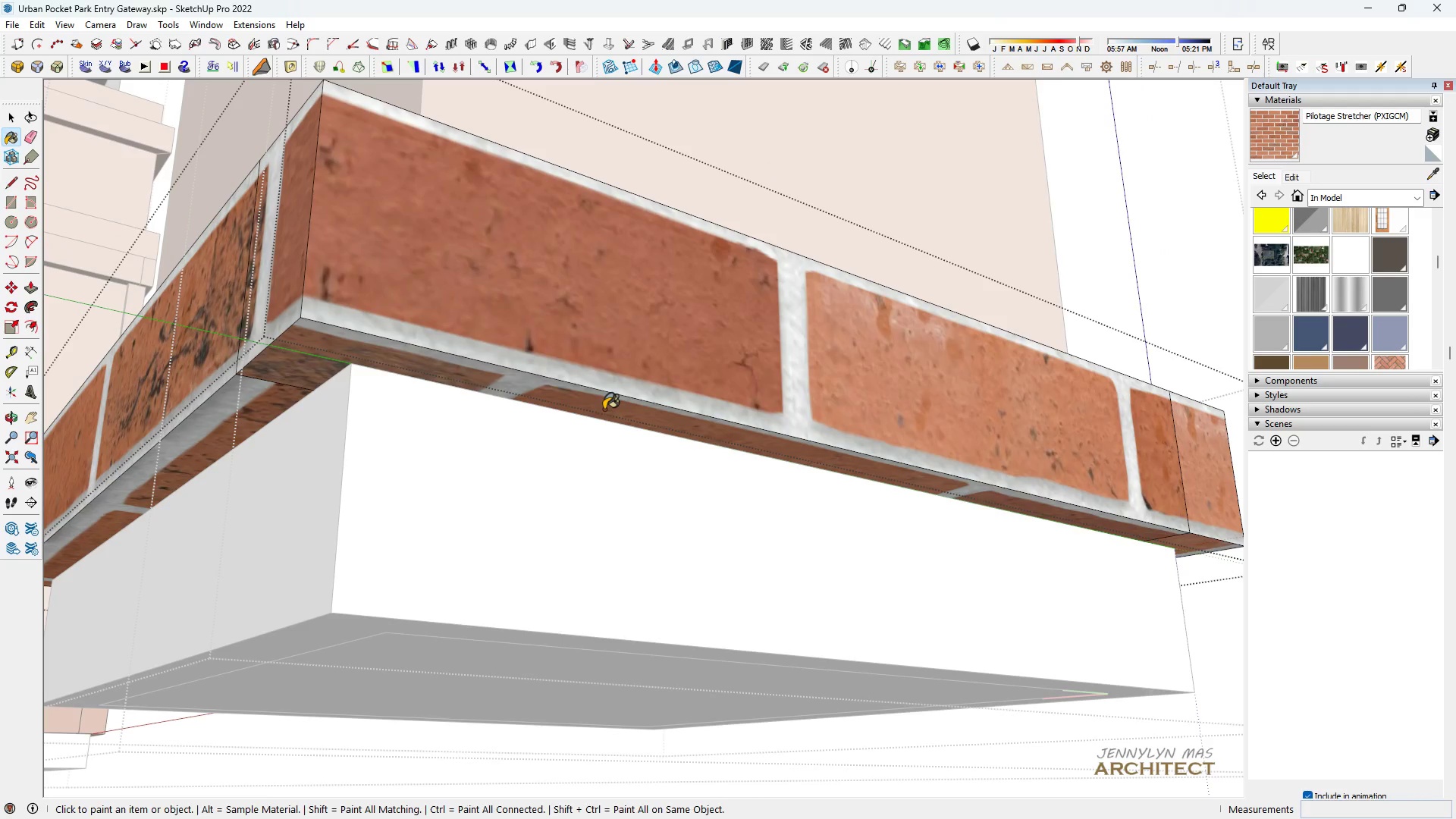 
key(Space)
 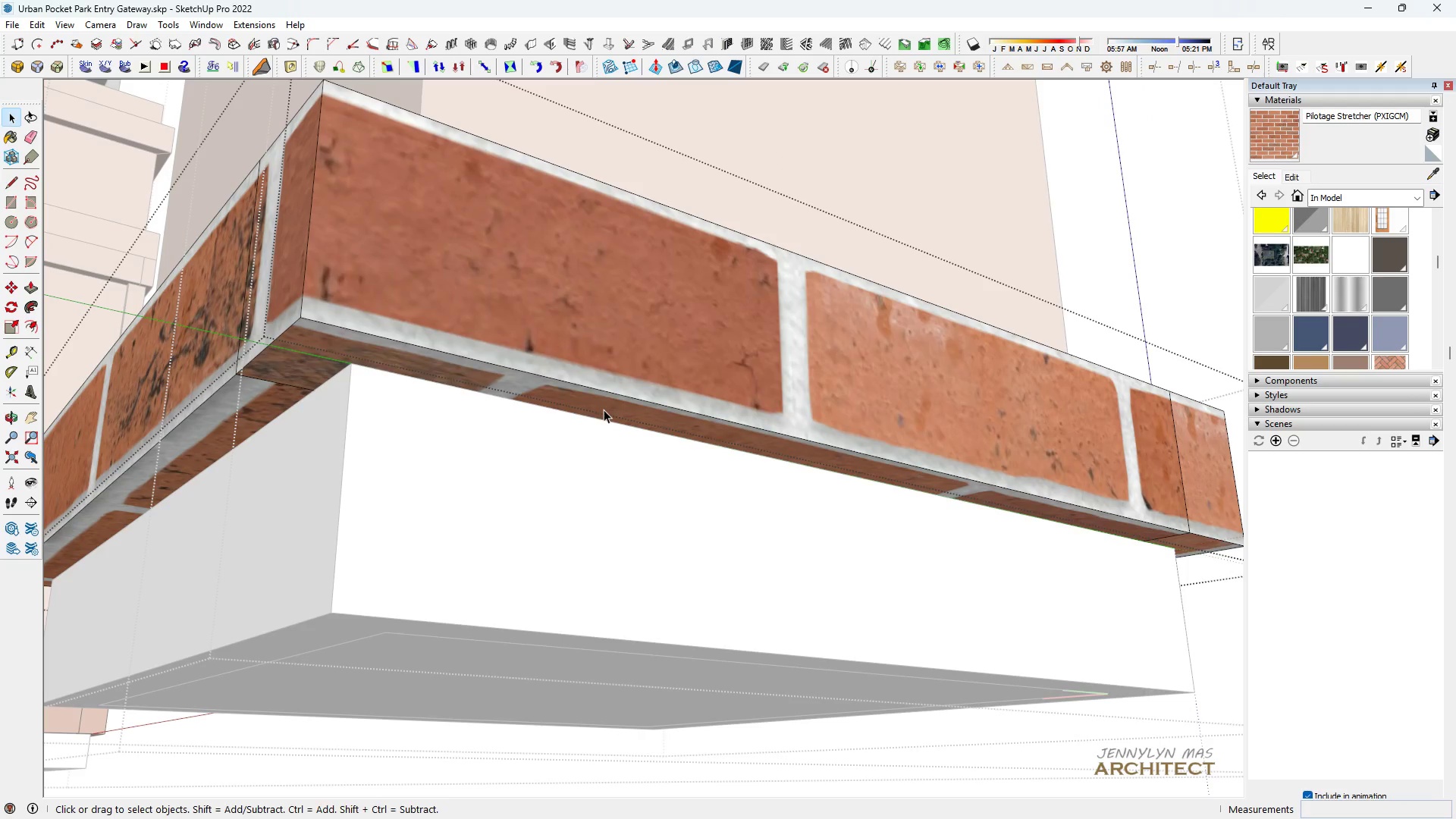 
left_click([604, 410])
 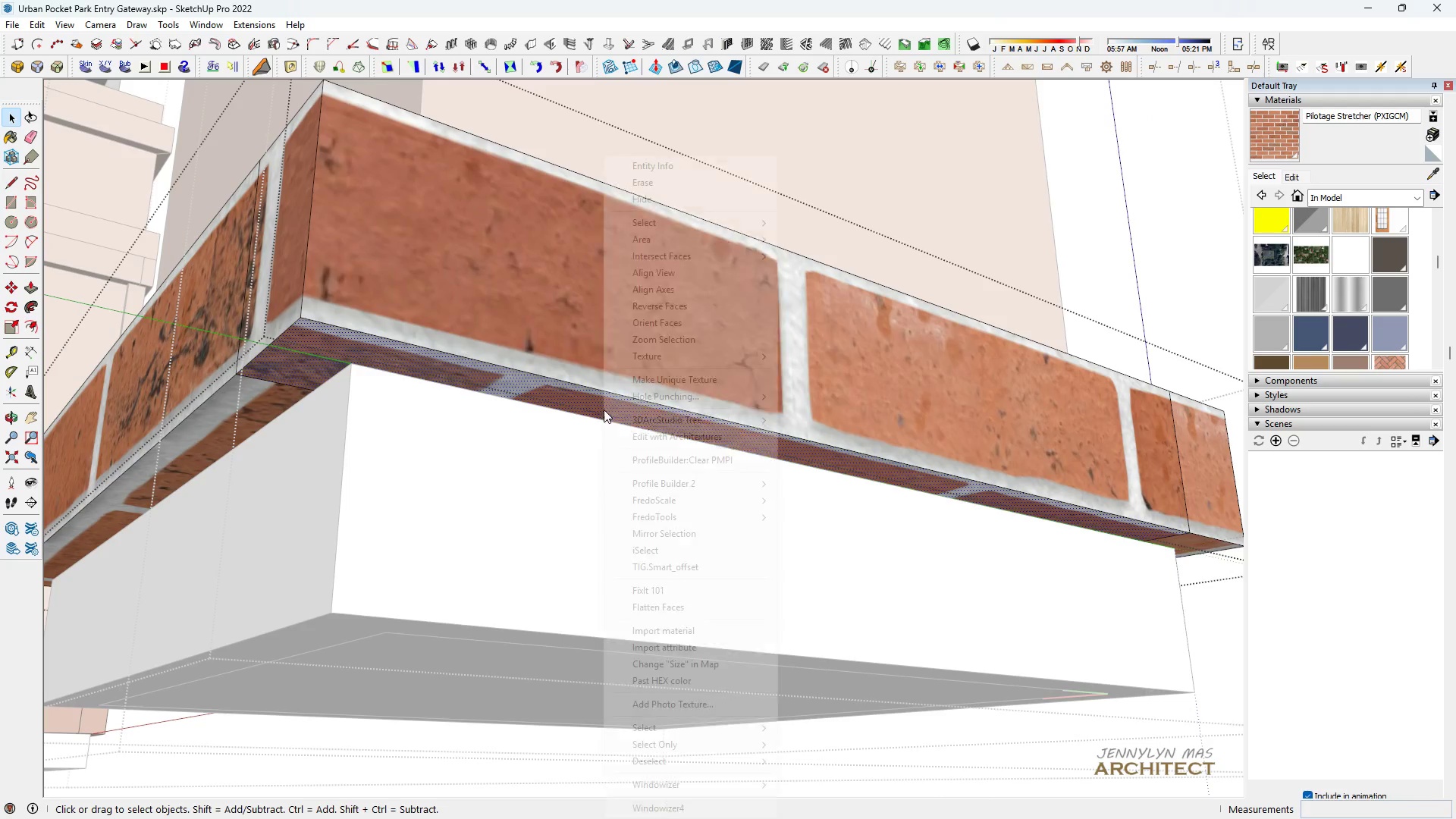 
right_click([604, 410])
 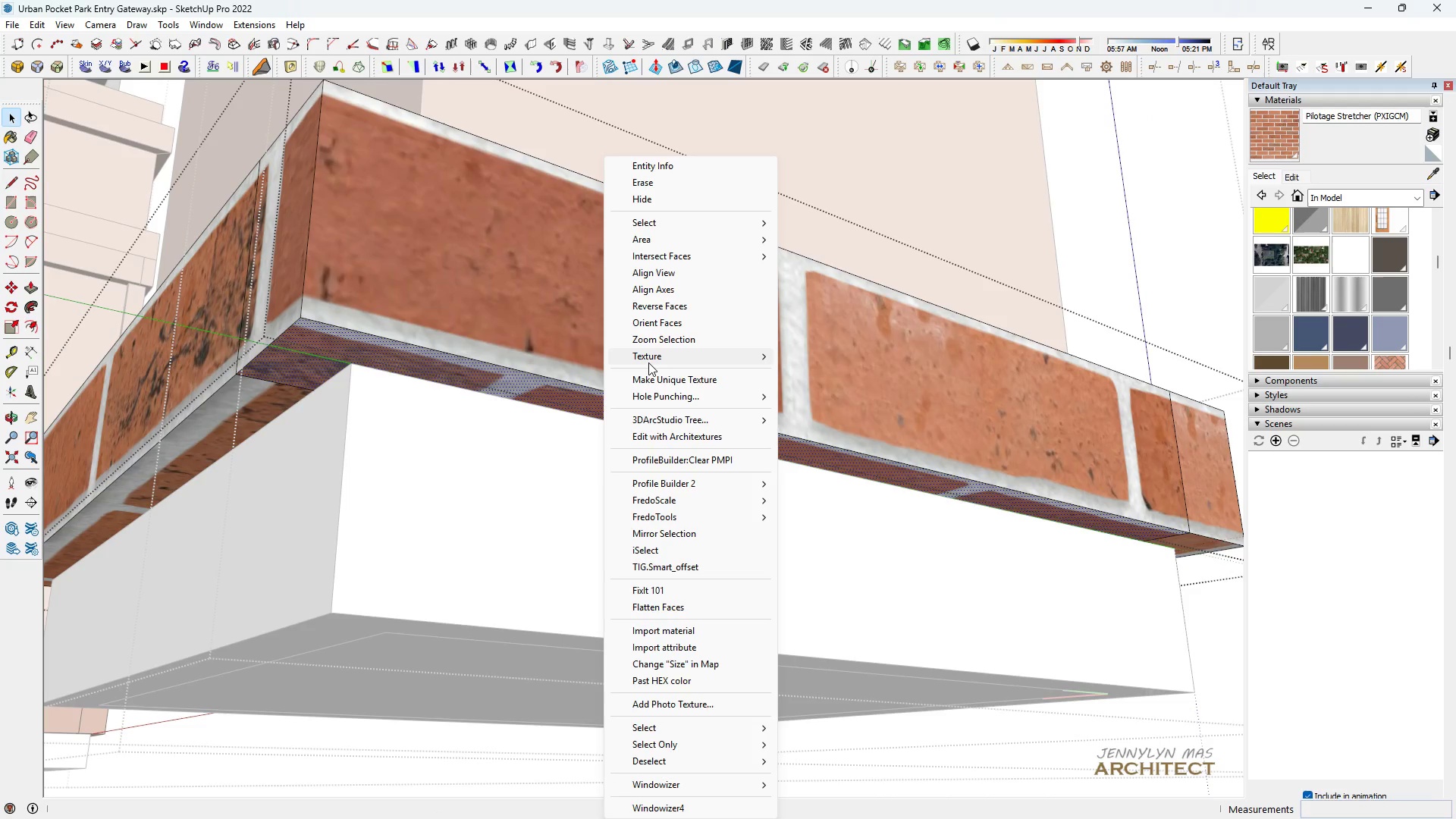 
left_click([648, 362])
 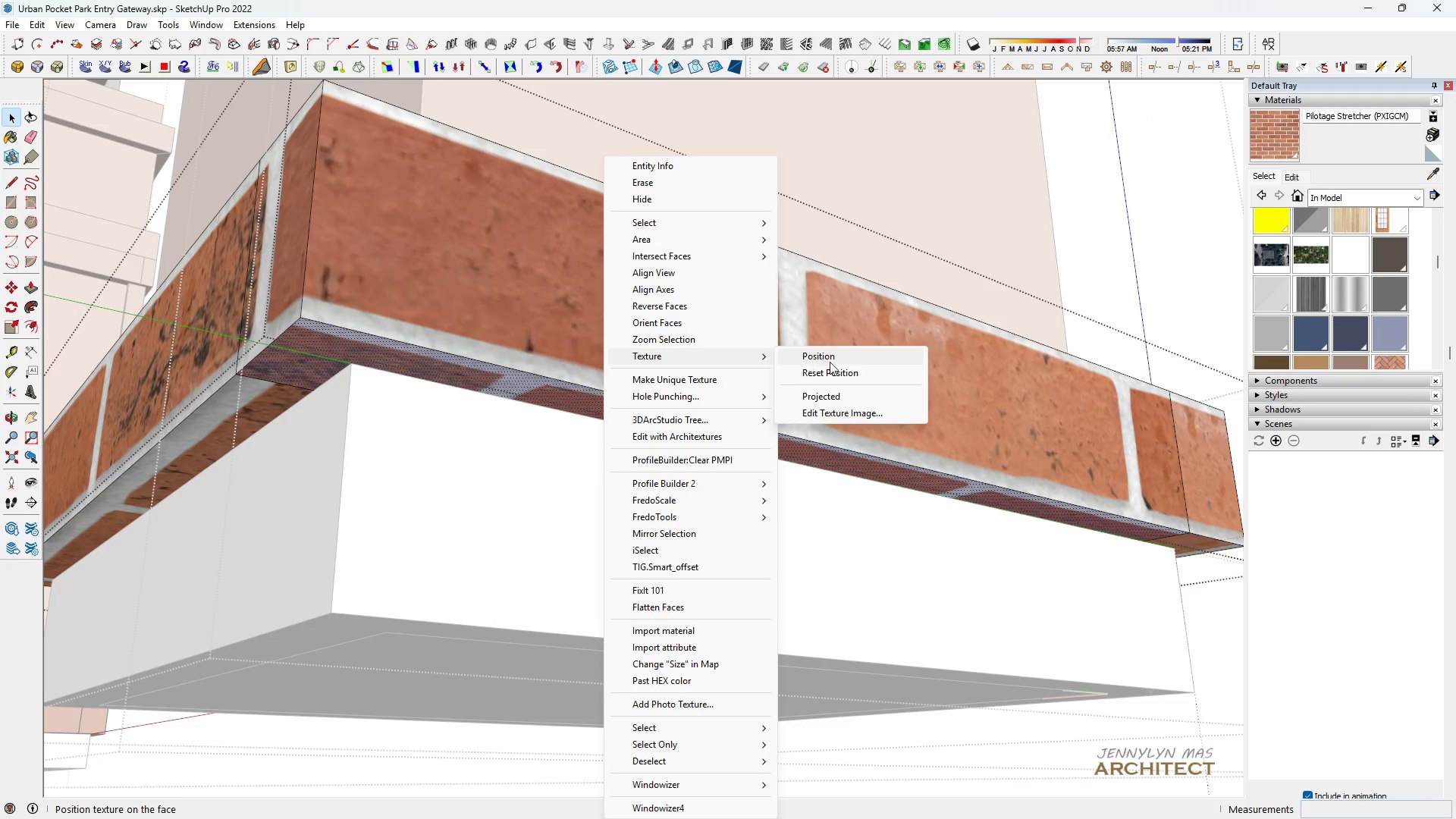 
left_click([830, 362])
 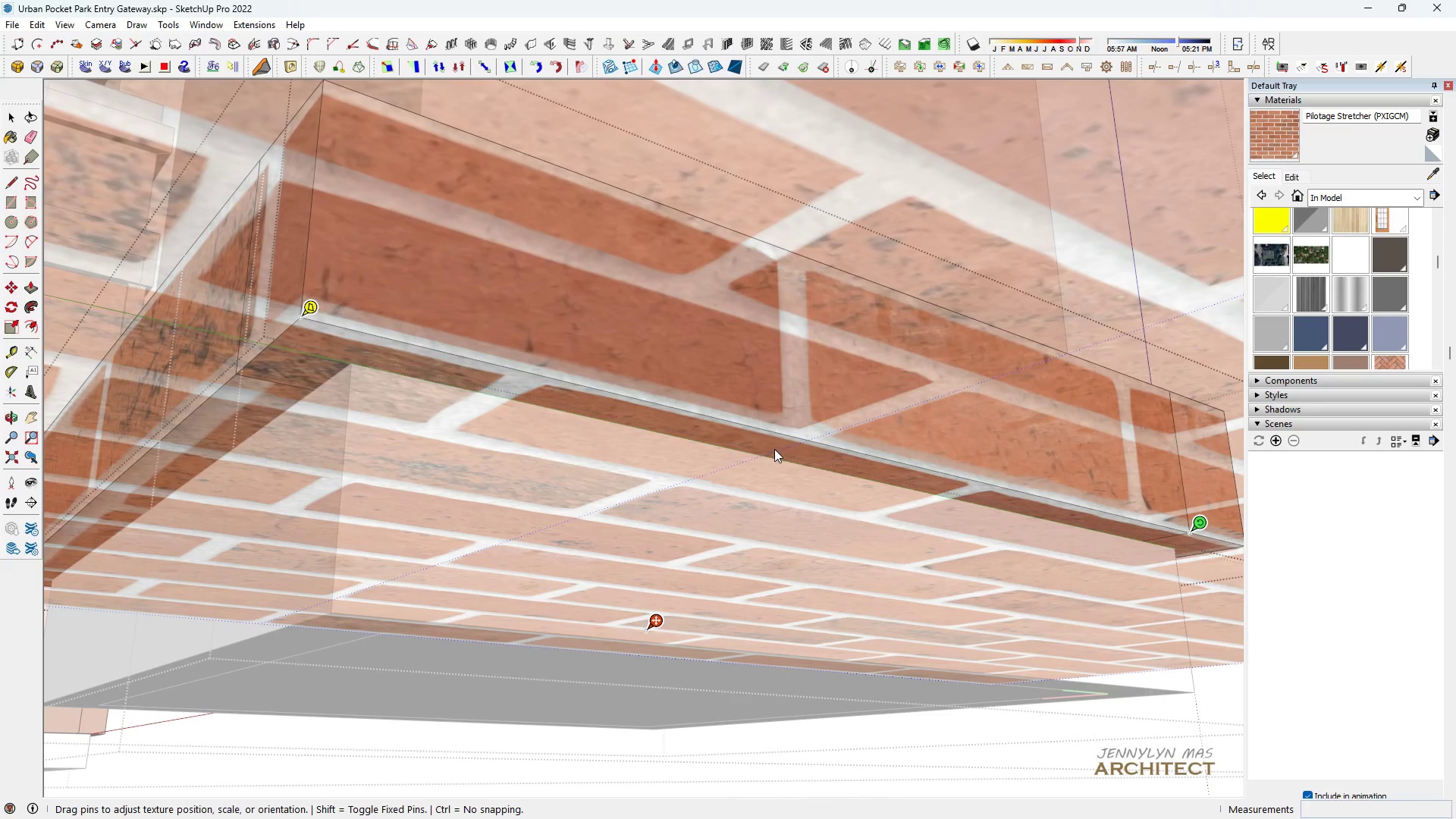 
scroll: coordinate [795, 438], scroll_direction: down, amount: 2.0
 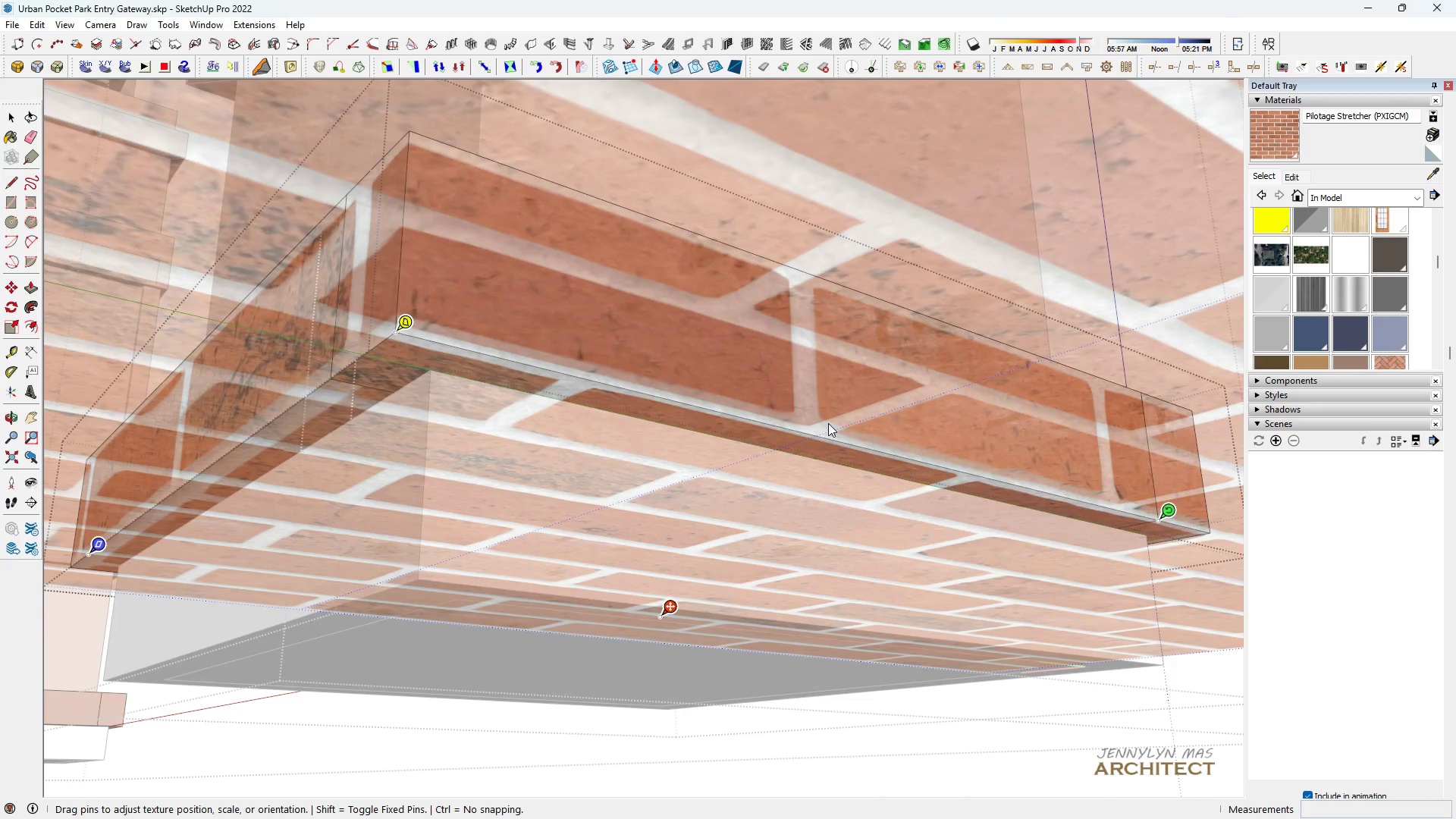 
left_click_drag(start_coordinate=[824, 423], to_coordinate=[749, 466])
 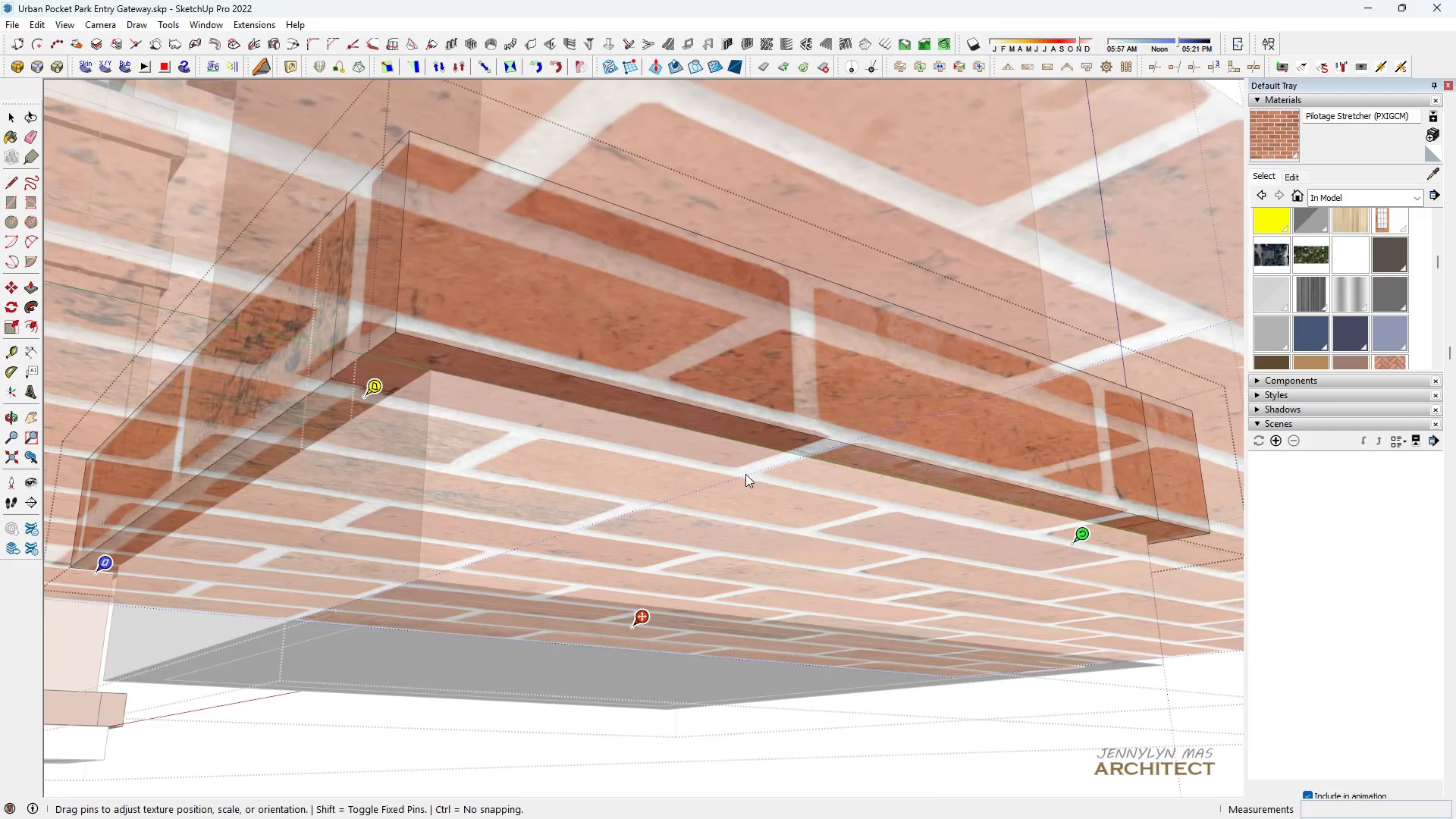 
scroll: coordinate [748, 474], scroll_direction: up, amount: 4.0
 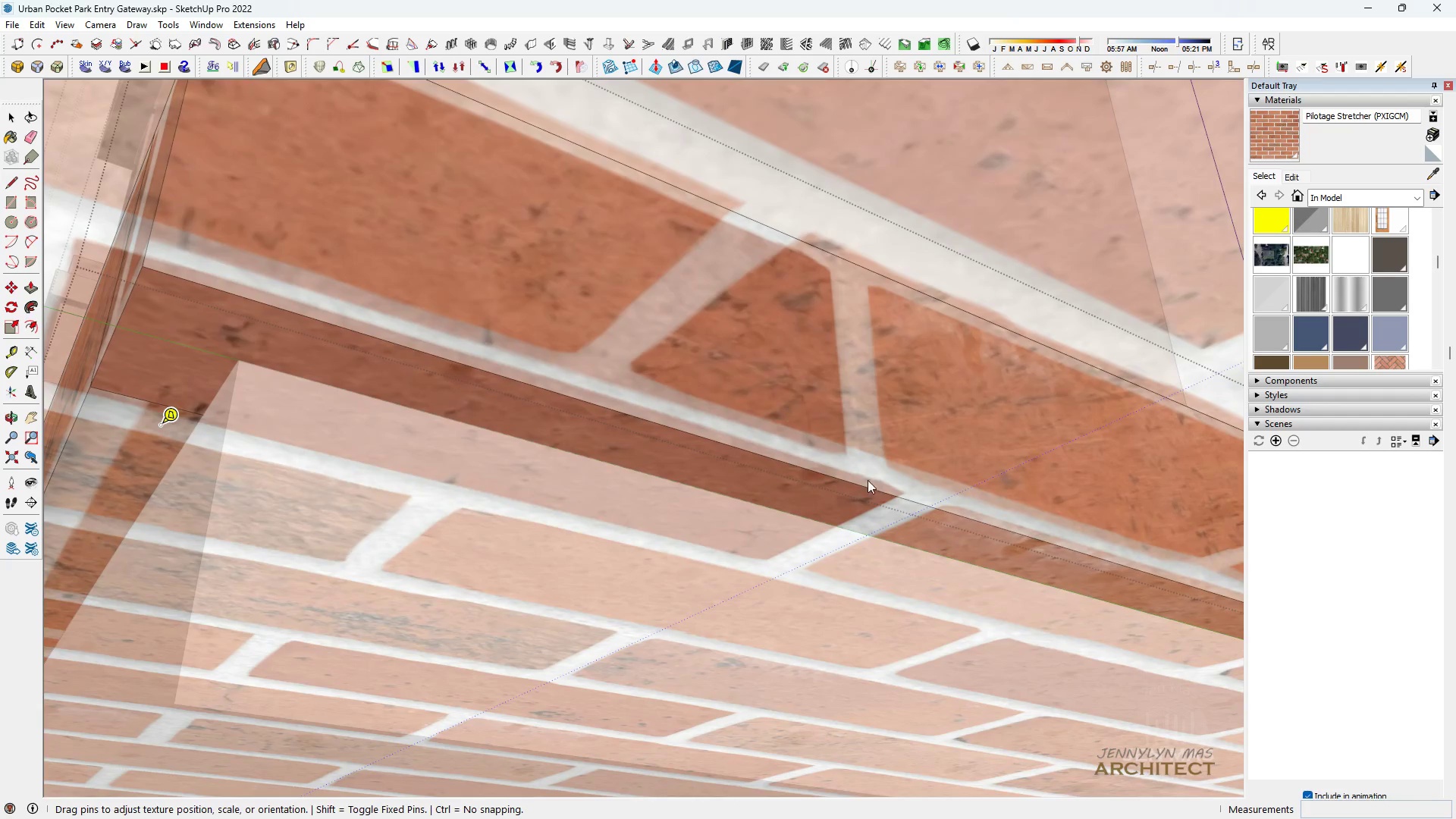 
left_click_drag(start_coordinate=[867, 484], to_coordinate=[802, 492])
 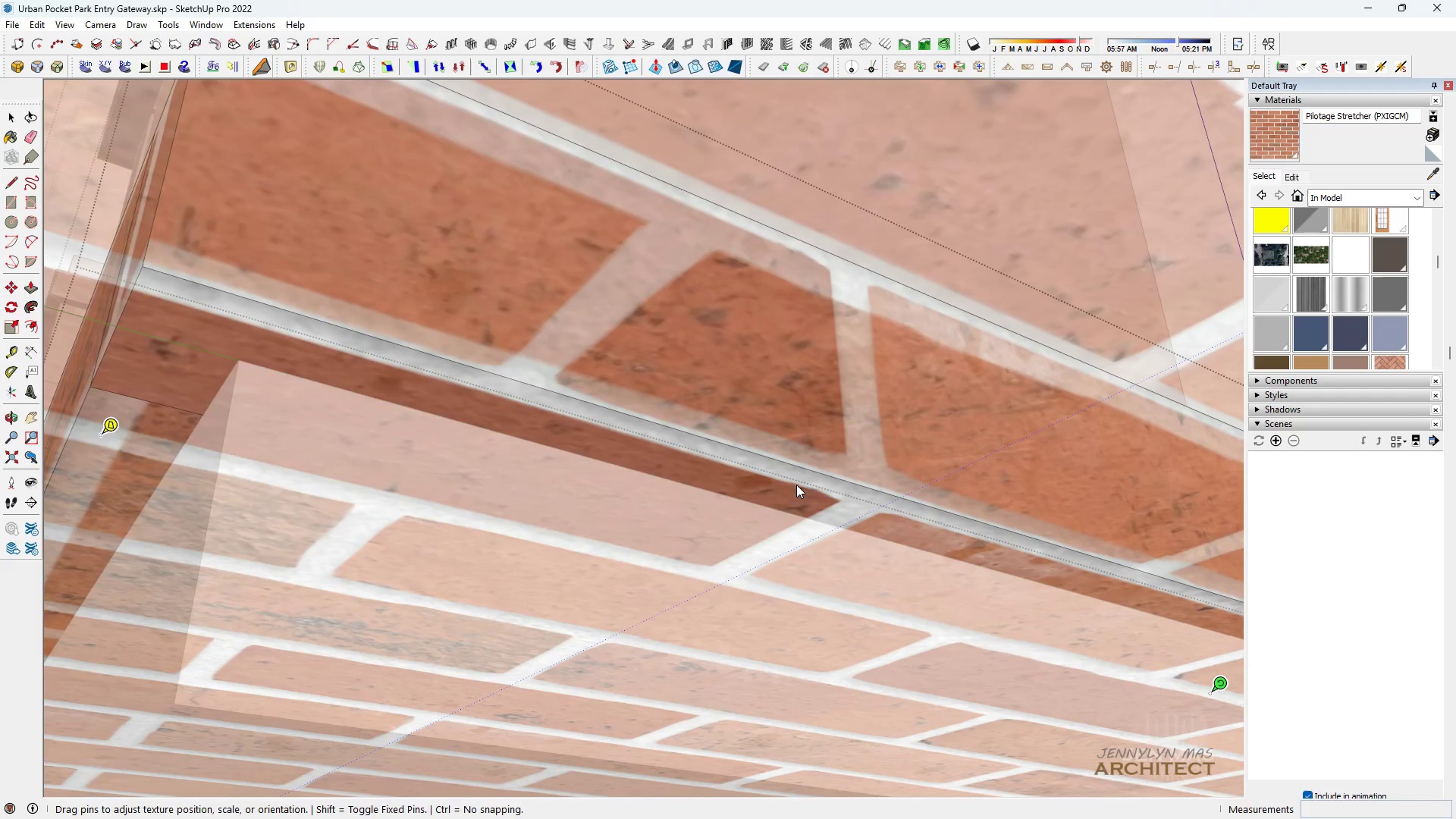 
scroll: coordinate [796, 485], scroll_direction: down, amount: 1.0
 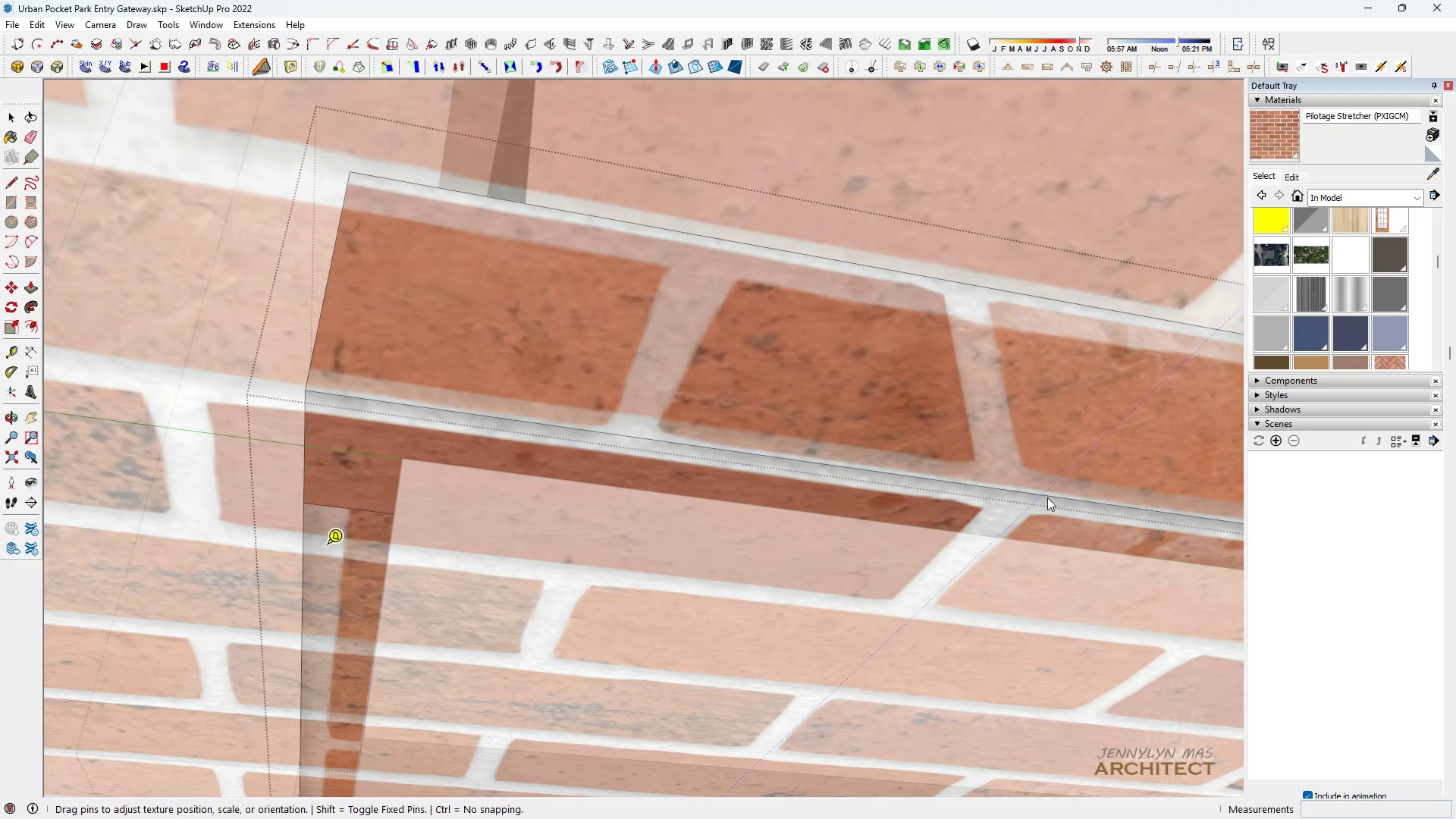 
scroll: coordinate [1024, 541], scroll_direction: up, amount: 1.0
 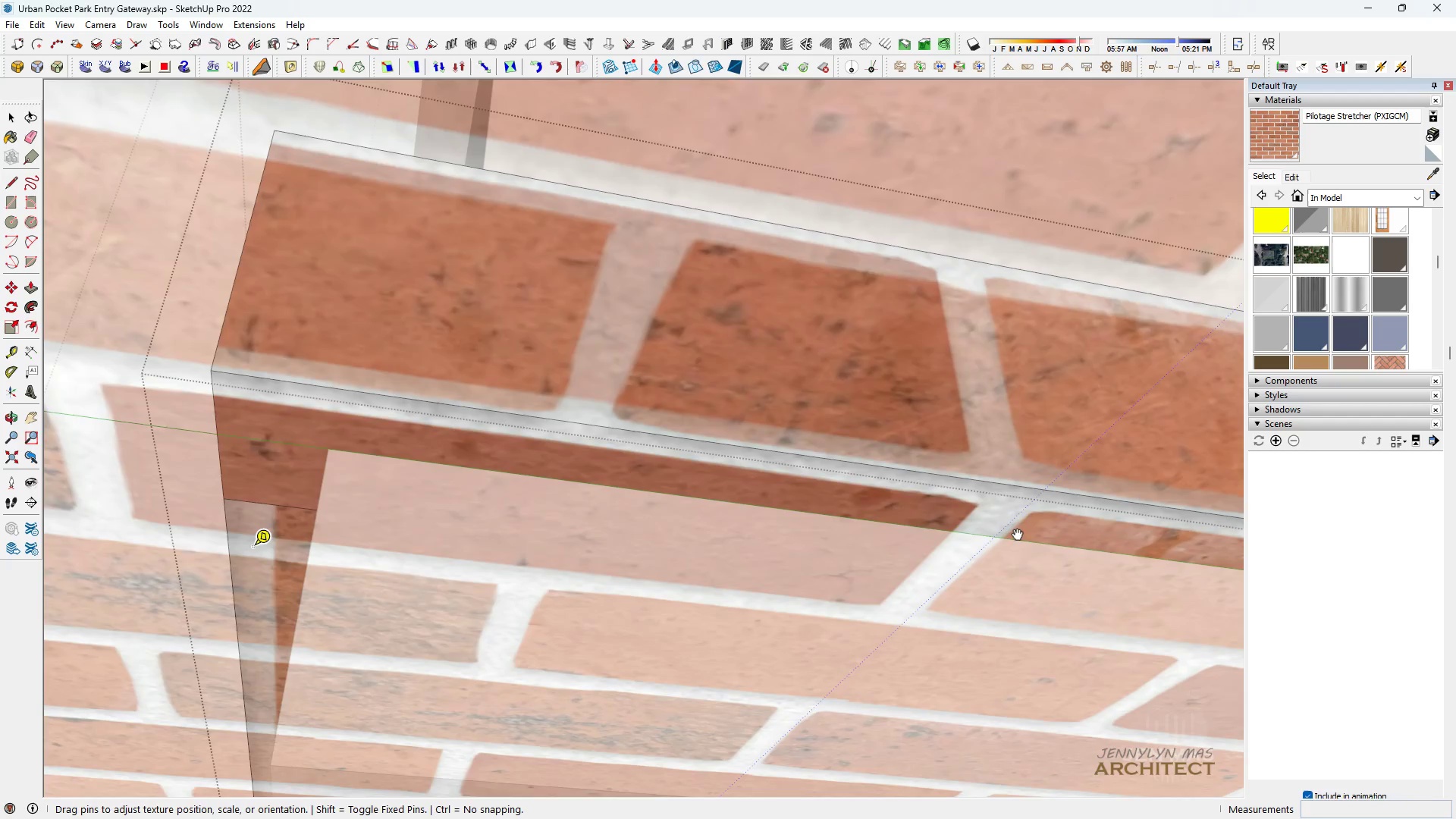 
left_click_drag(start_coordinate=[1018, 534], to_coordinate=[1008, 529])
 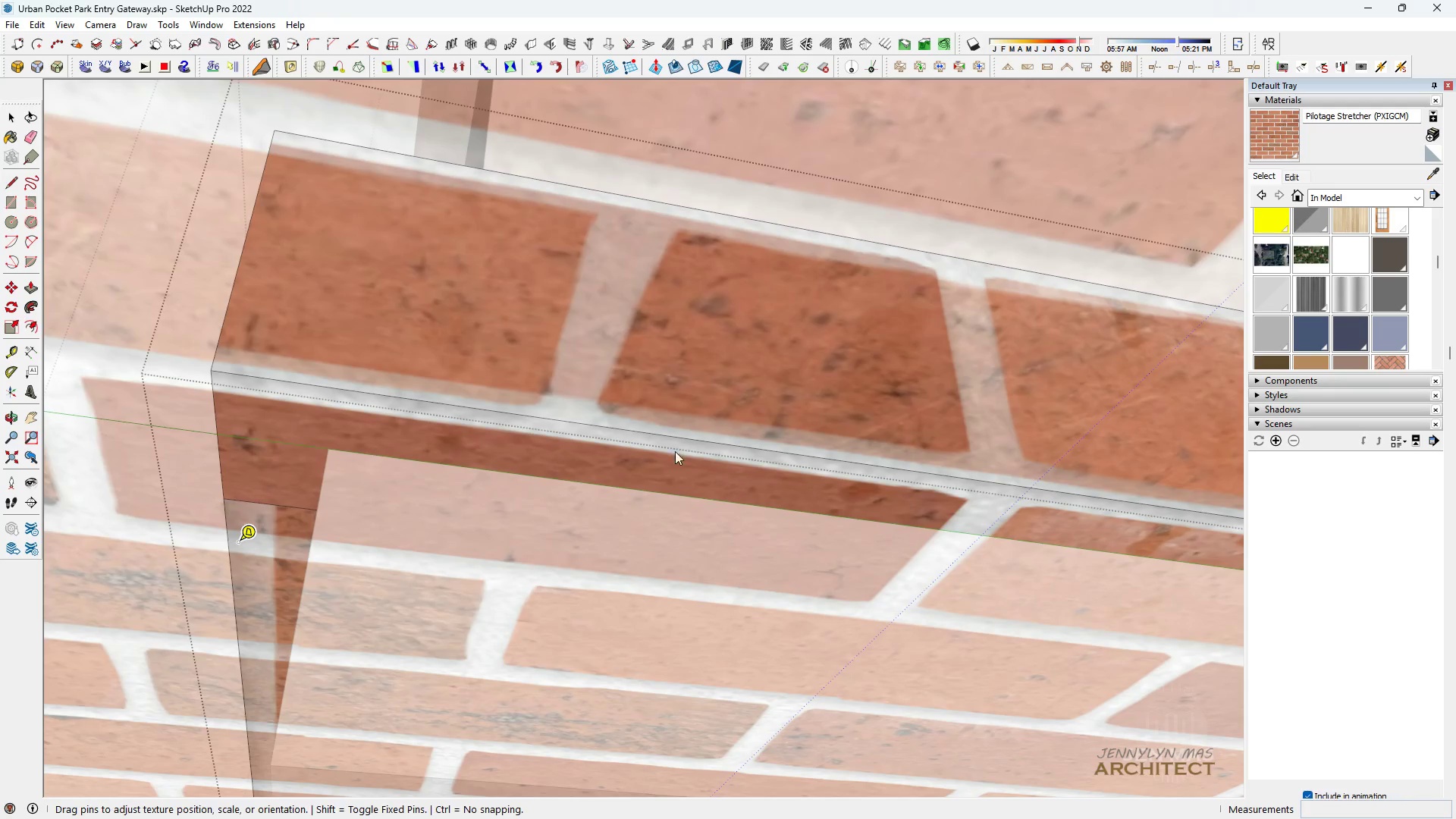 
scroll: coordinate [661, 449], scroll_direction: down, amount: 13.0
 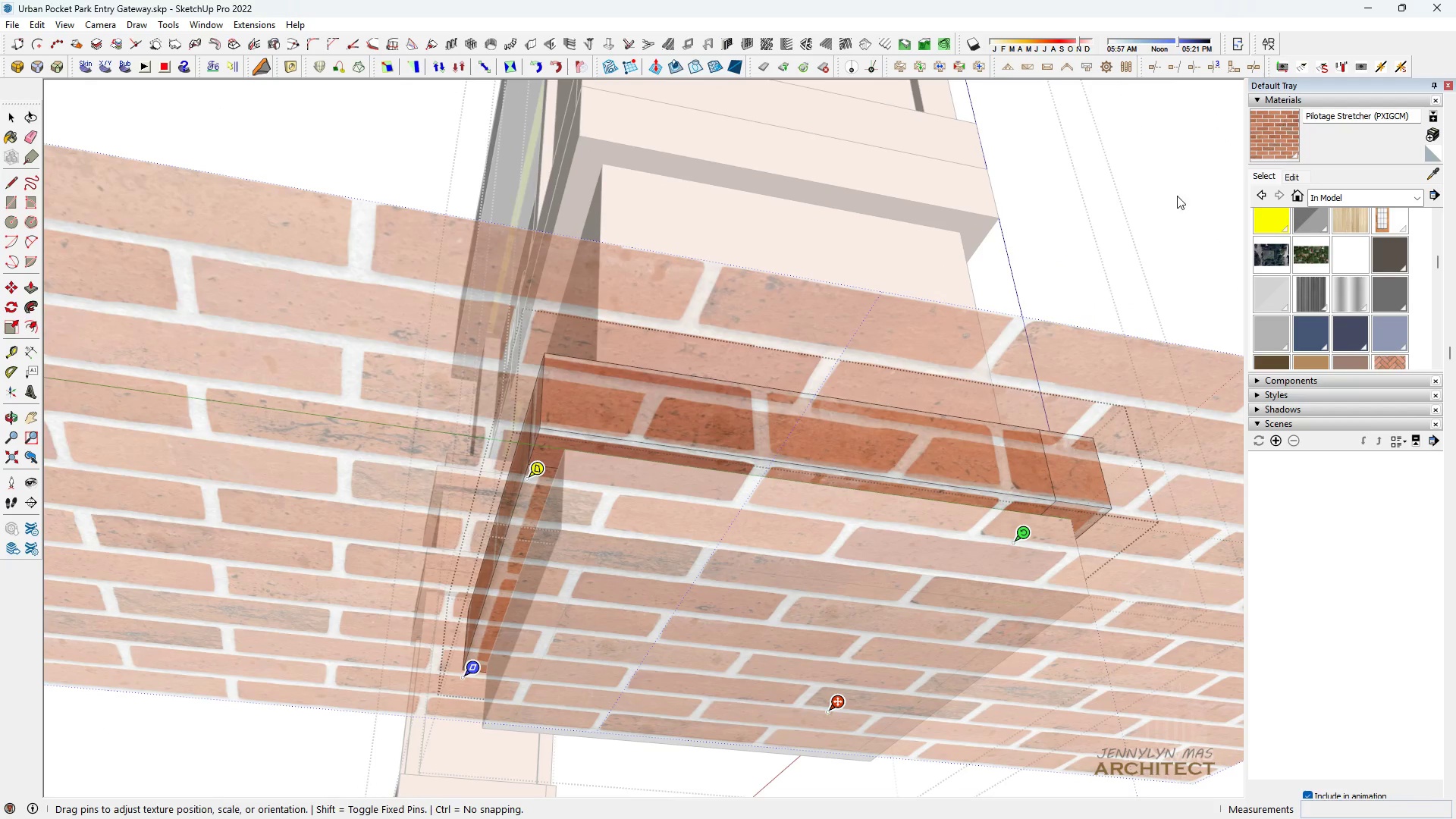 
left_click([1177, 196])
 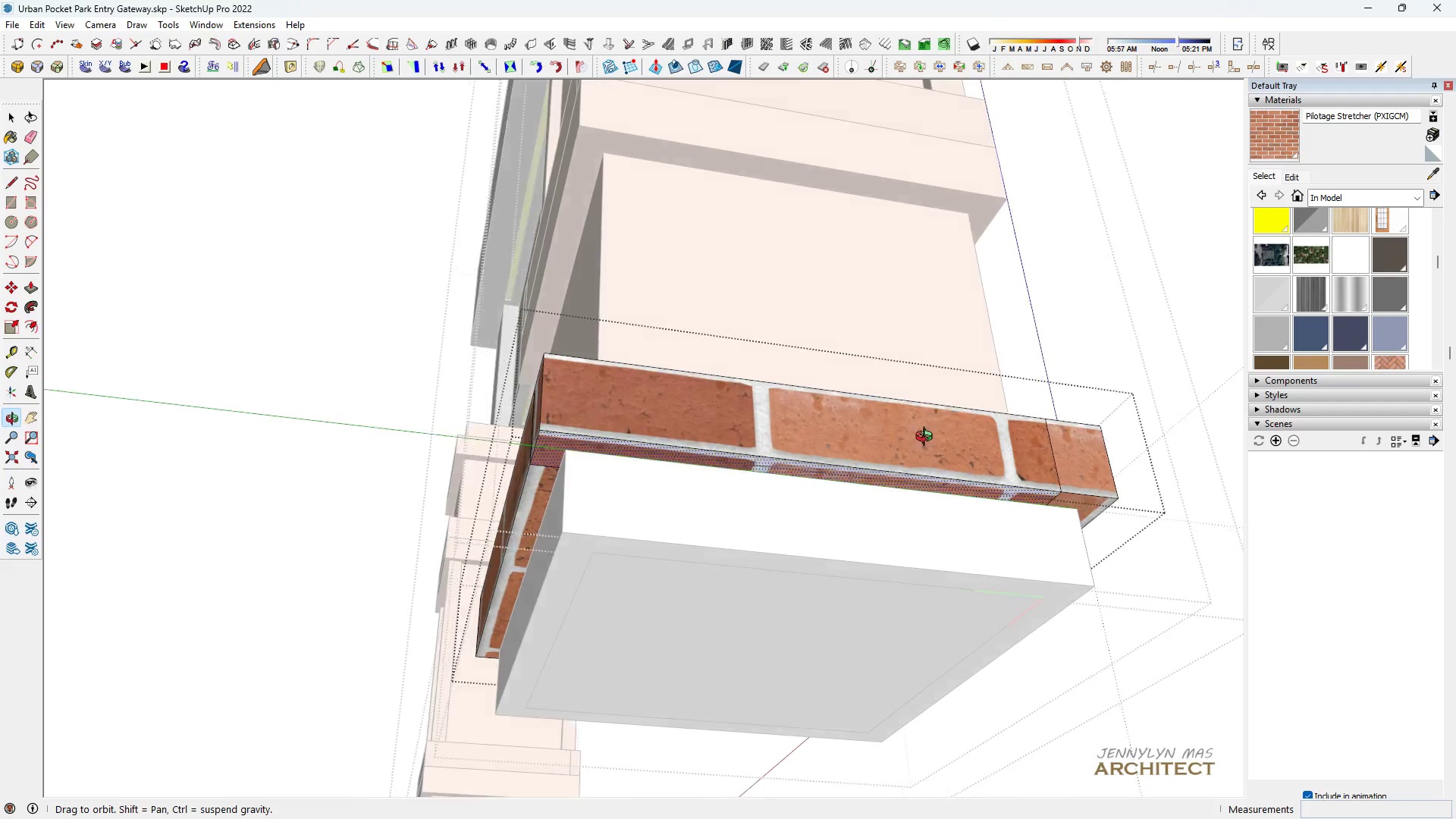 
scroll: coordinate [791, 636], scroll_direction: down, amount: 4.0
 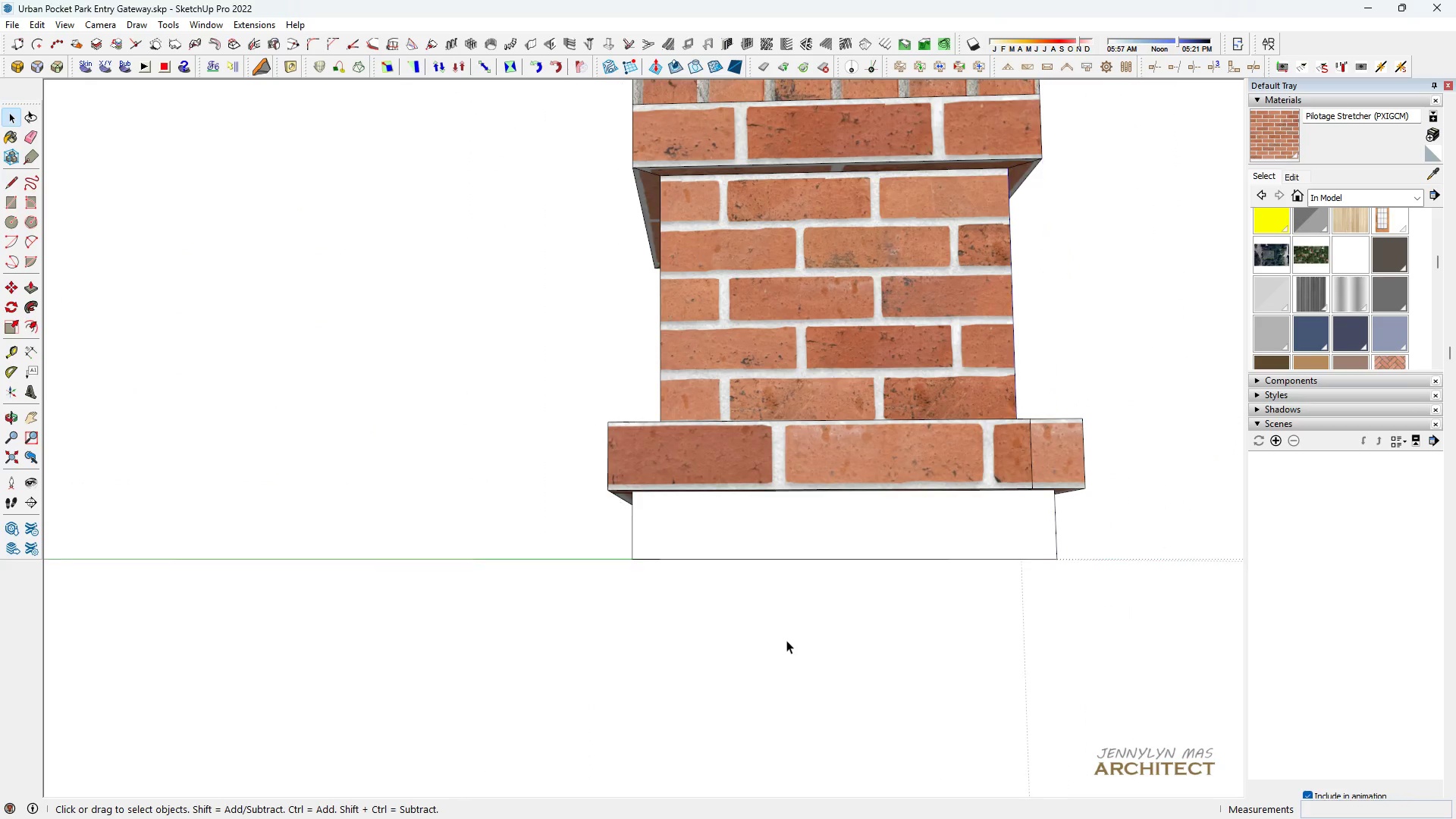 
key(Space)
 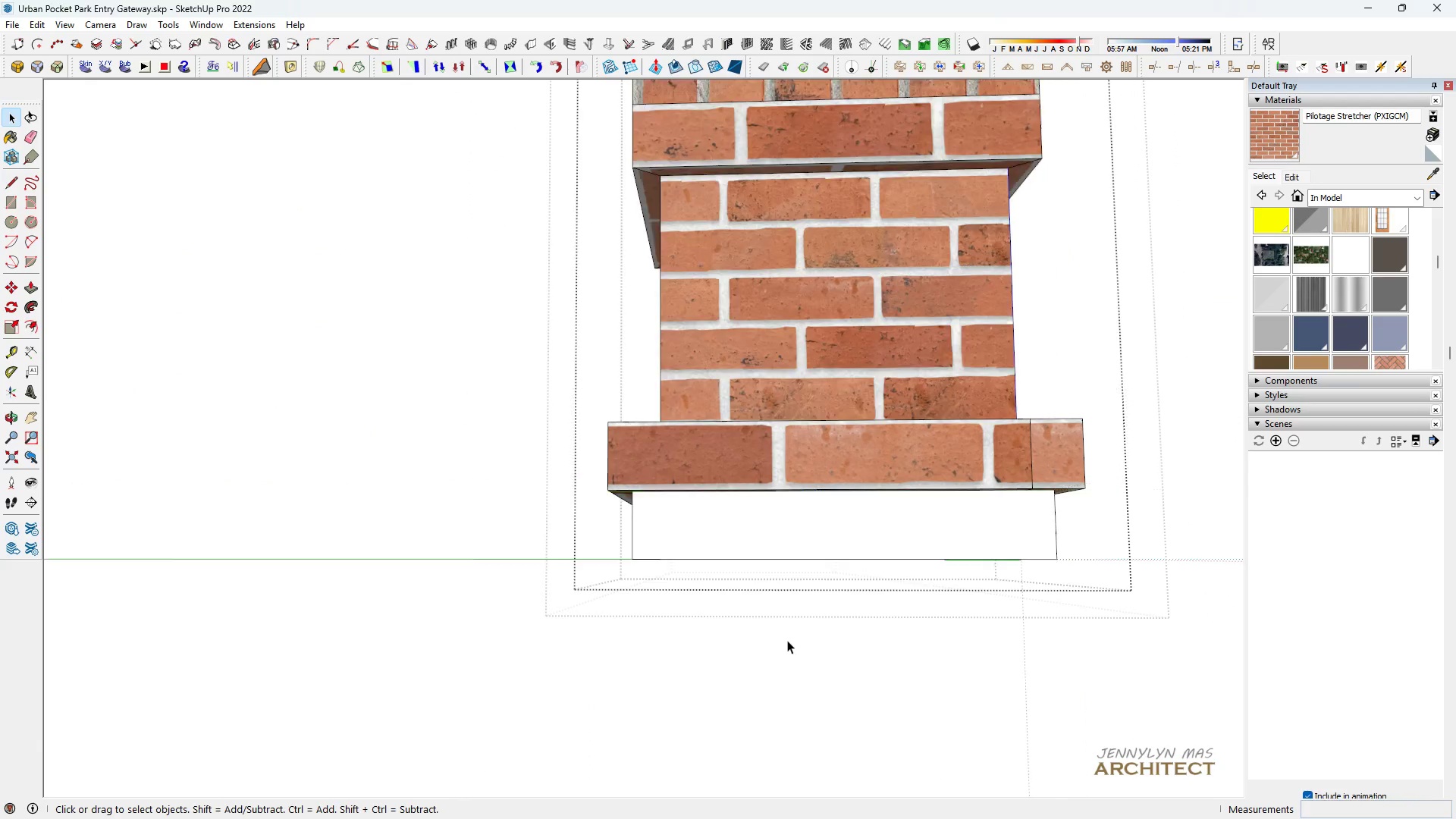 
double_click([786, 640])
 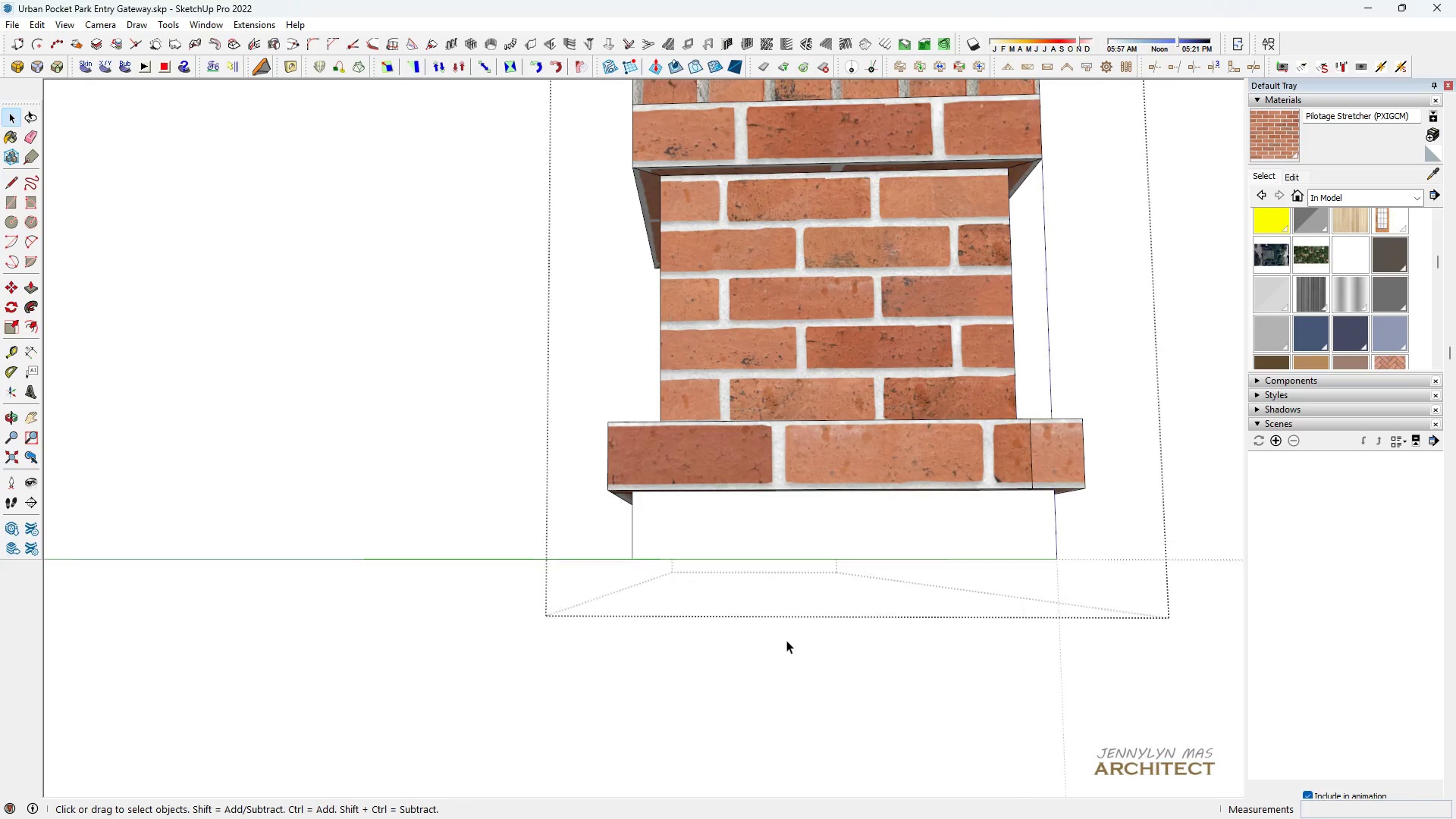 
triple_click([786, 640])
 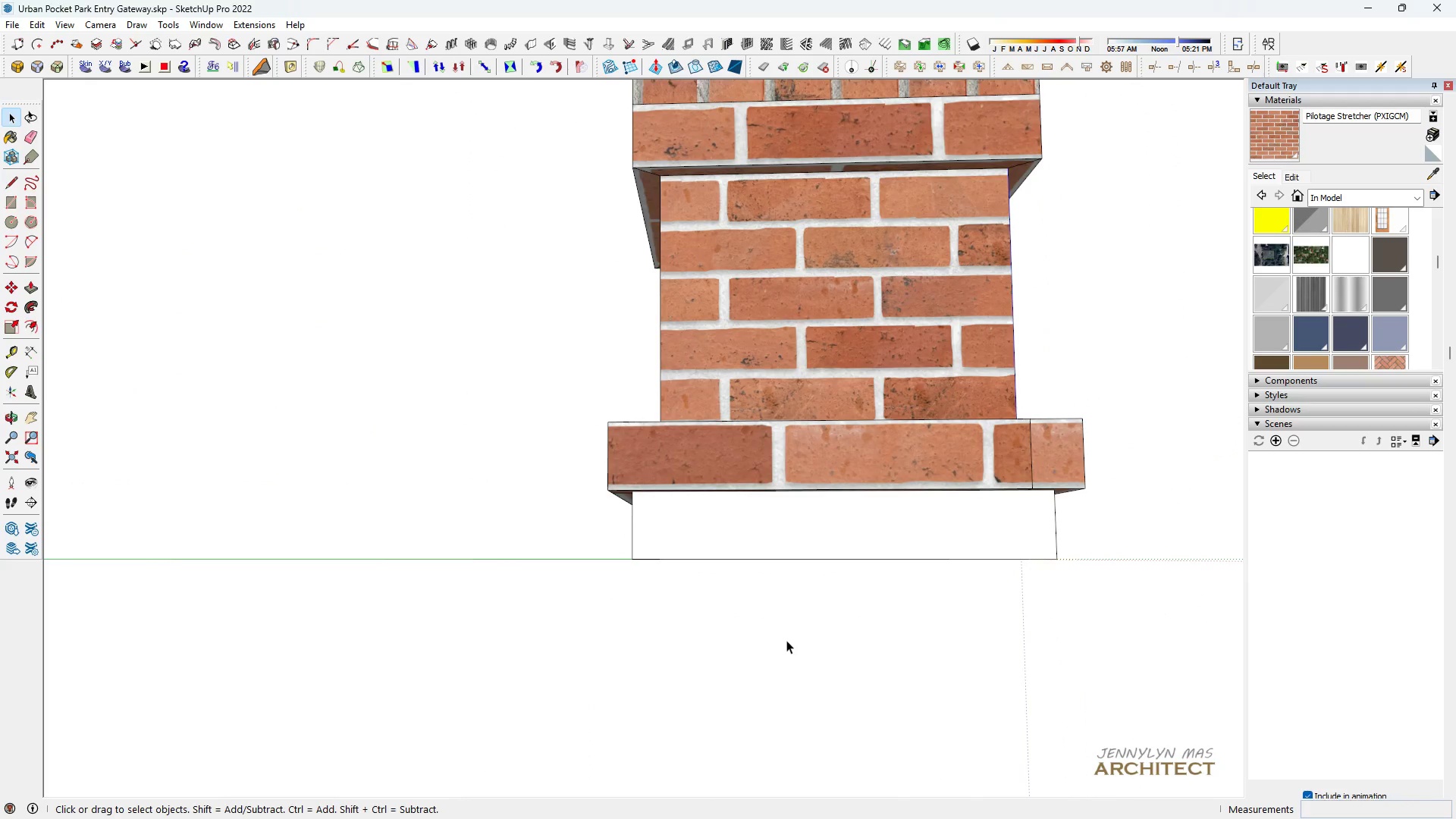 
triple_click([786, 640])
 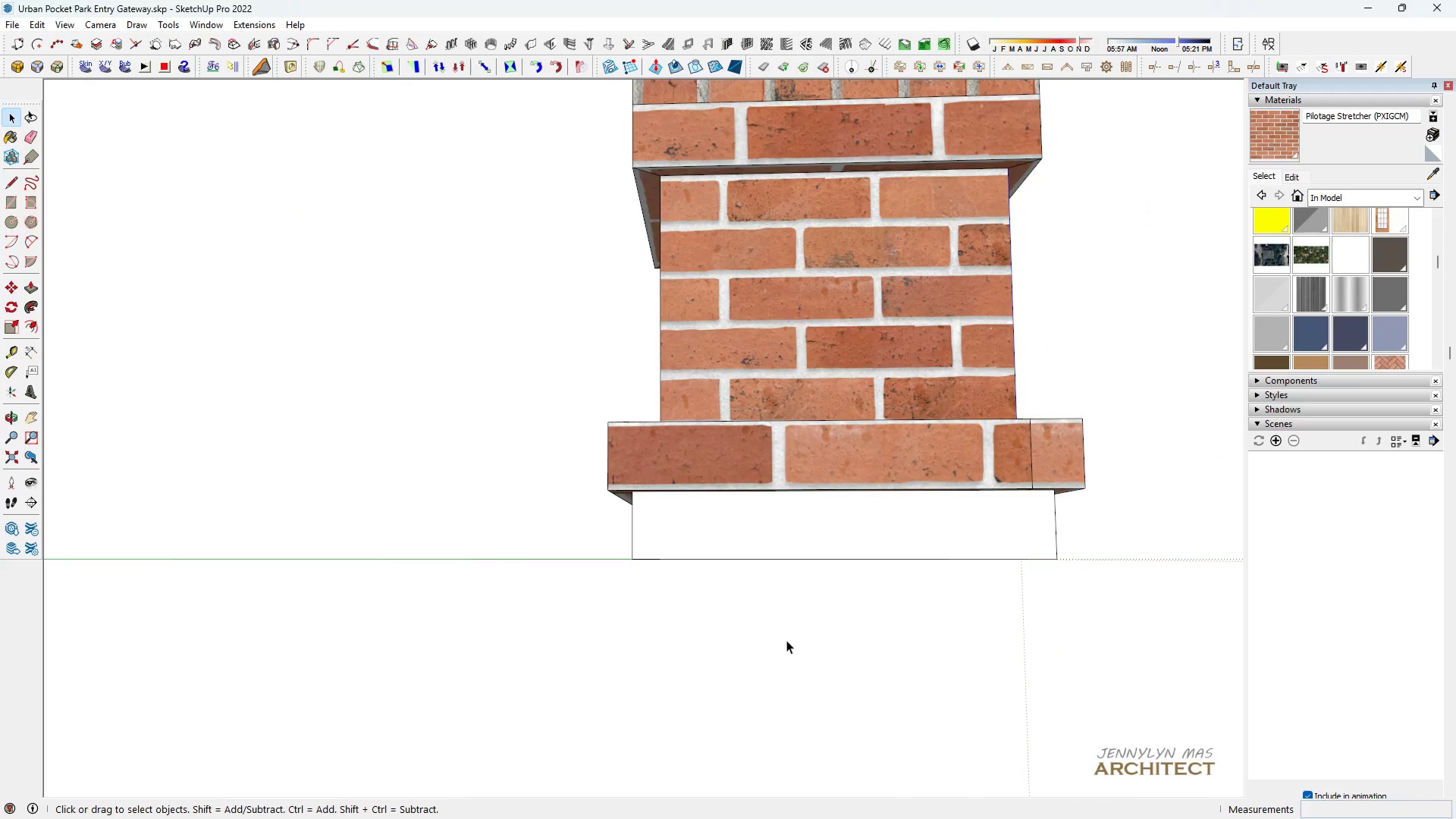 
triple_click([786, 640])
 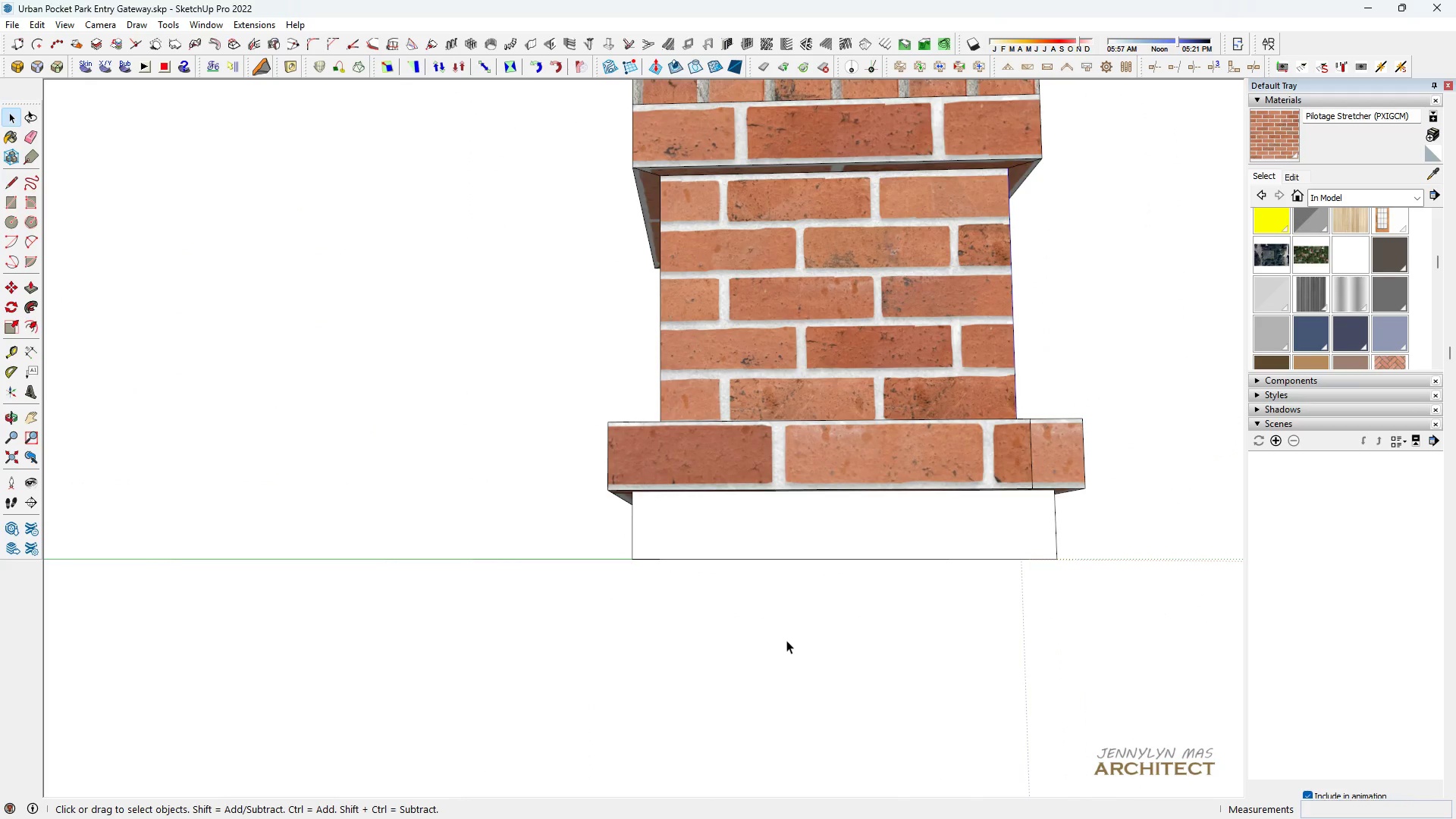 
triple_click([786, 640])
 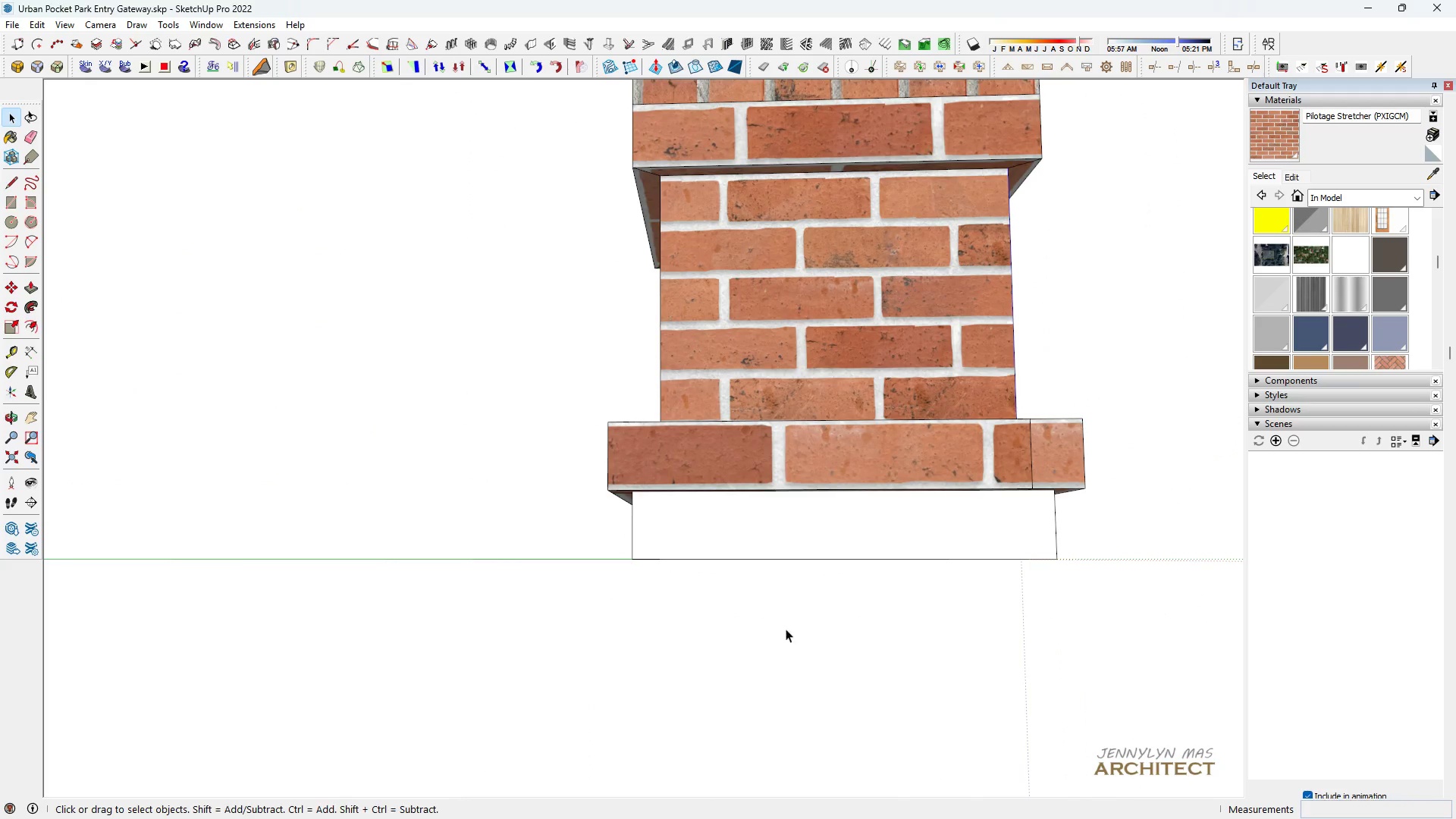 
type(HH )
 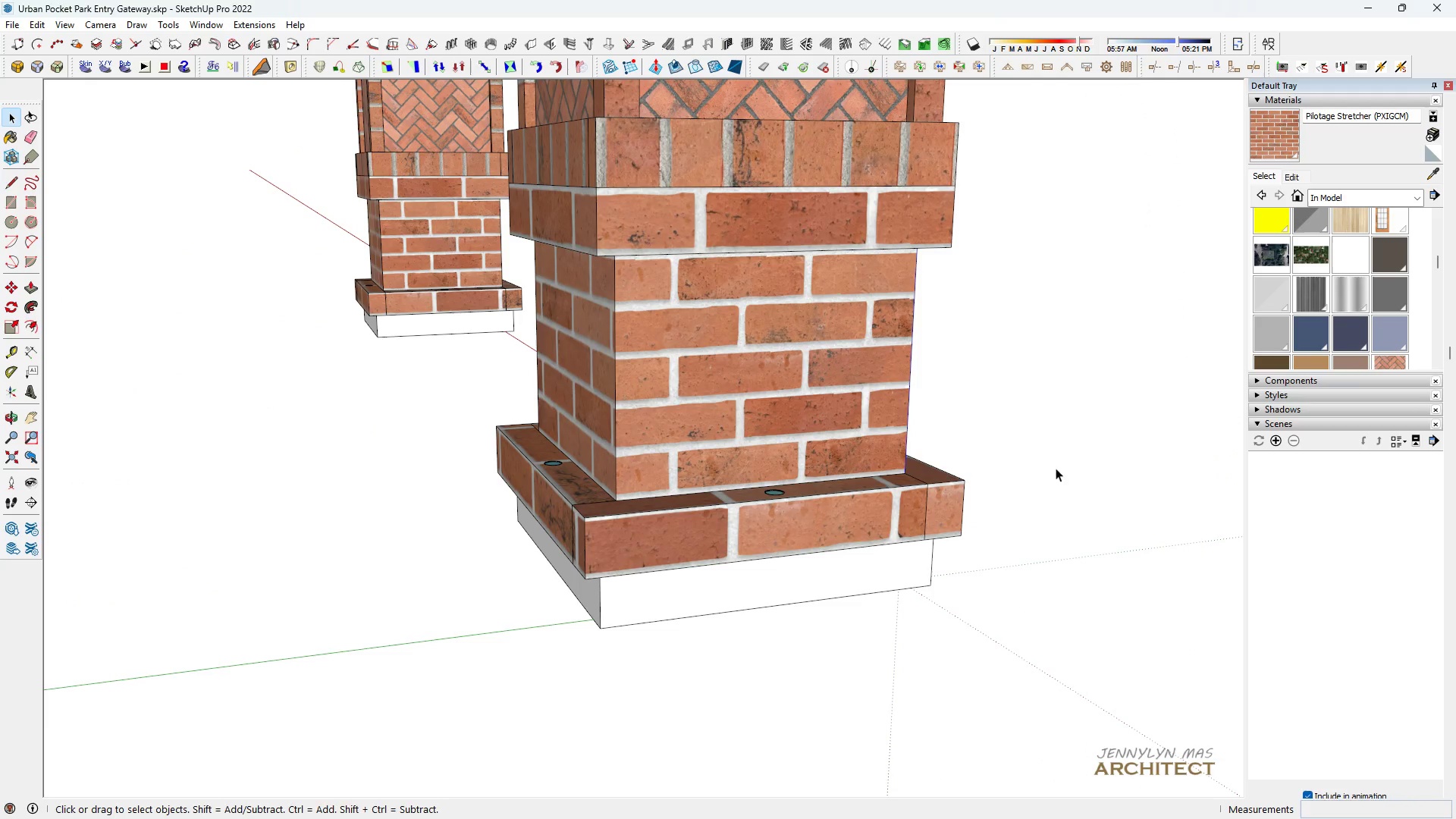 
scroll: coordinate [926, 696], scroll_direction: down, amount: 1.0
 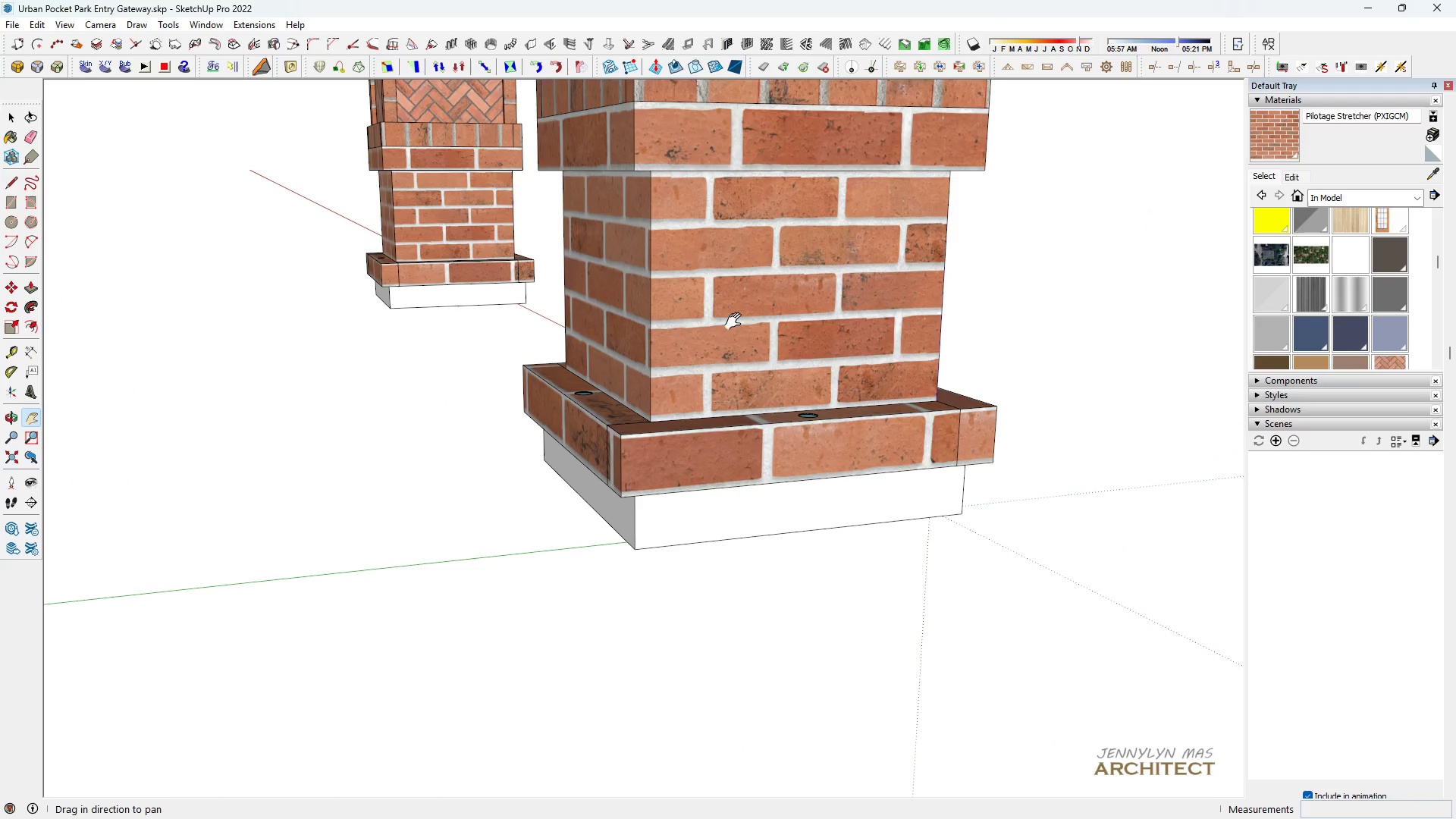 
left_click_drag(start_coordinate=[724, 360], to_coordinate=[690, 438])
 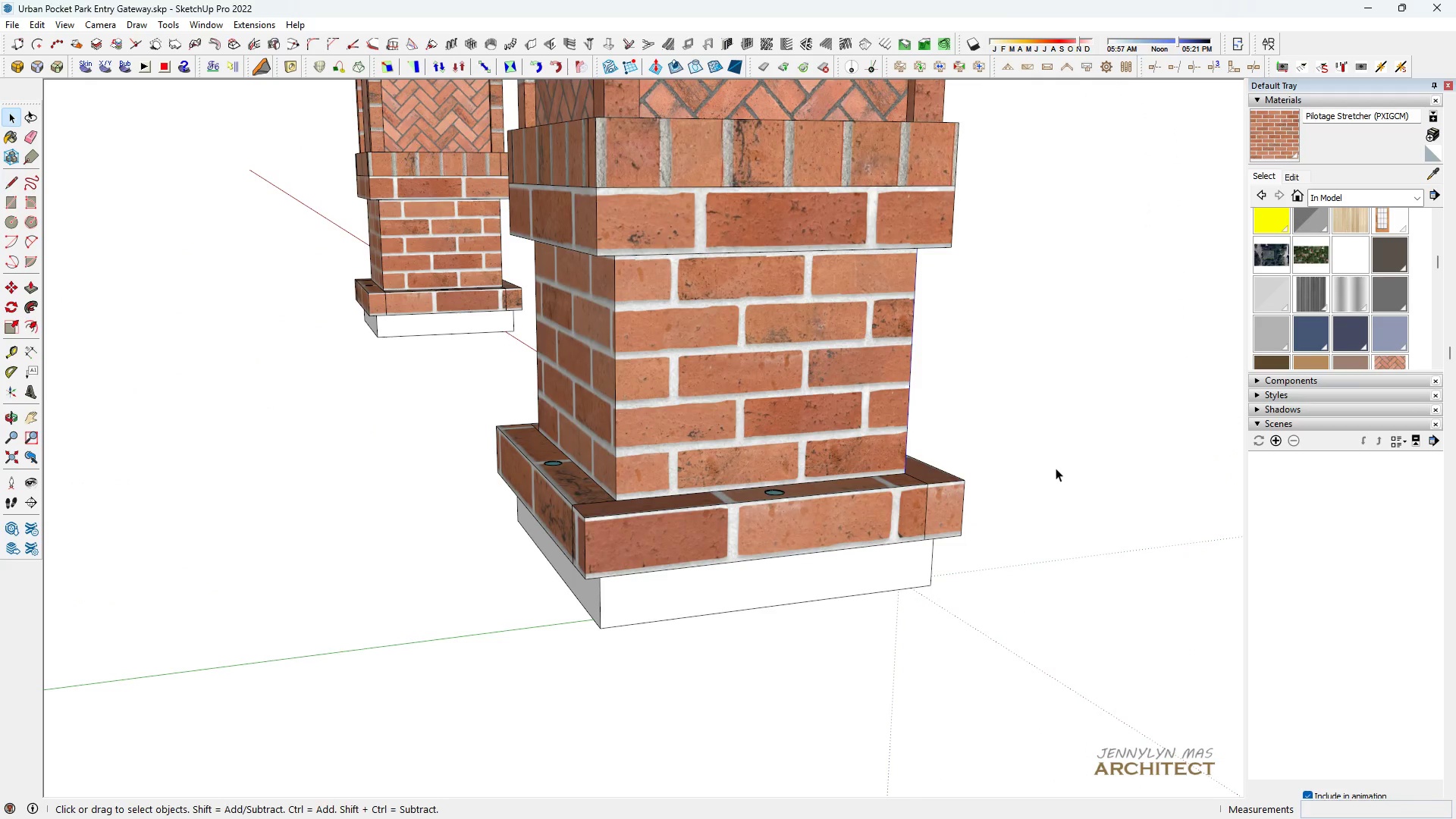 
double_click([1056, 468])
 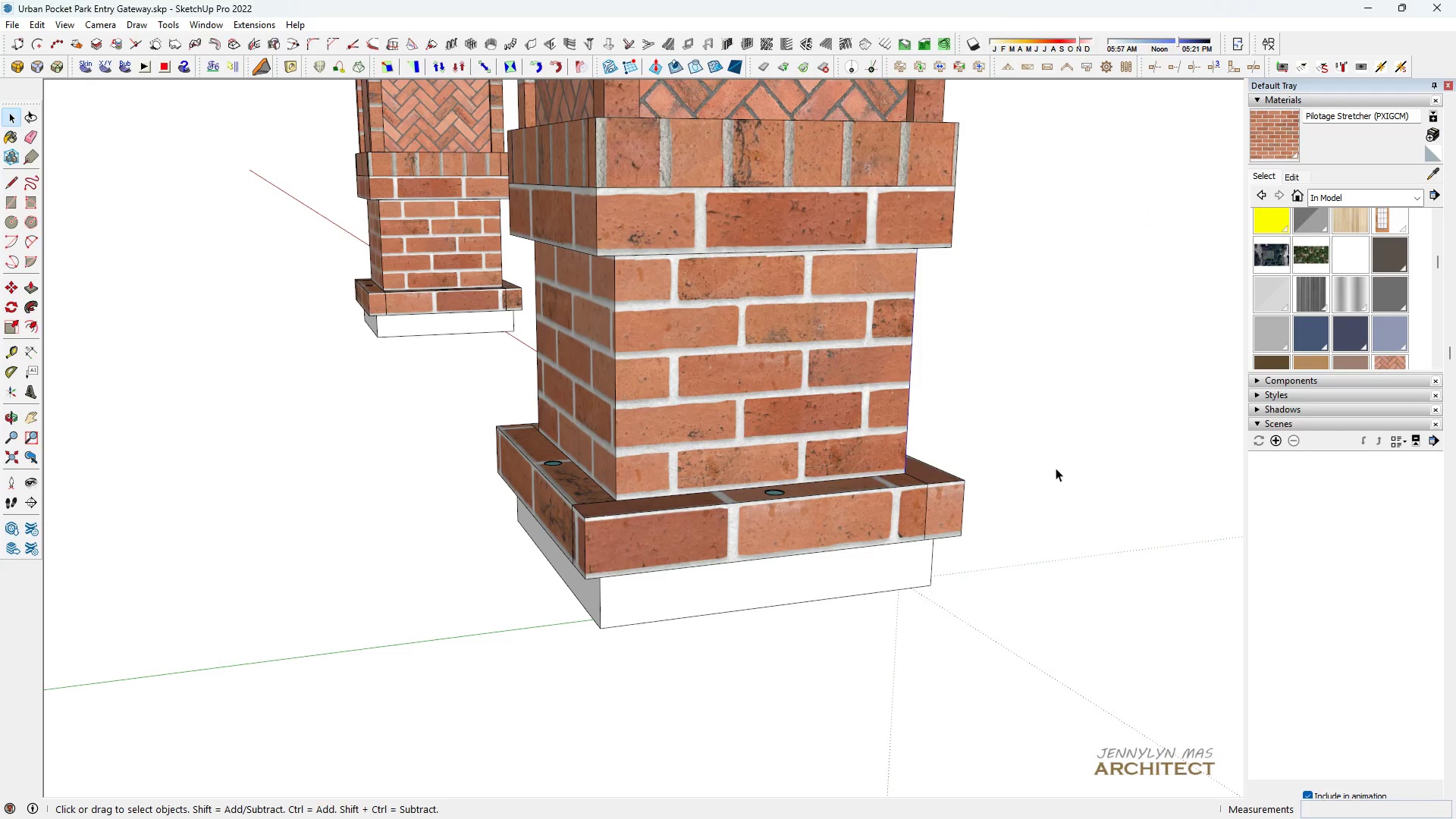 
triple_click([1056, 468])
 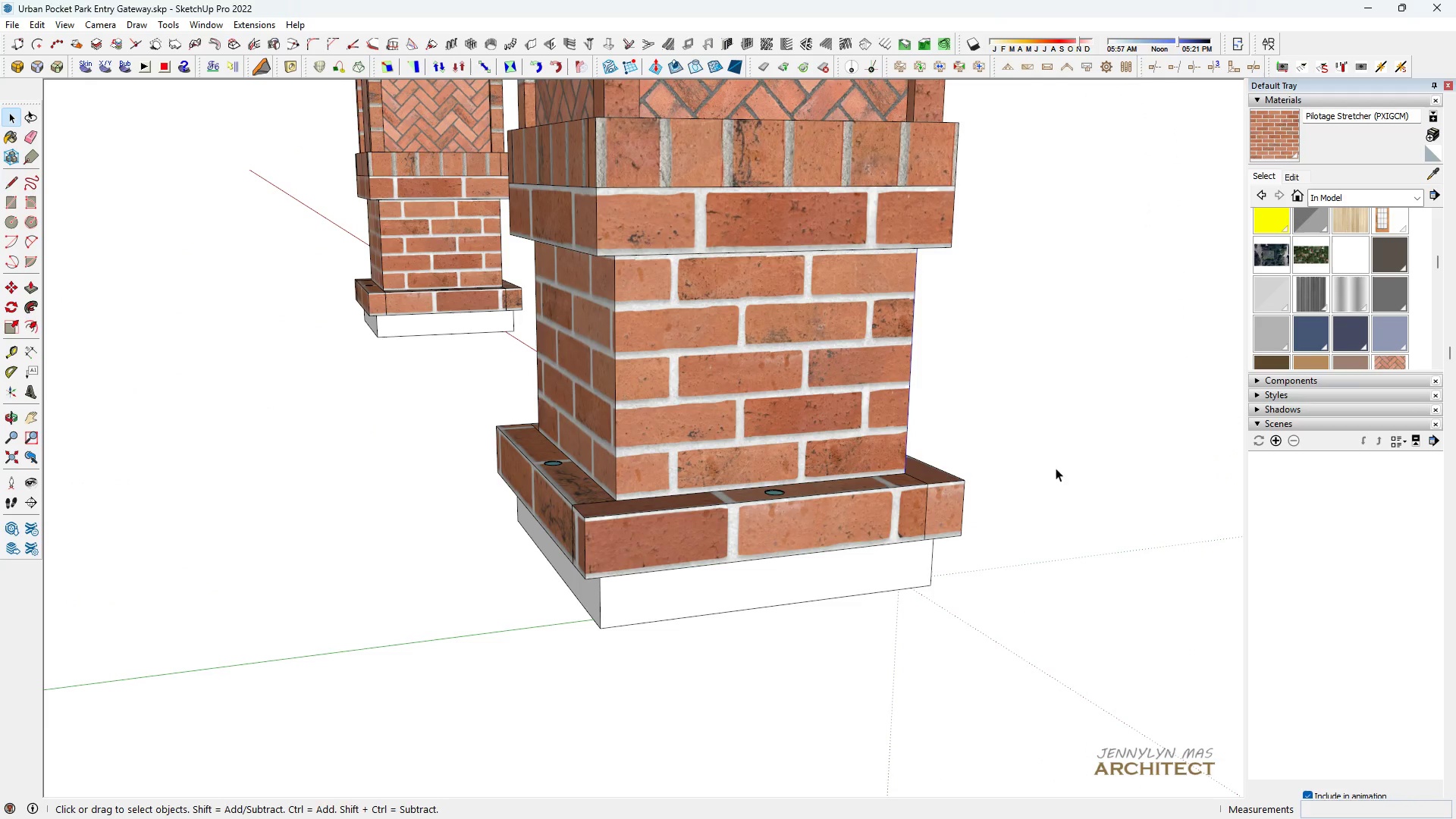 
triple_click([1056, 468])
 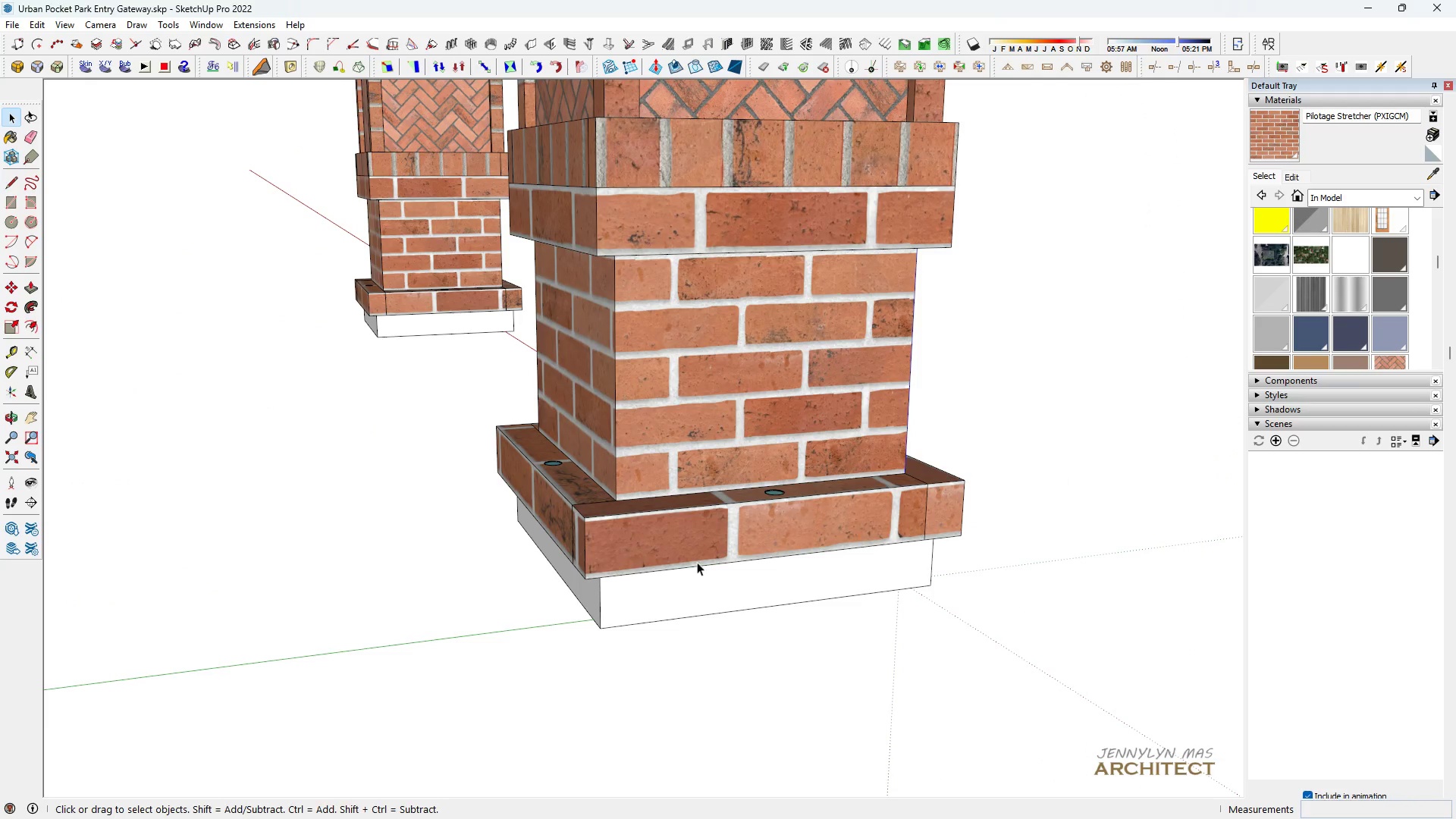 
type(HHH)
 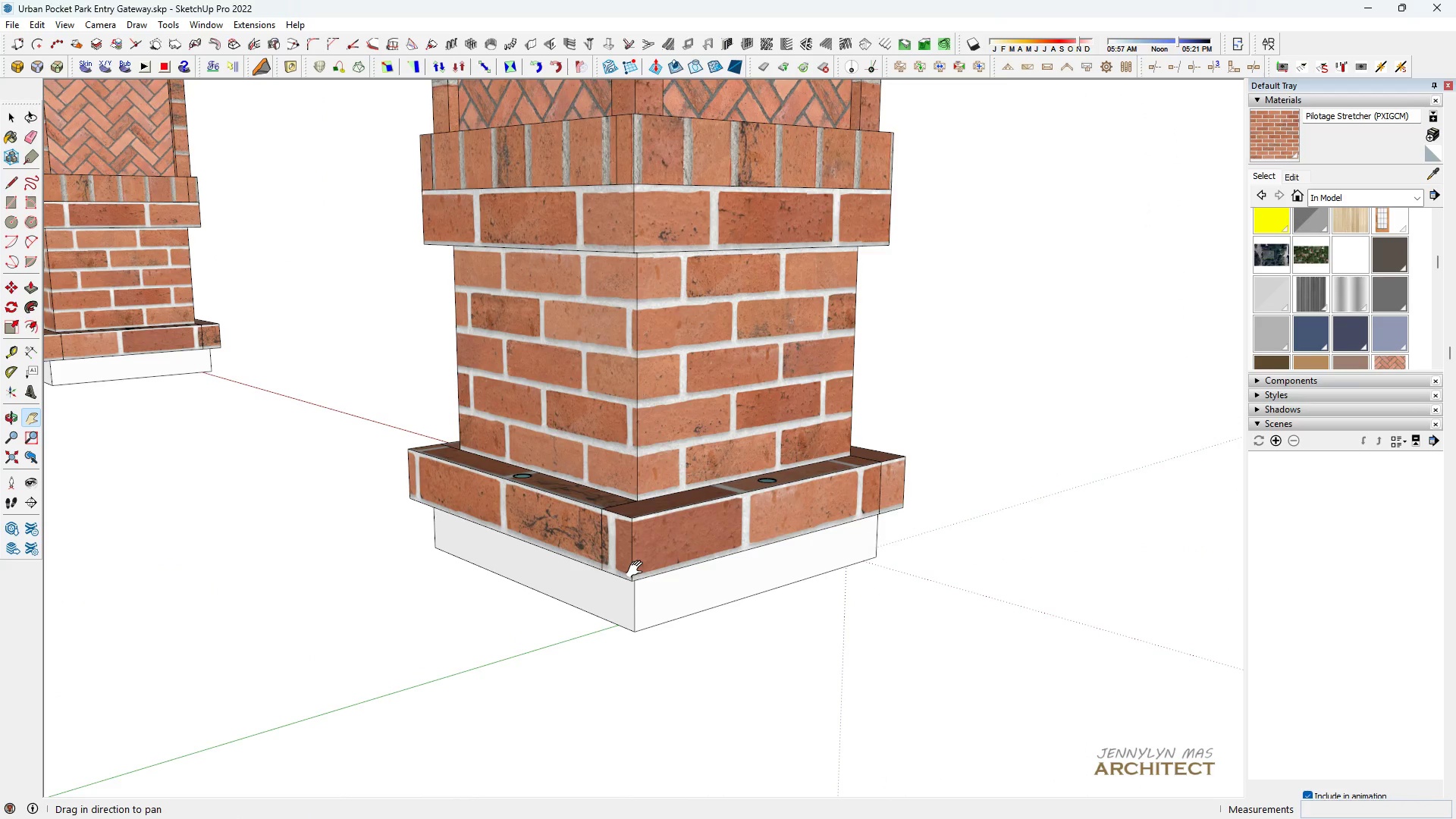 
key(Control+S)
 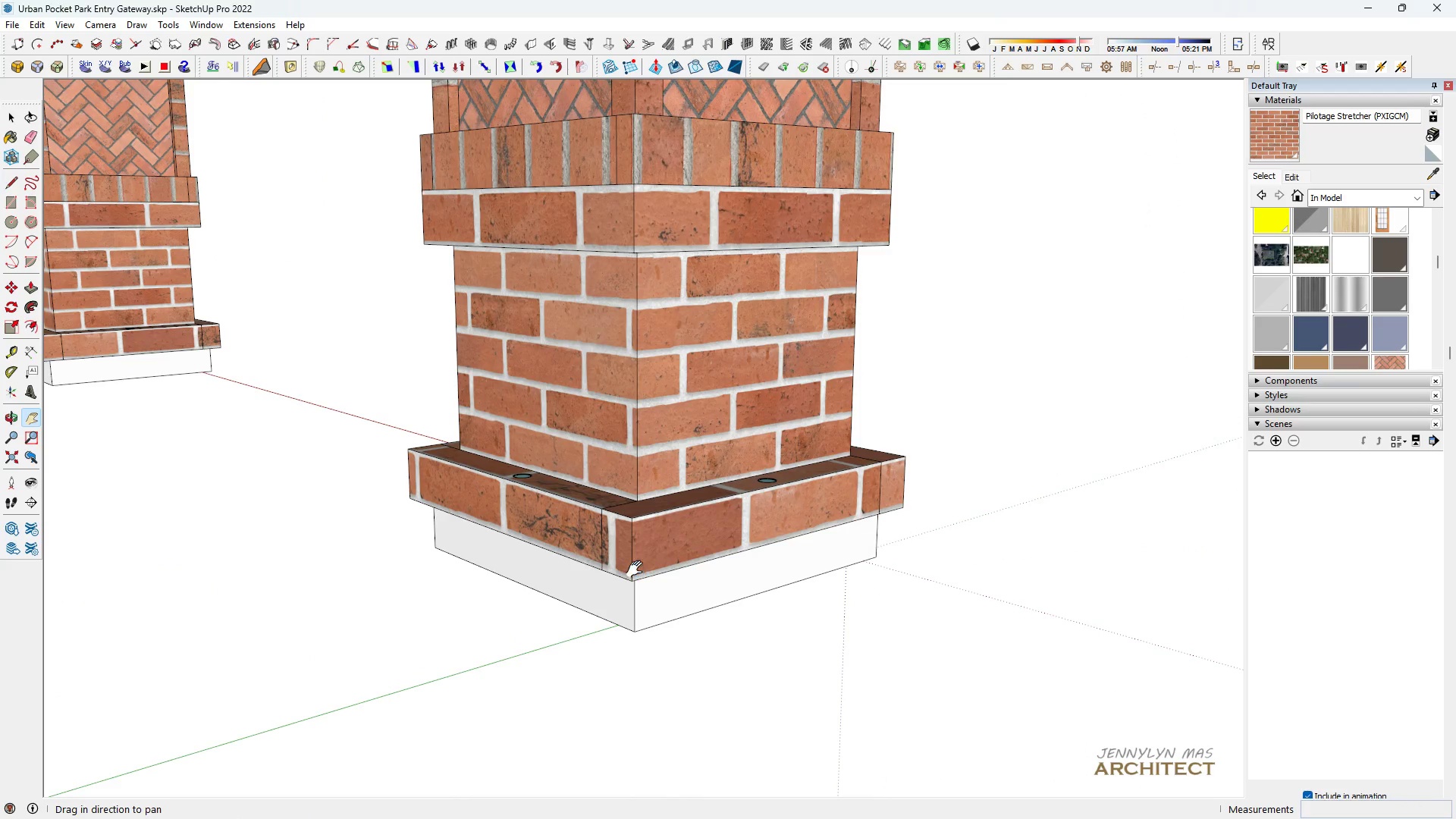 
key(Space)
 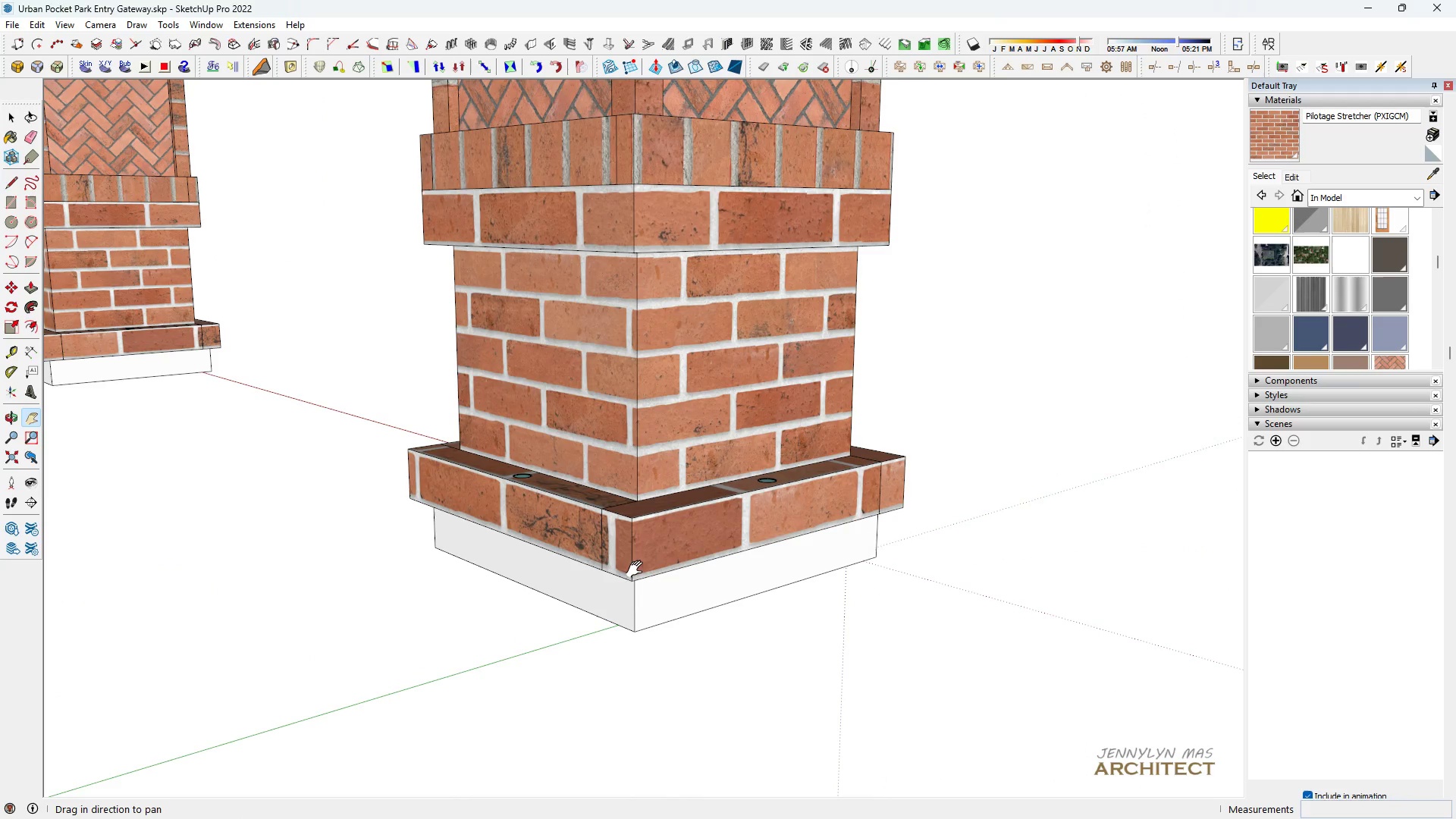 
key(H)
 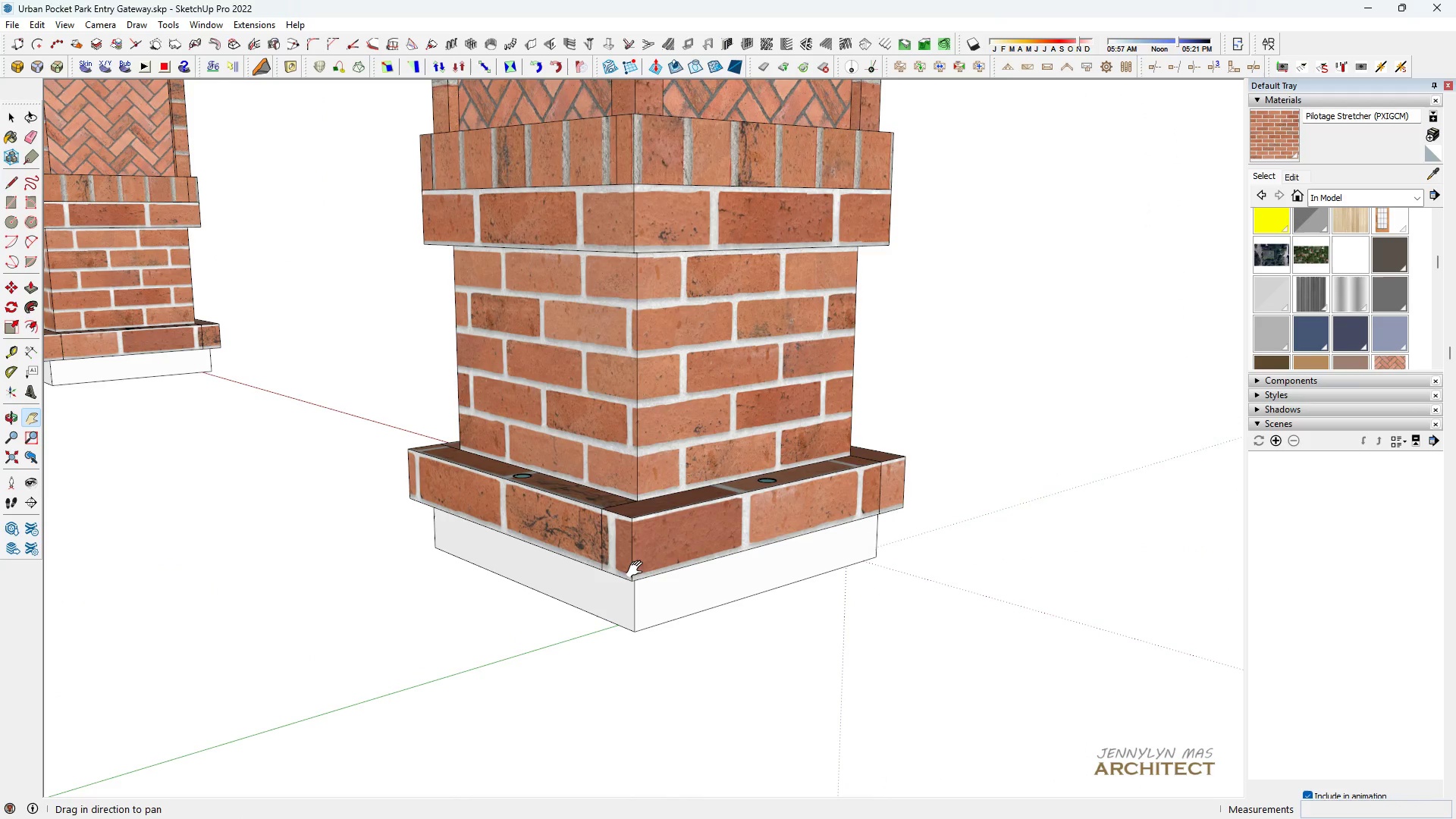 
wait(8.16)
 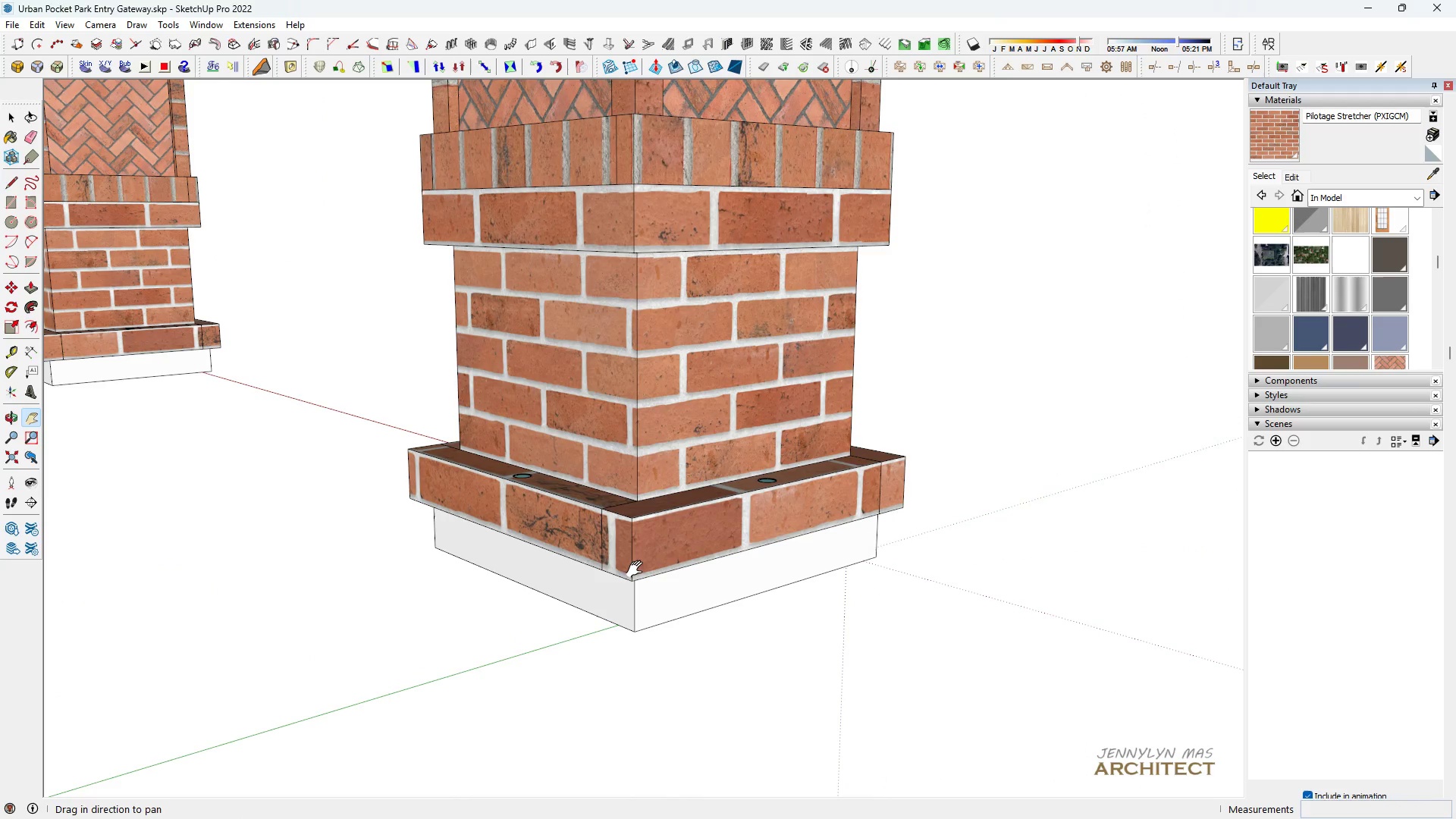 
scroll: coordinate [601, 570], scroll_direction: up, amount: 4.0
 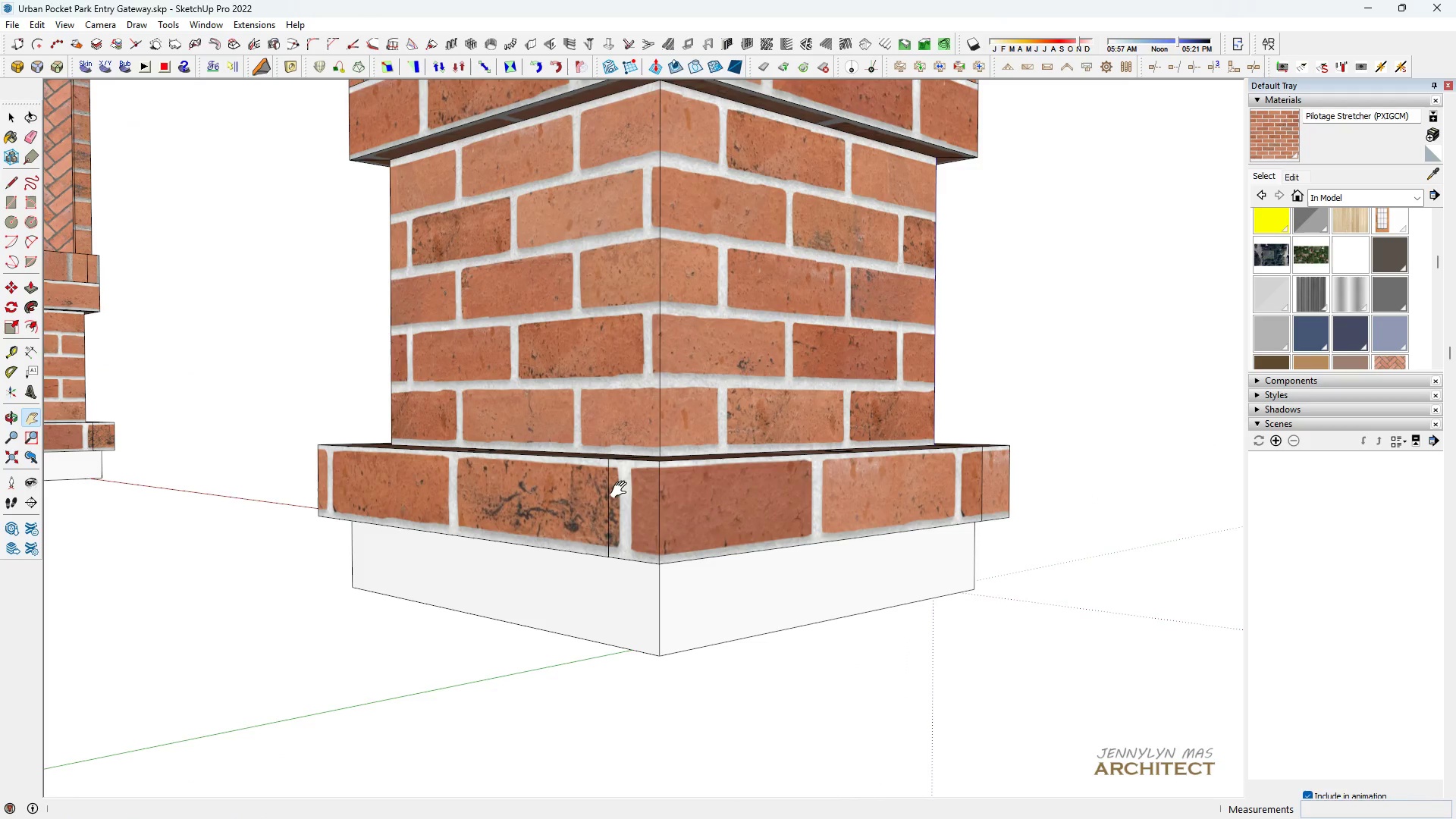 
scroll: coordinate [625, 359], scroll_direction: down, amount: 55.0
 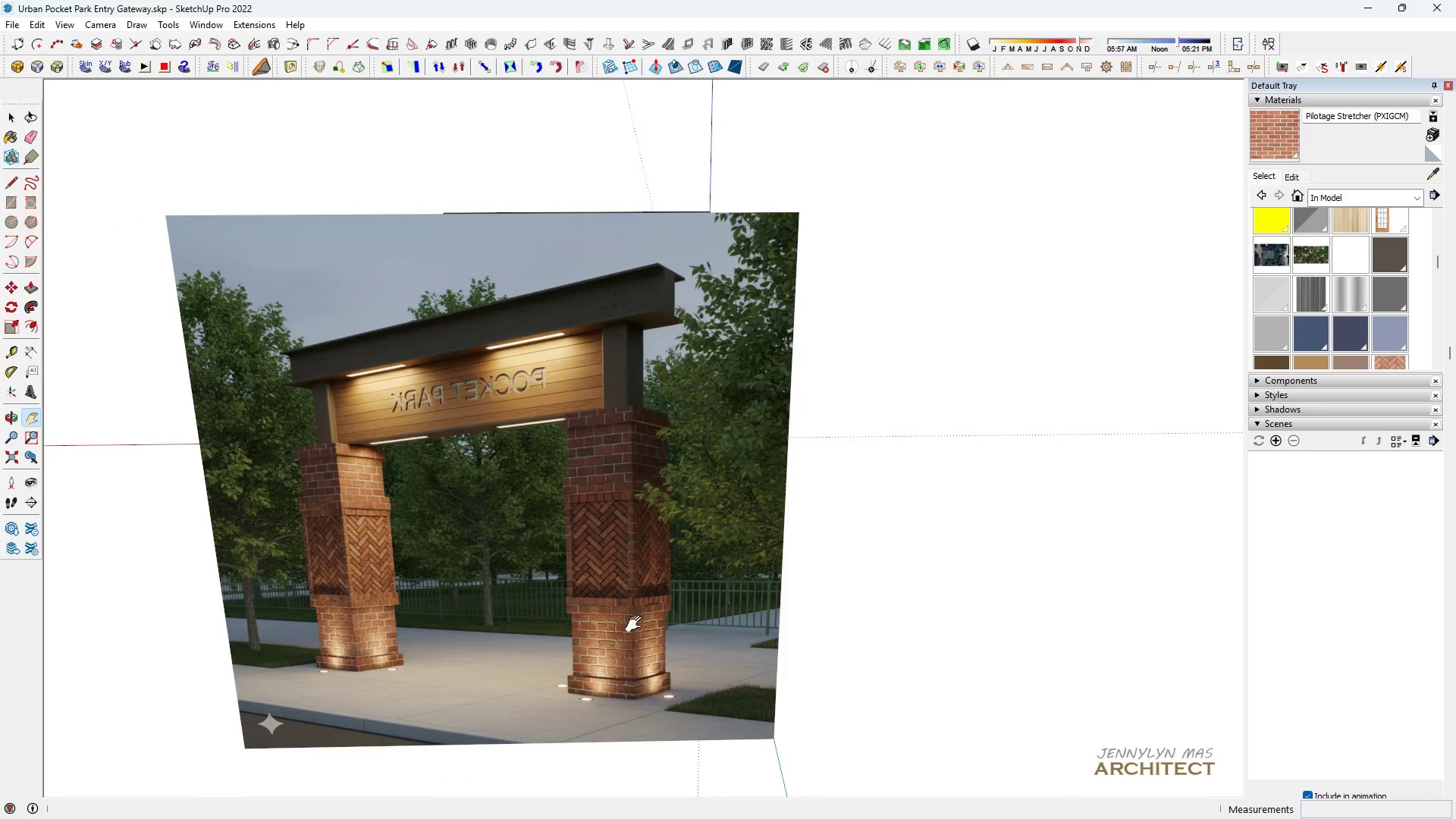 
left_click_drag(start_coordinate=[638, 616], to_coordinate=[753, 333])
 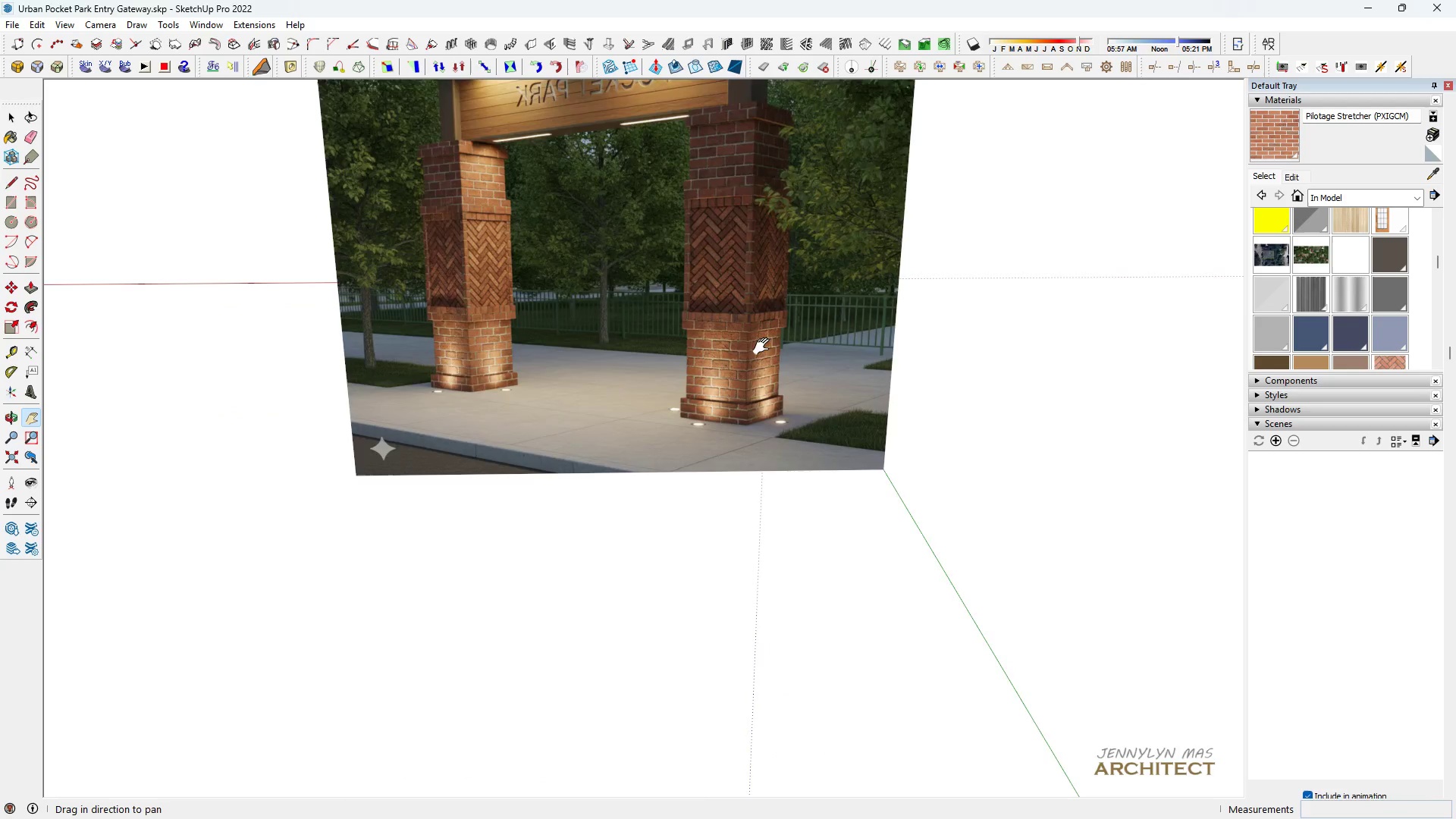 
scroll: coordinate [722, 444], scroll_direction: up, amount: 10.0
 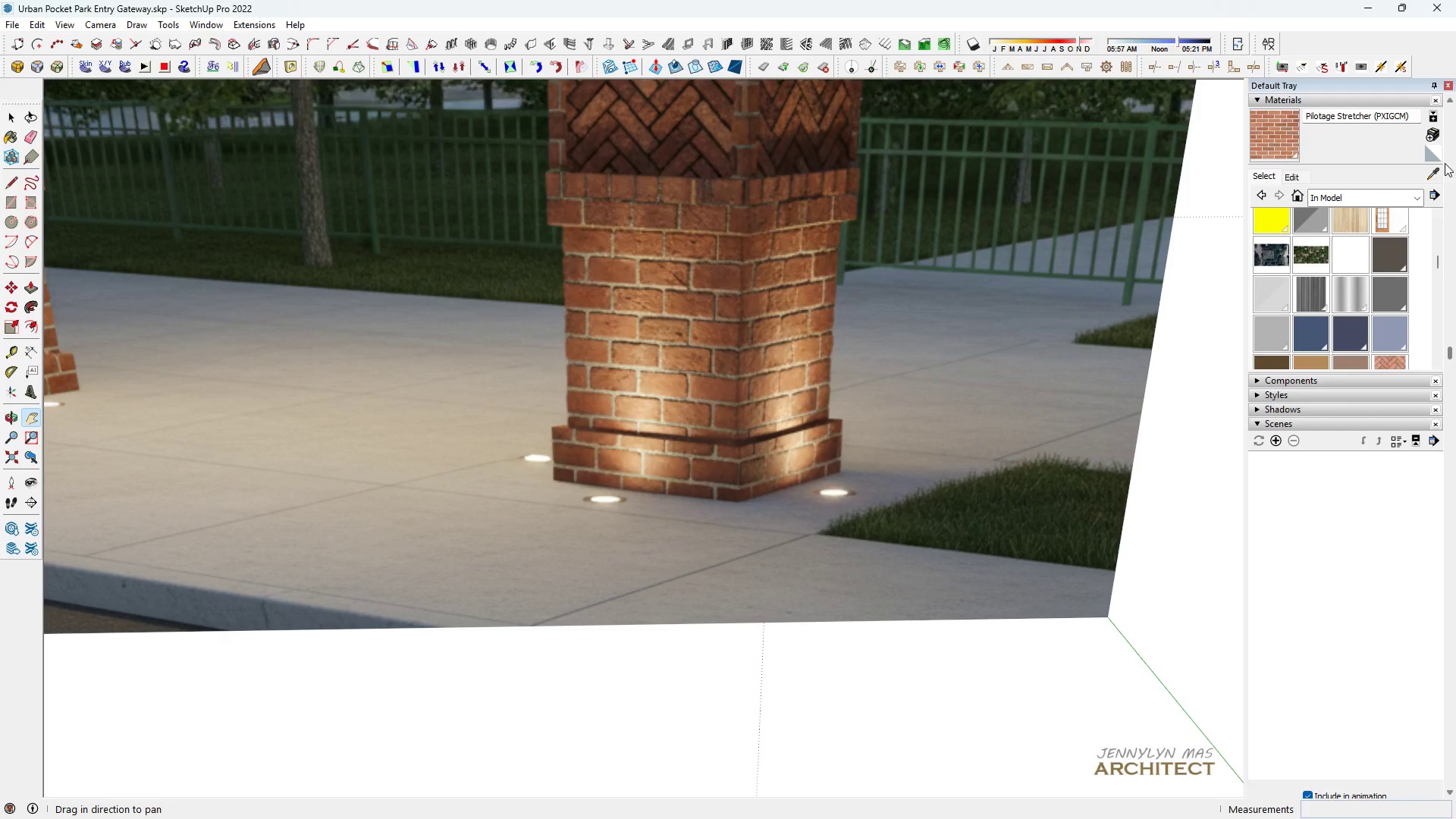 
left_click([1437, 174])
 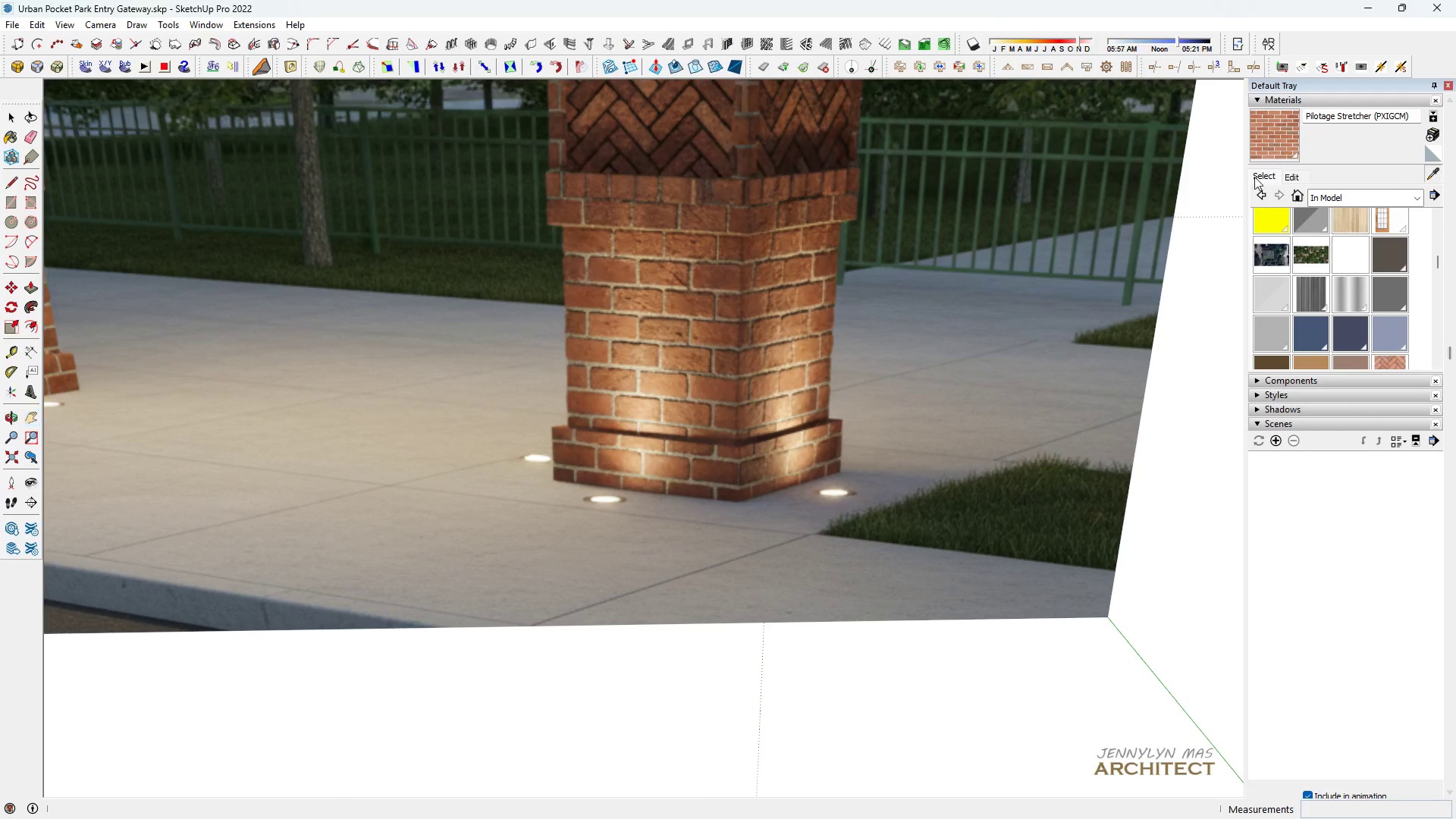 
scroll: coordinate [698, 417], scroll_direction: down, amount: 25.0
 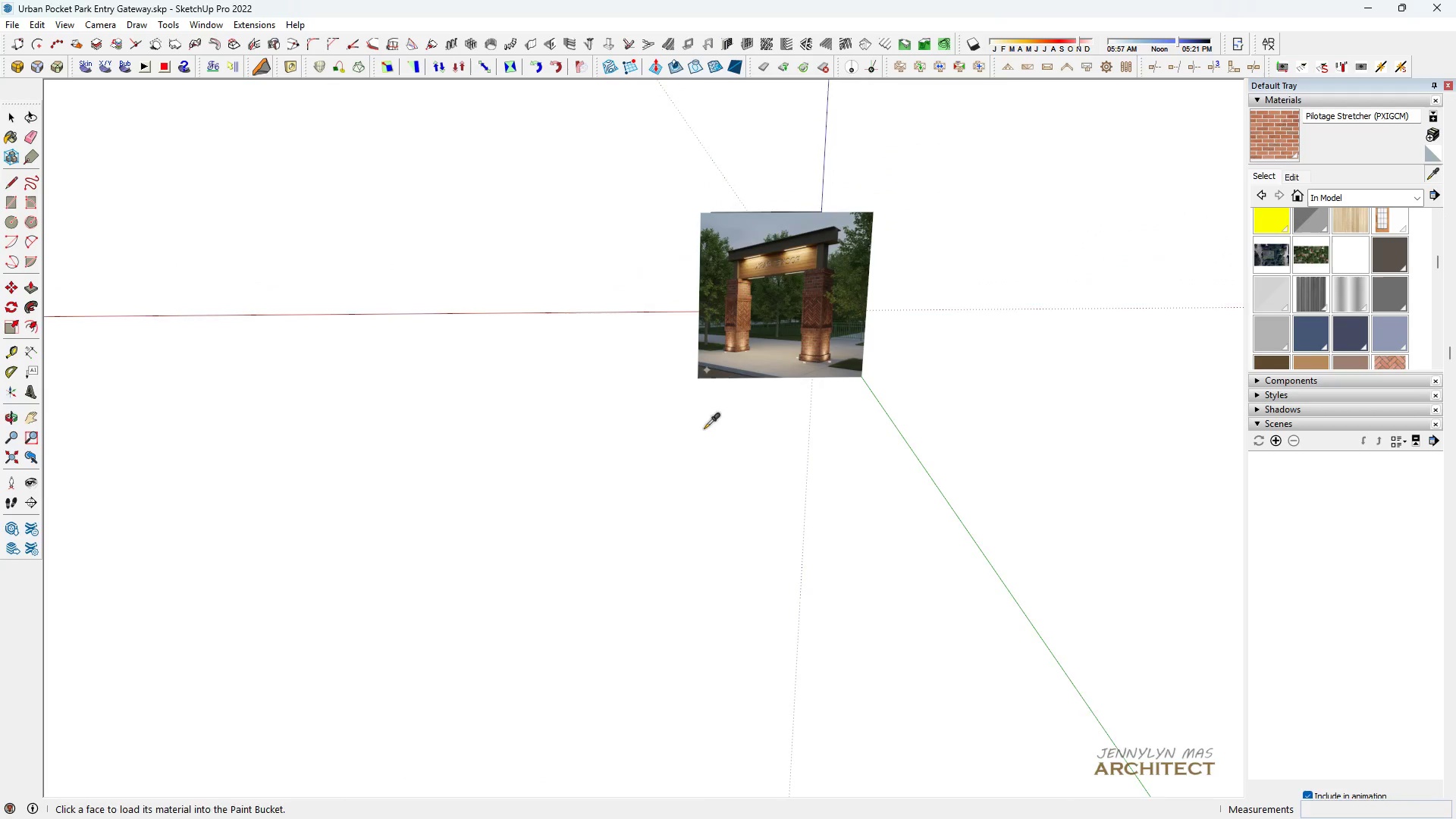 
 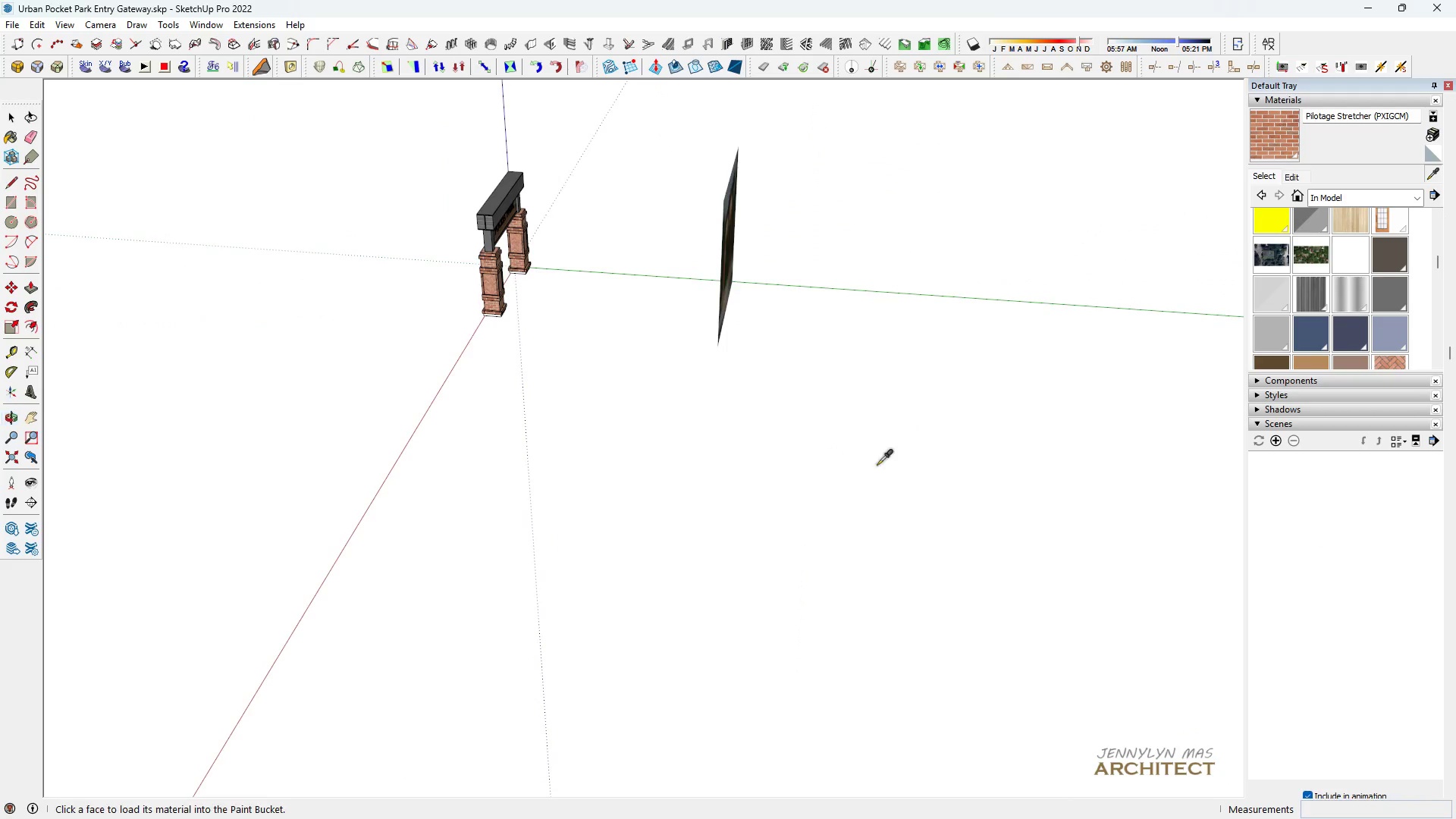 
scroll: coordinate [446, 290], scroll_direction: up, amount: 26.0
 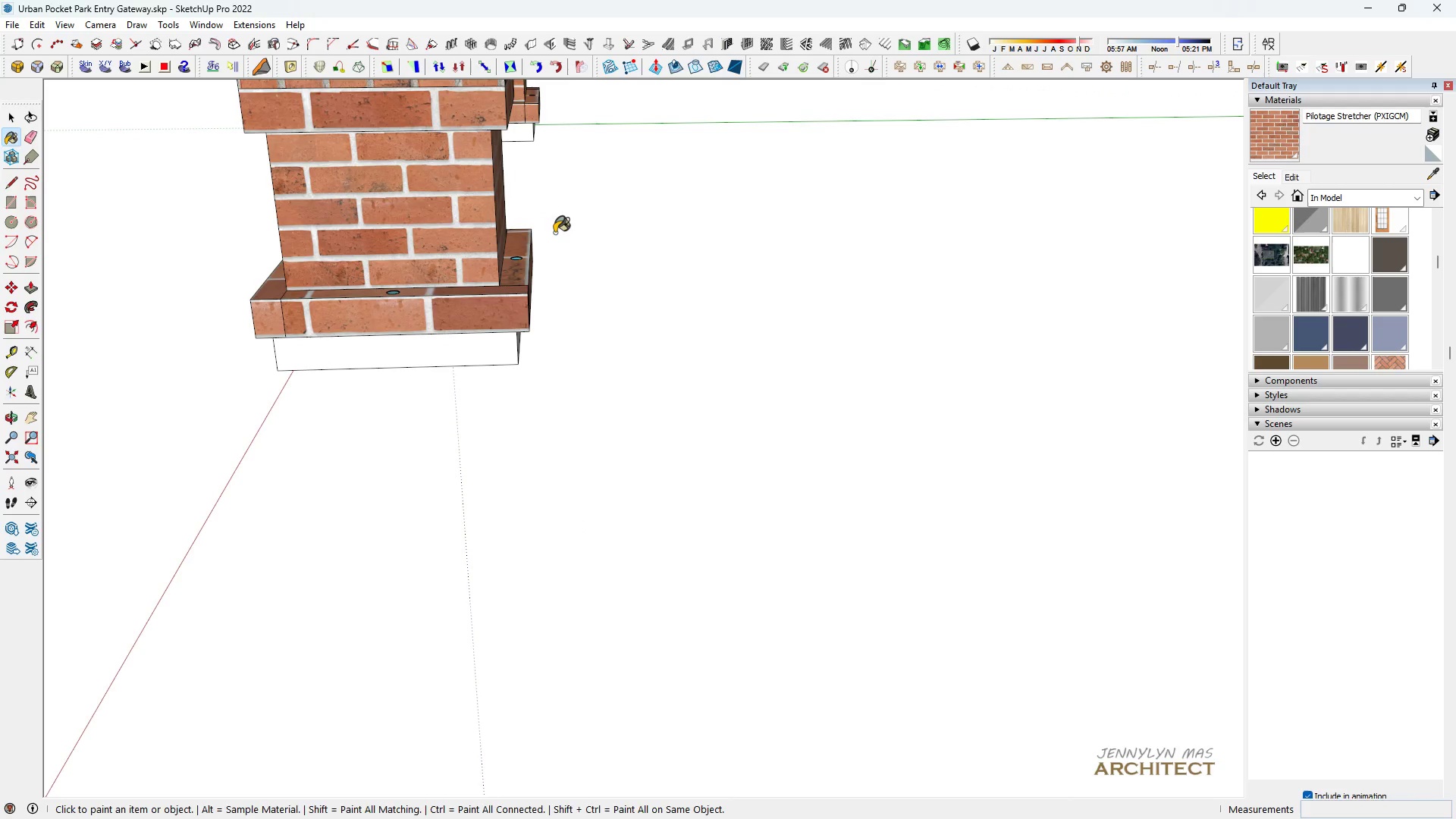 
type( HHH )
 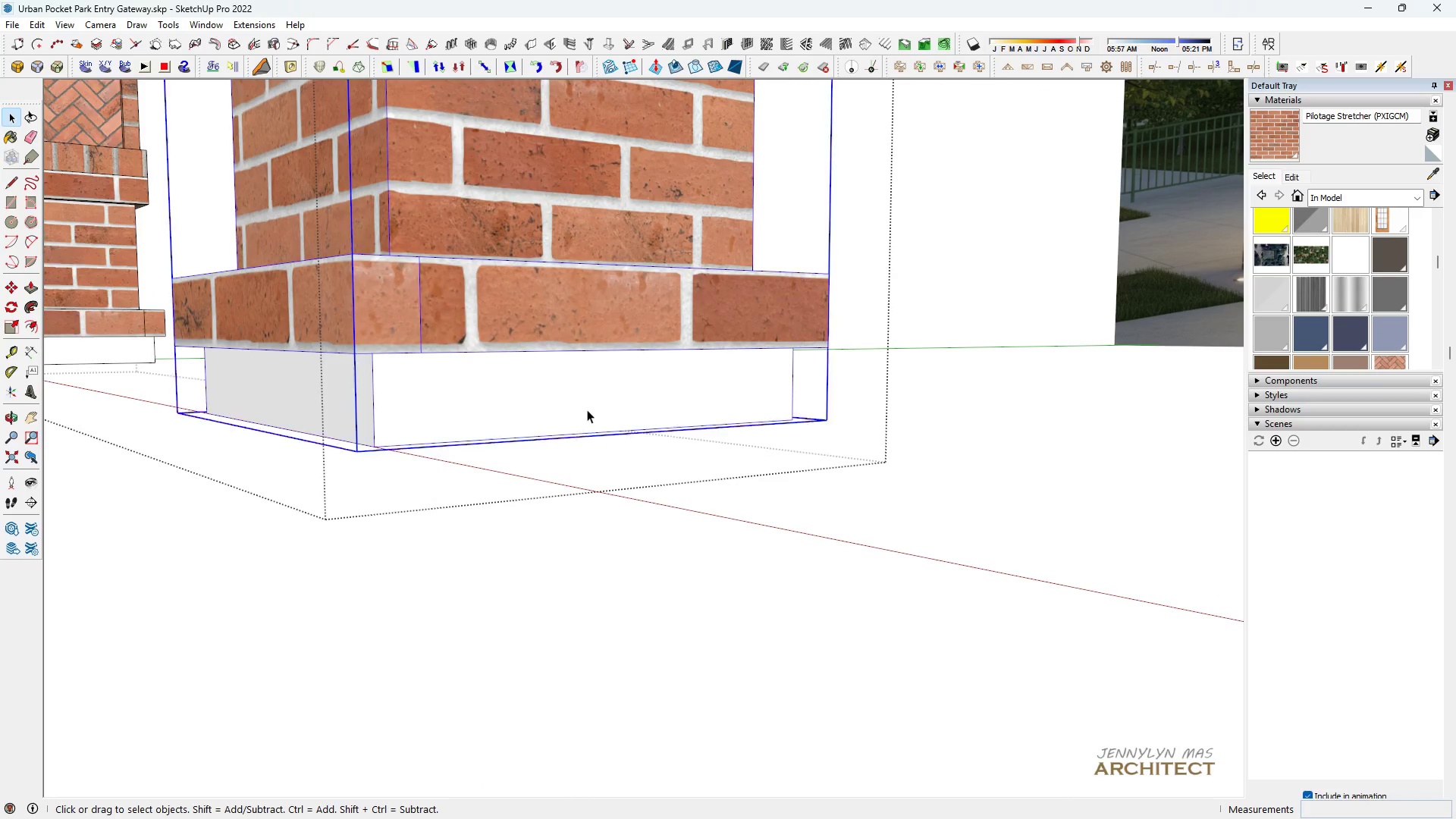 
left_click_drag(start_coordinate=[450, 335], to_coordinate=[624, 305])
 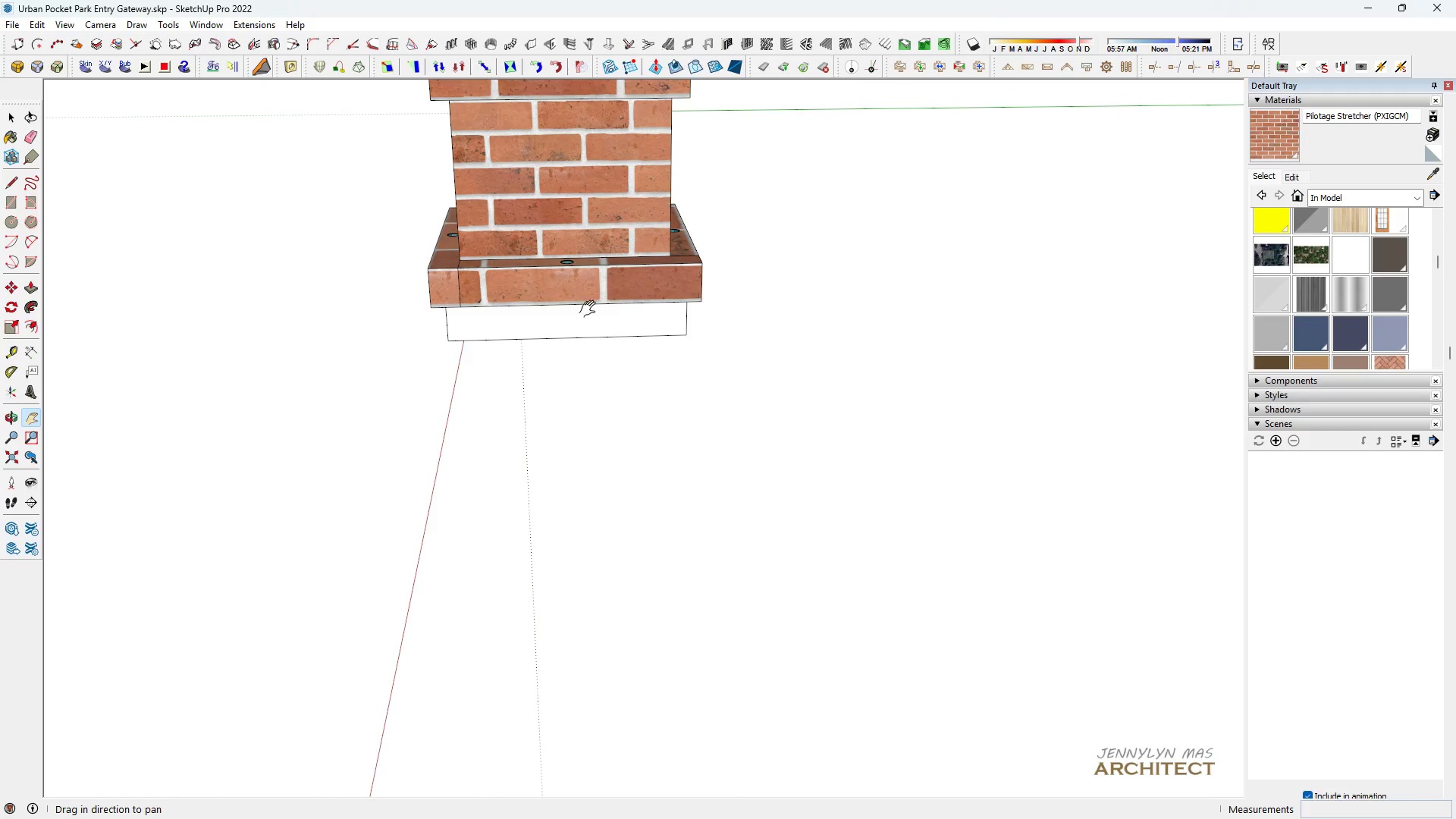 
scroll: coordinate [566, 311], scroll_direction: up, amount: 3.0
 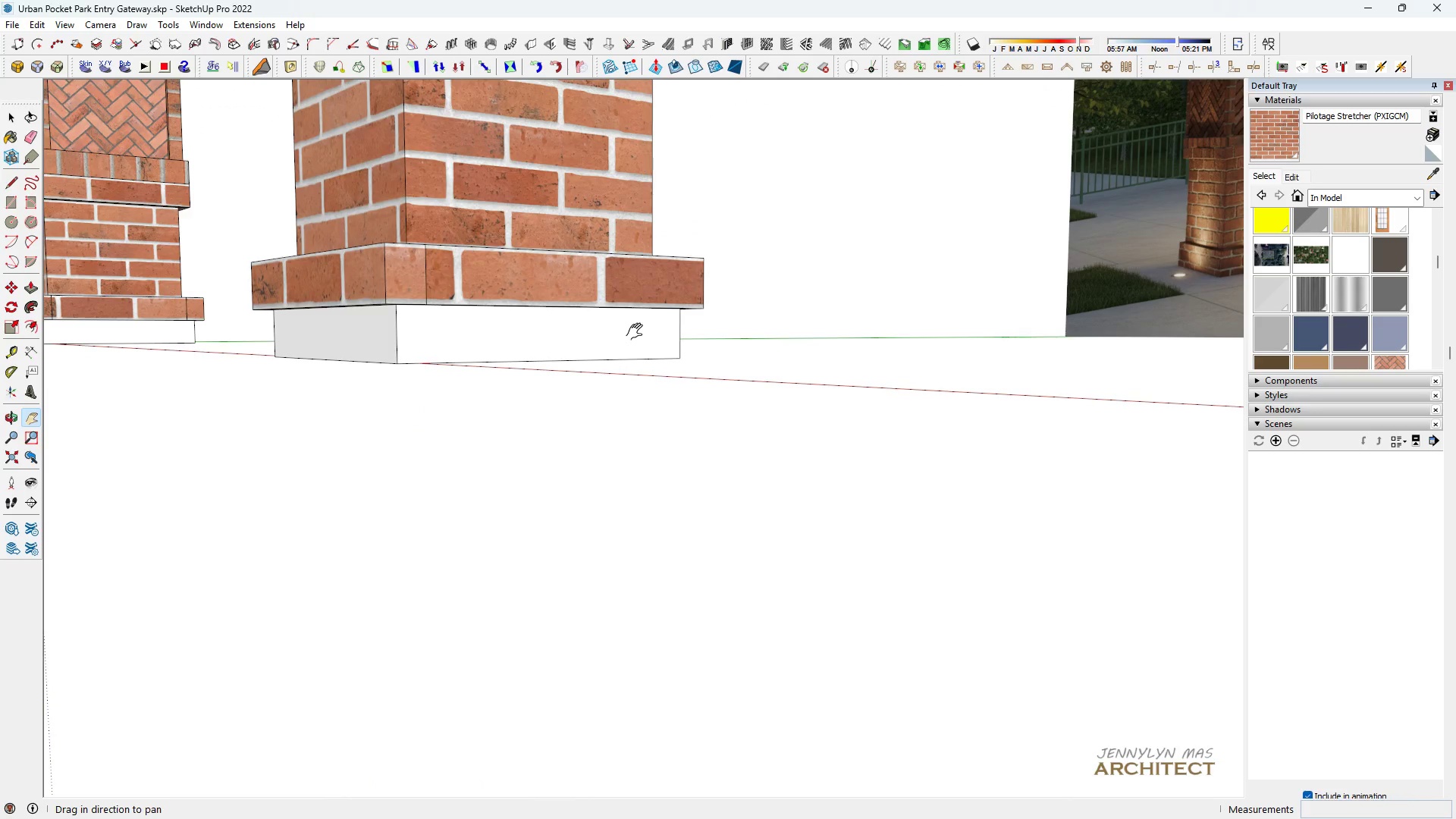 
left_click_drag(start_coordinate=[638, 332], to_coordinate=[692, 394])
 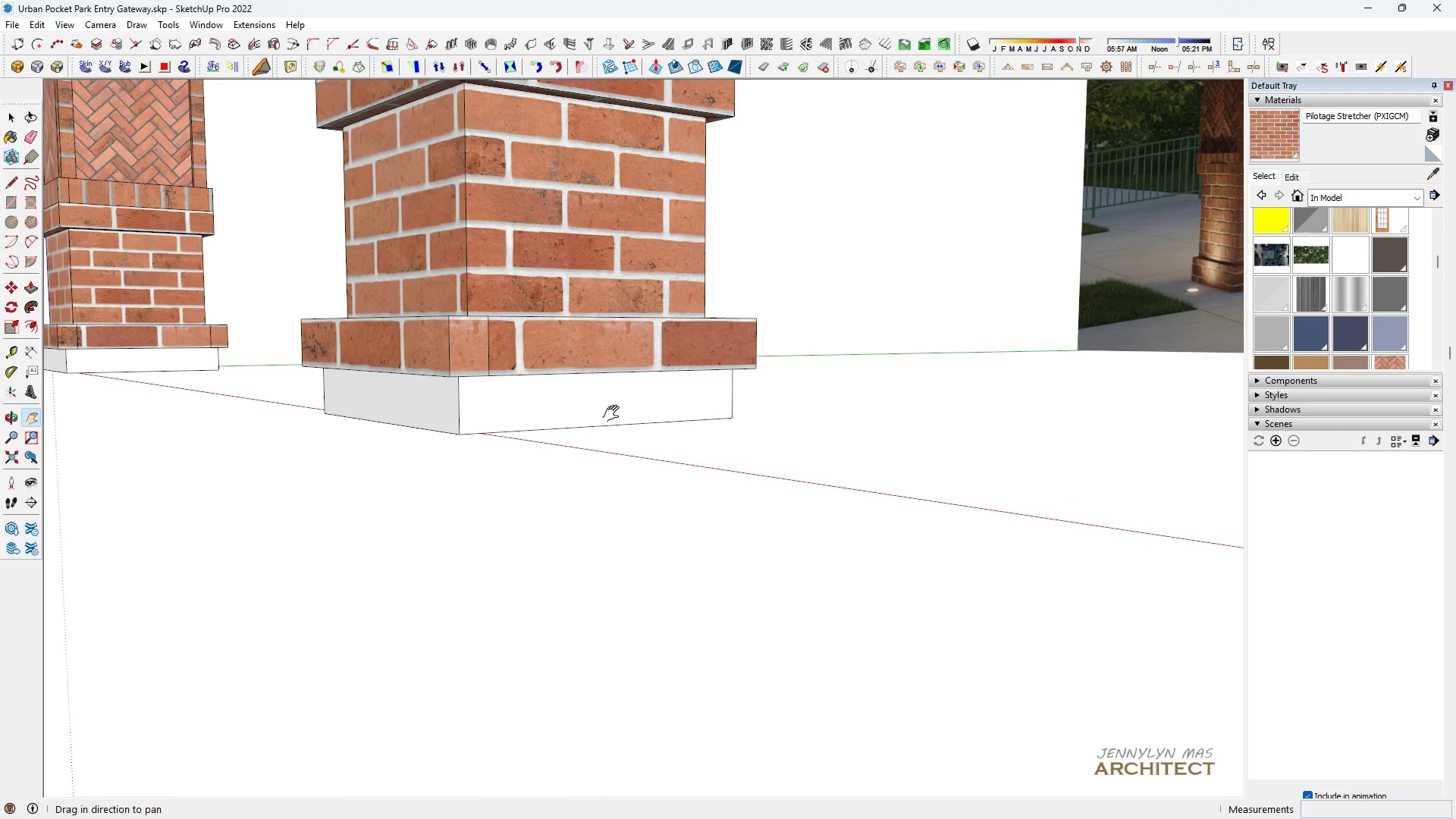 
scroll: coordinate [590, 413], scroll_direction: up, amount: 4.0
 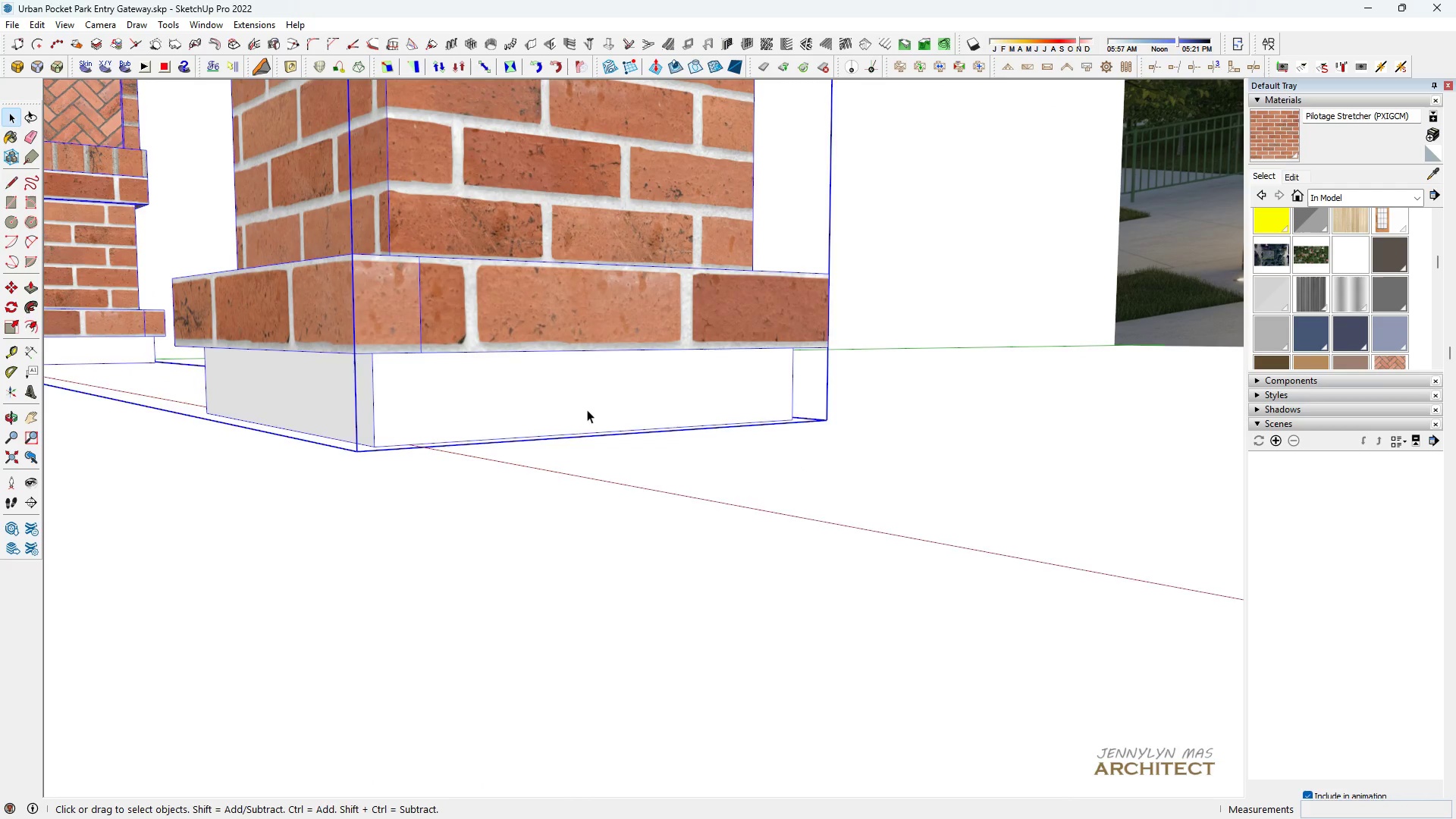 
double_click([587, 410])
 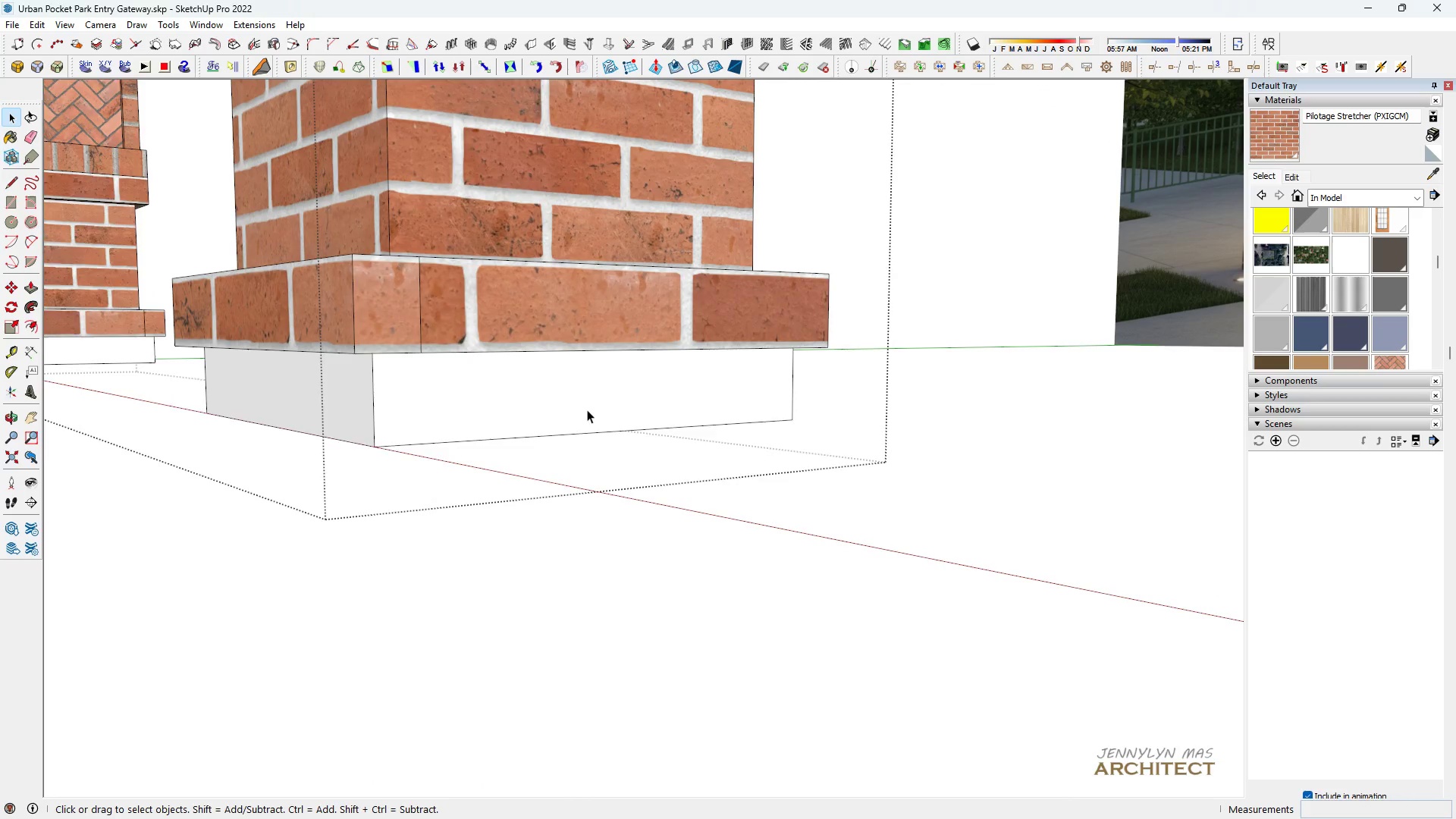 
triple_click([587, 410])
 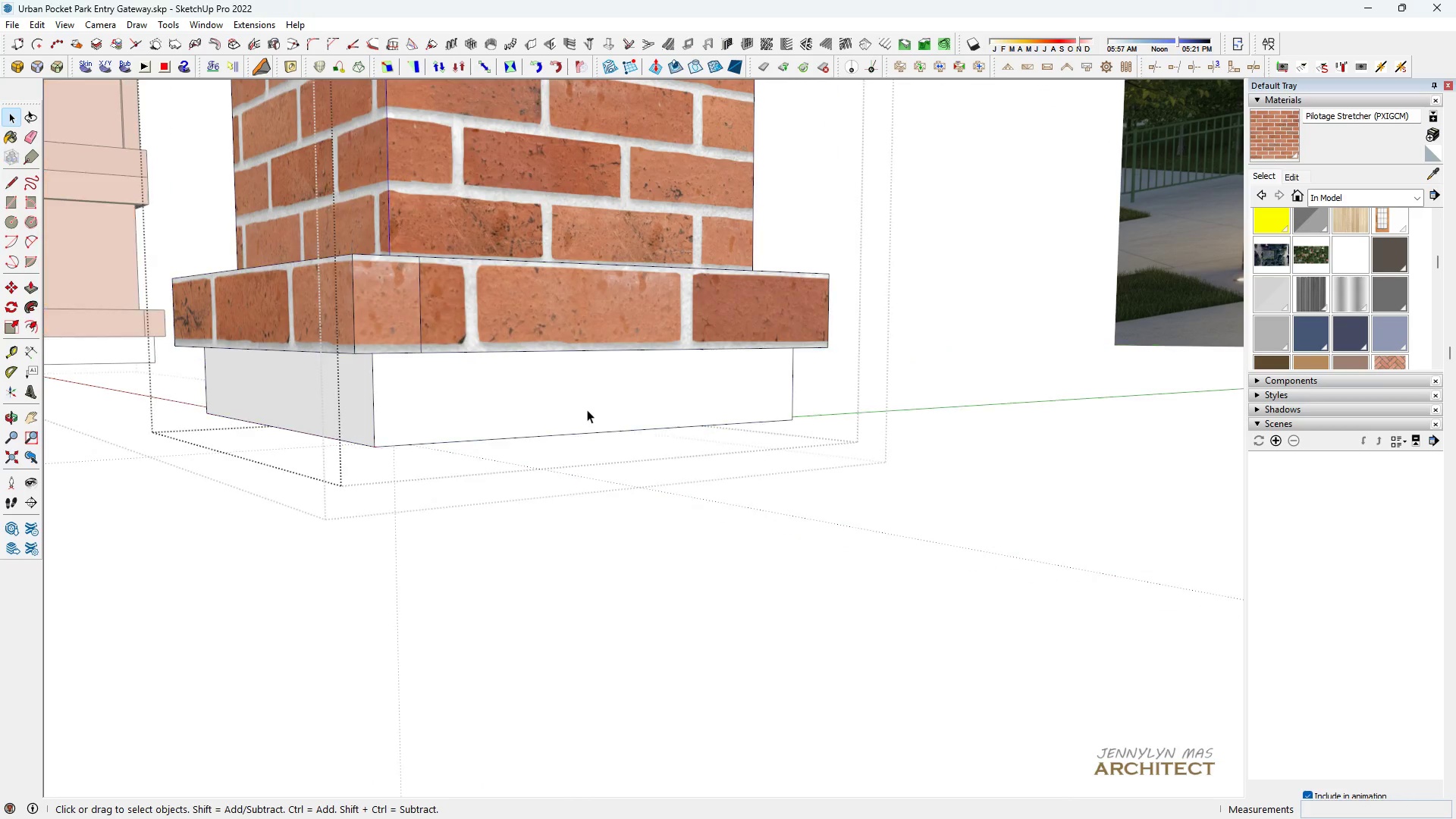 
triple_click([587, 410])
 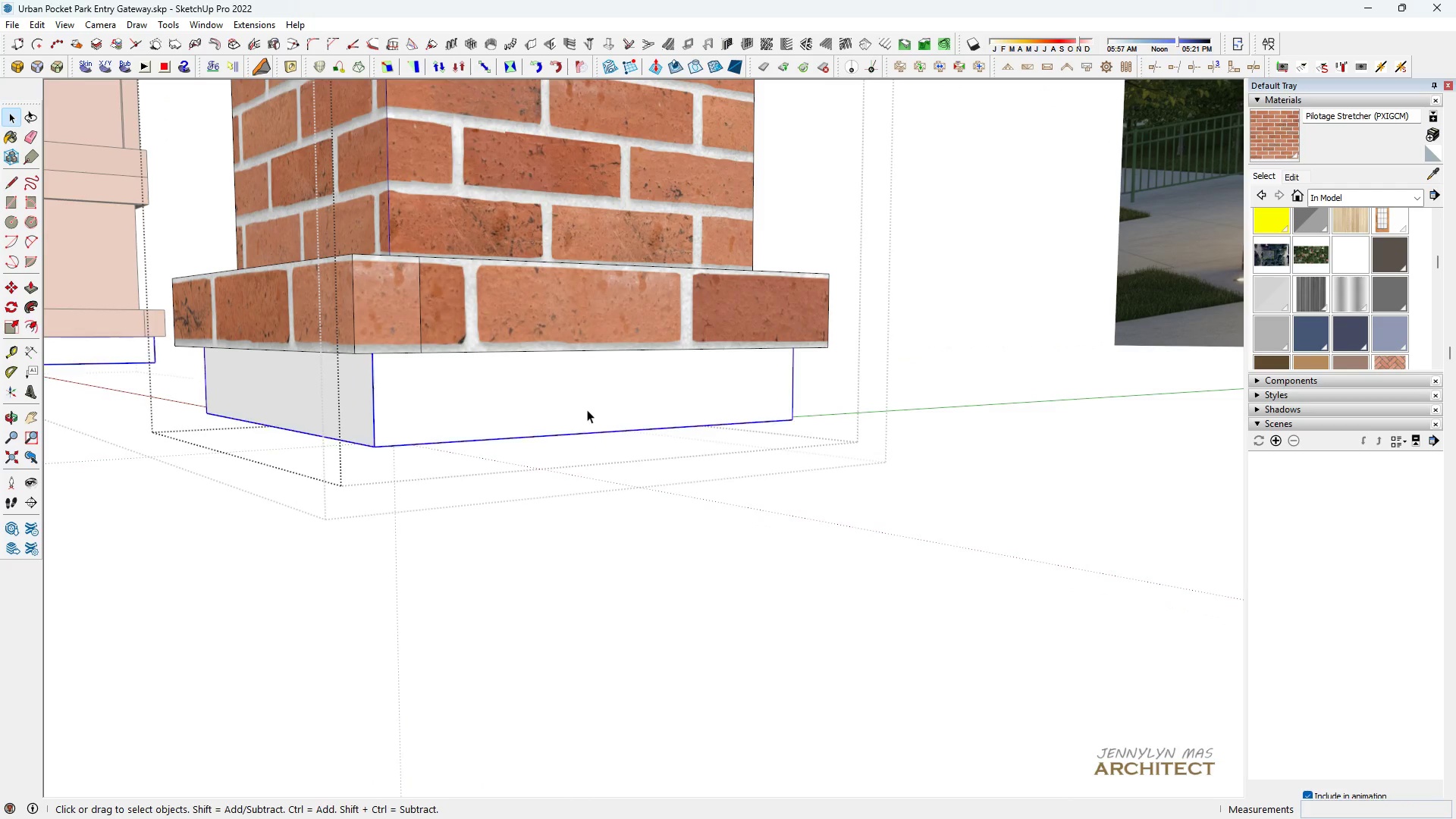 
triple_click([587, 410])
 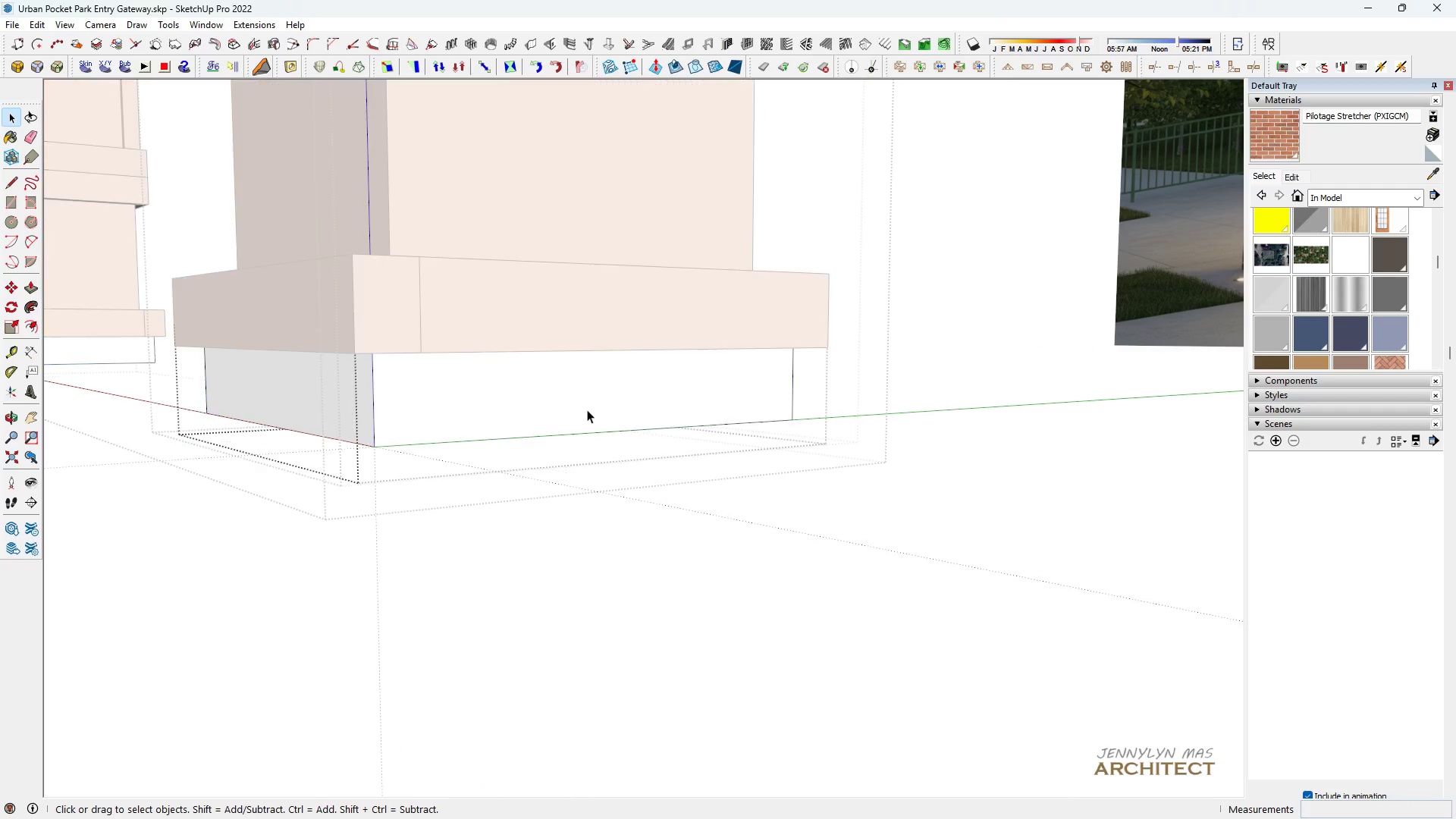 
triple_click([587, 410])
 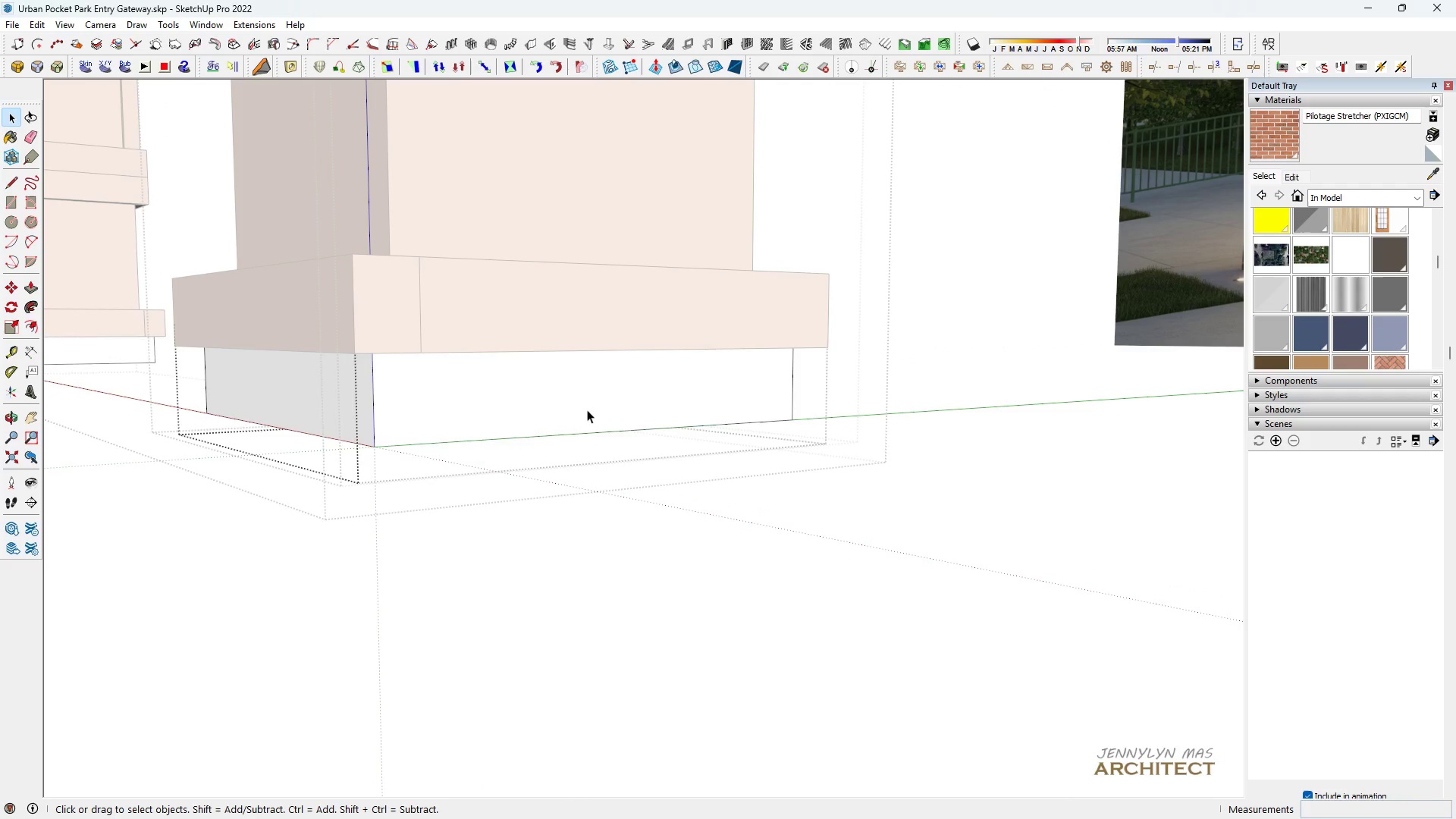 
triple_click([587, 410])
 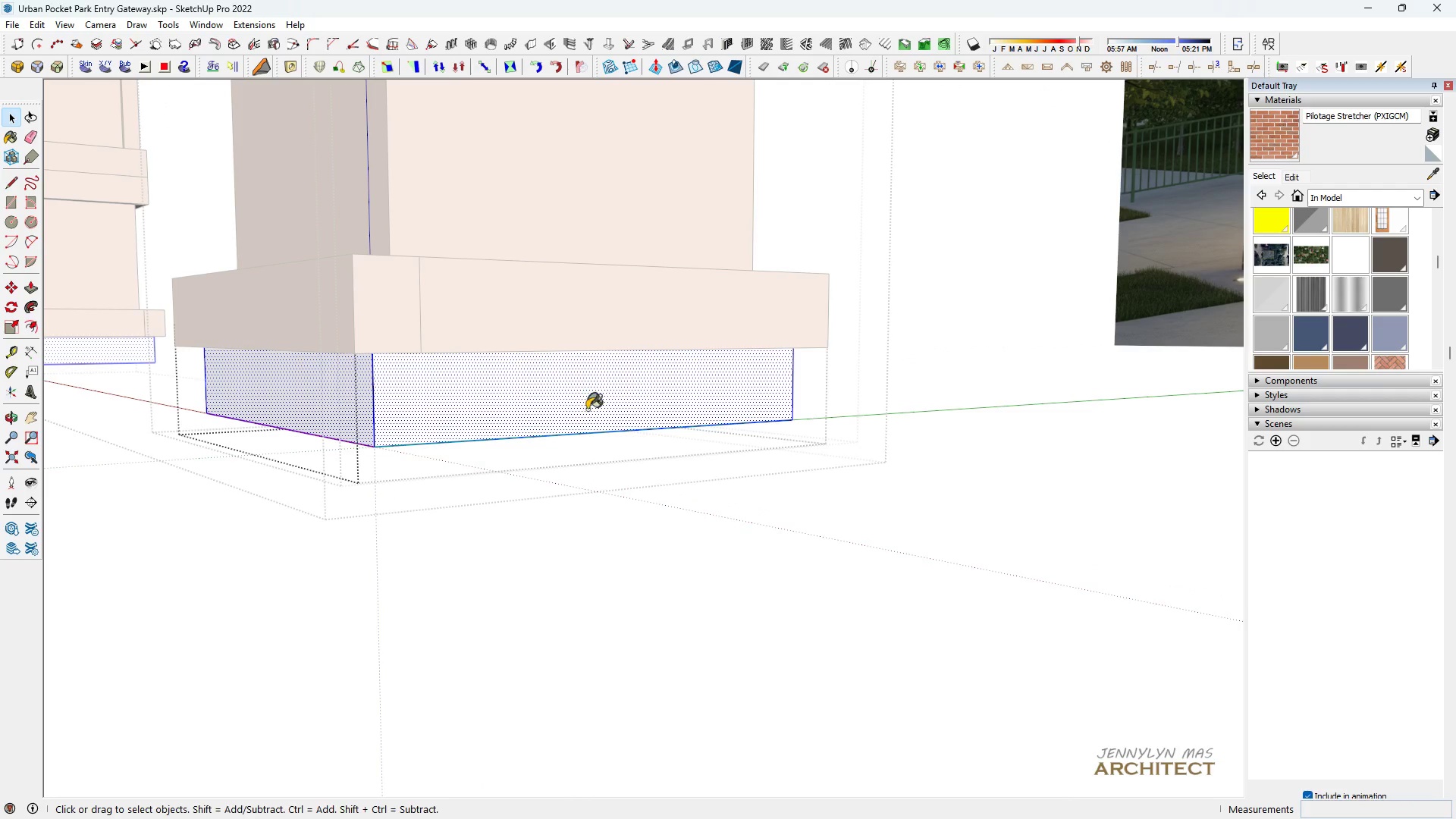 
key(B)
 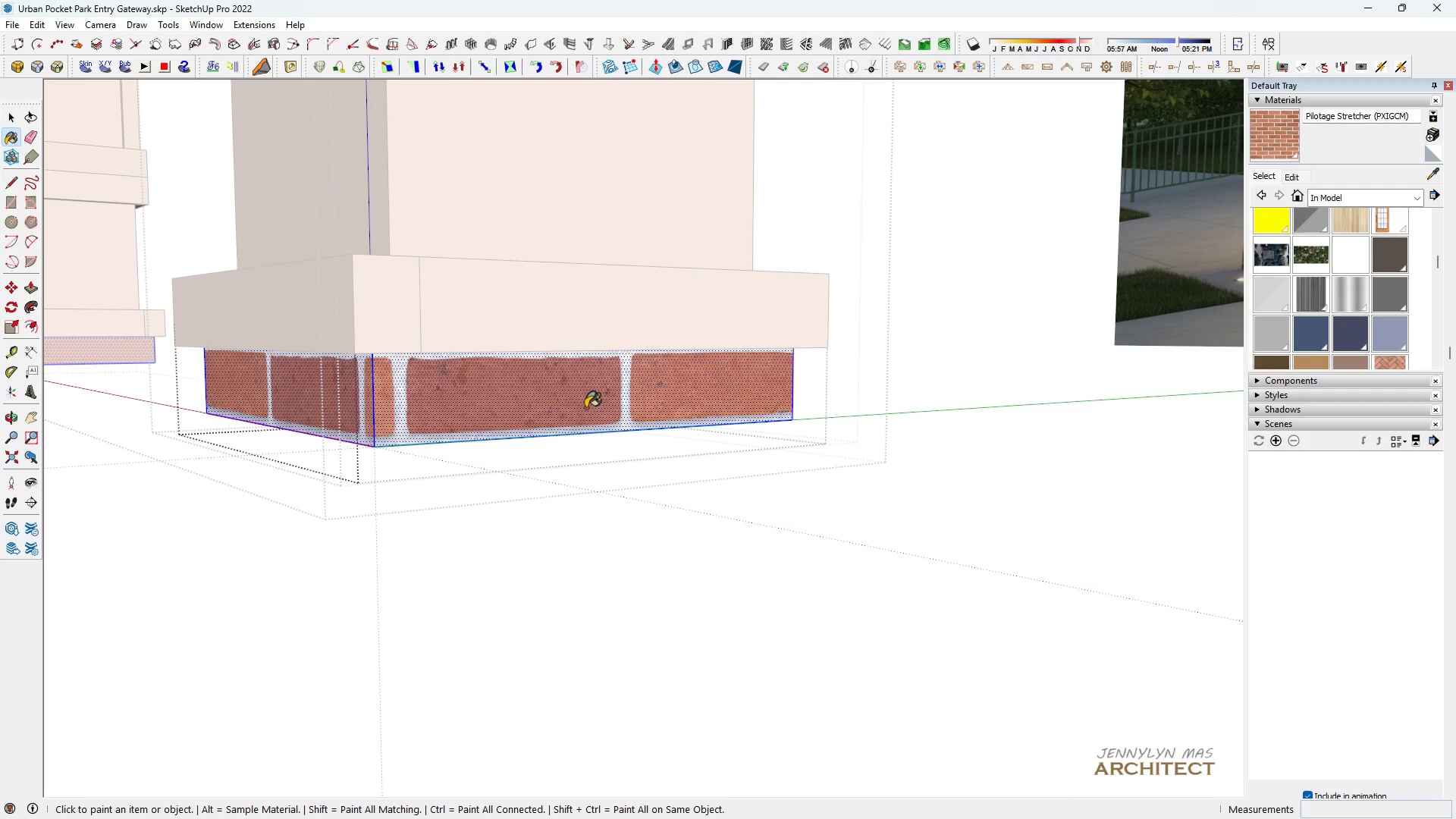 
double_click([585, 408])
 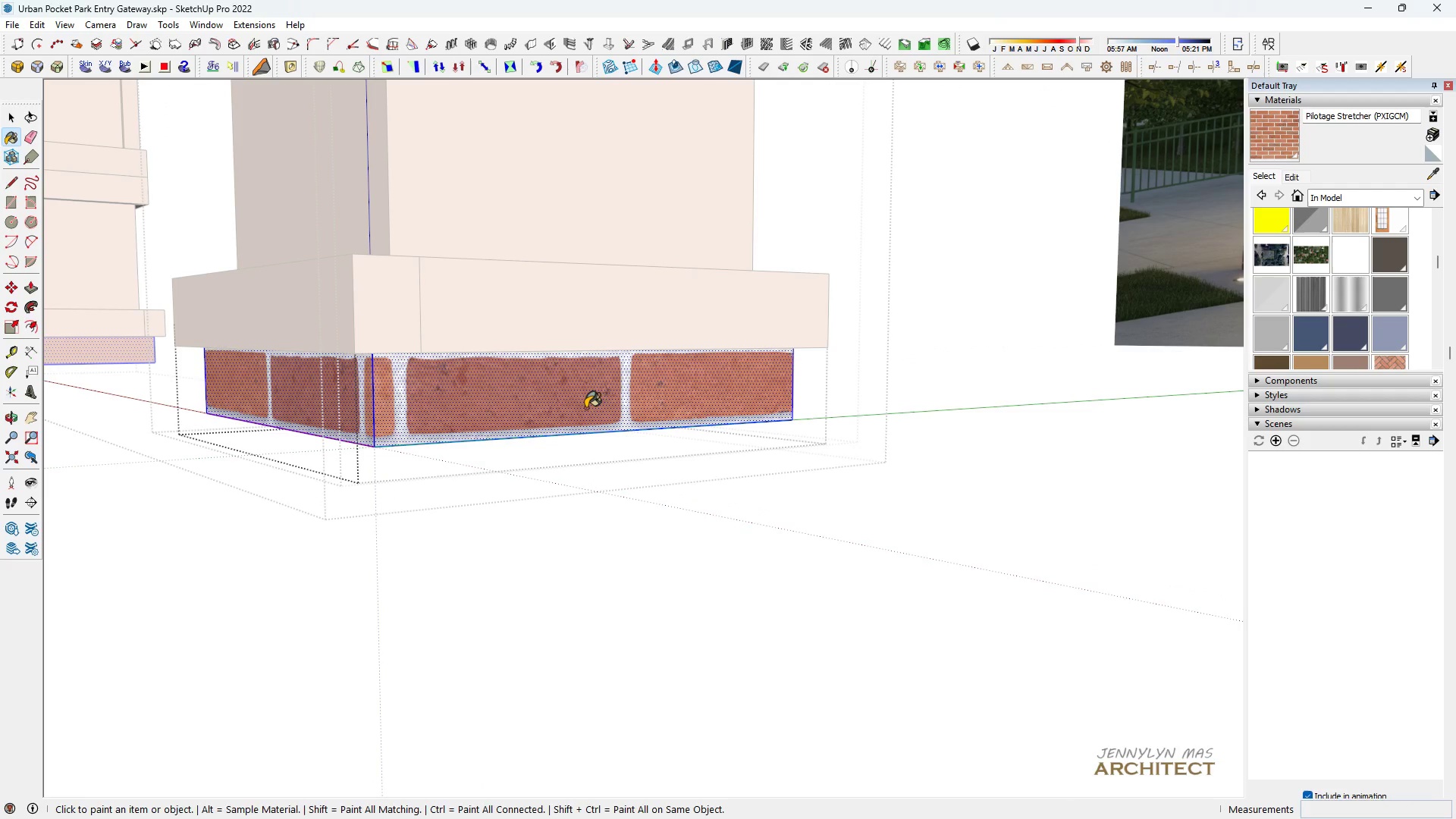 
triple_click([585, 408])
 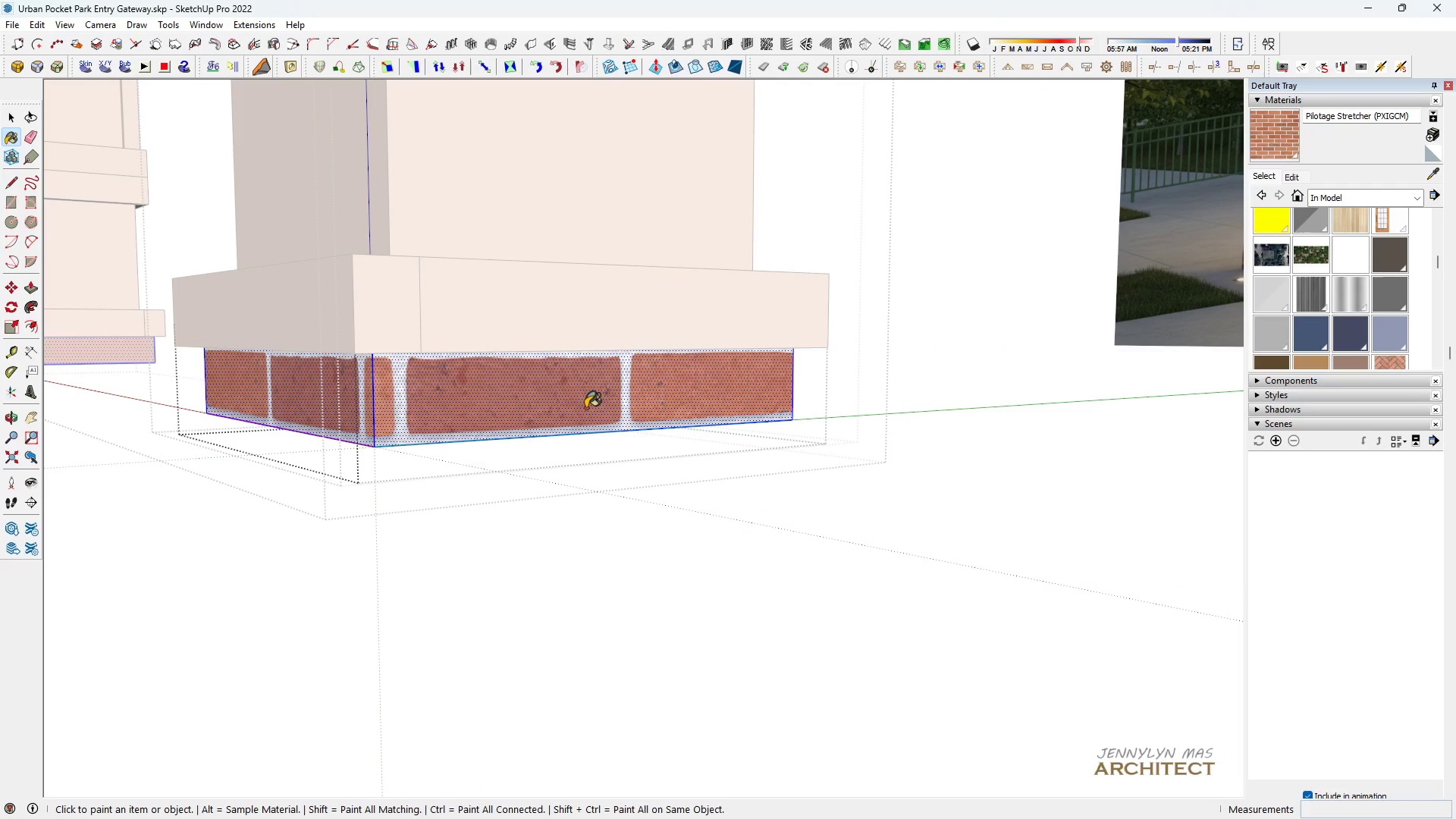 
triple_click([585, 408])
 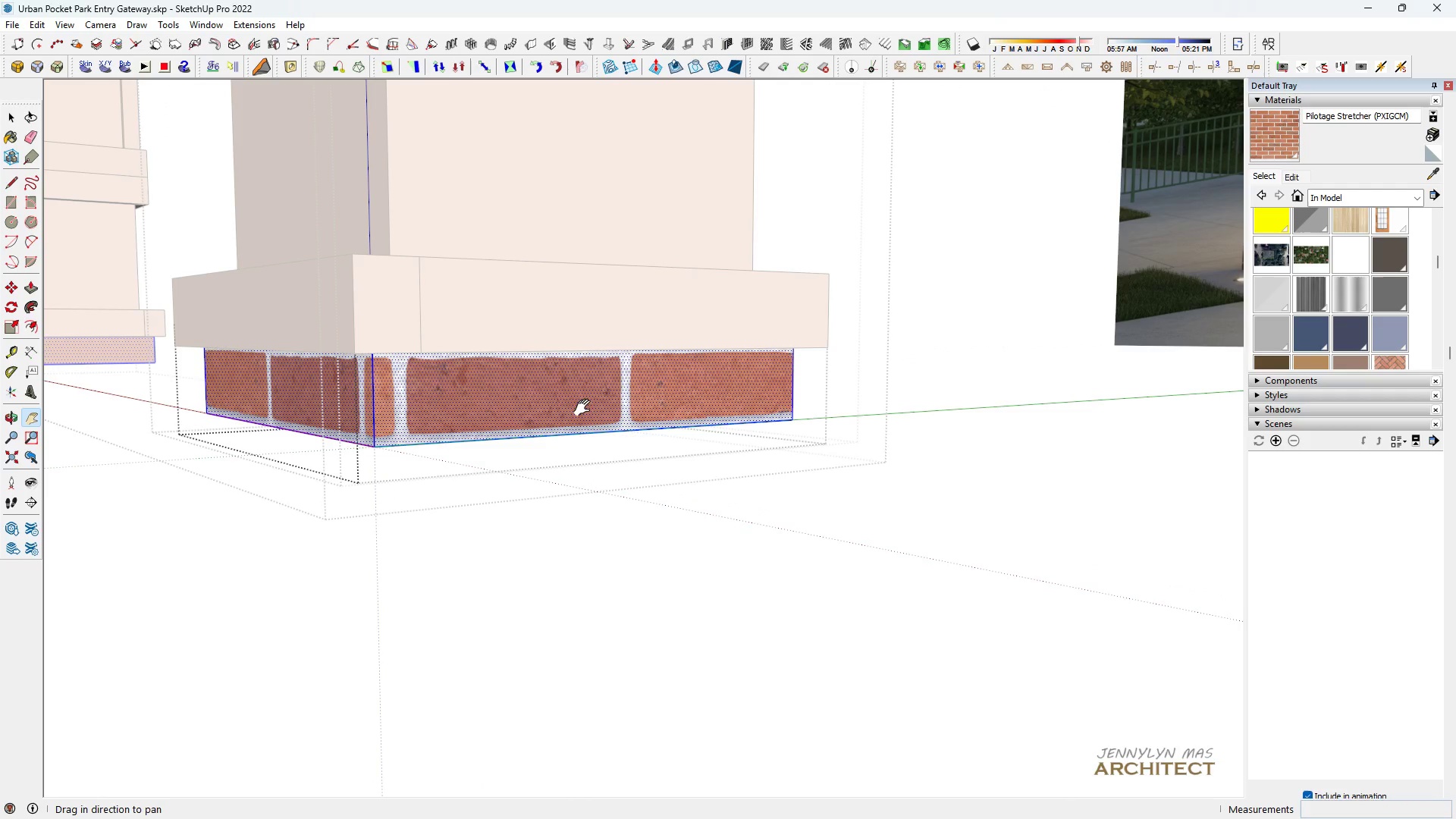 
key(H)
 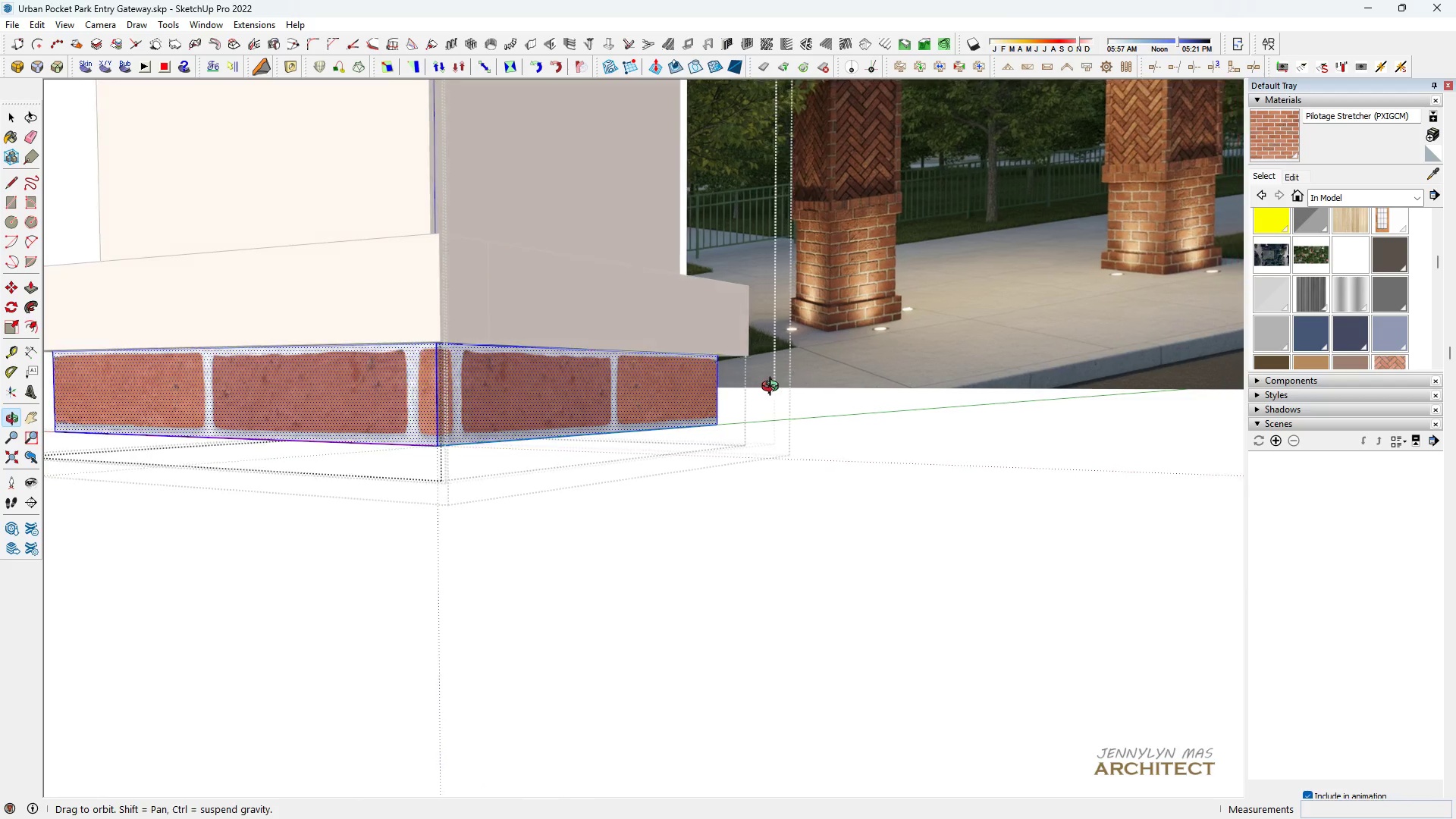 
key(Space)
 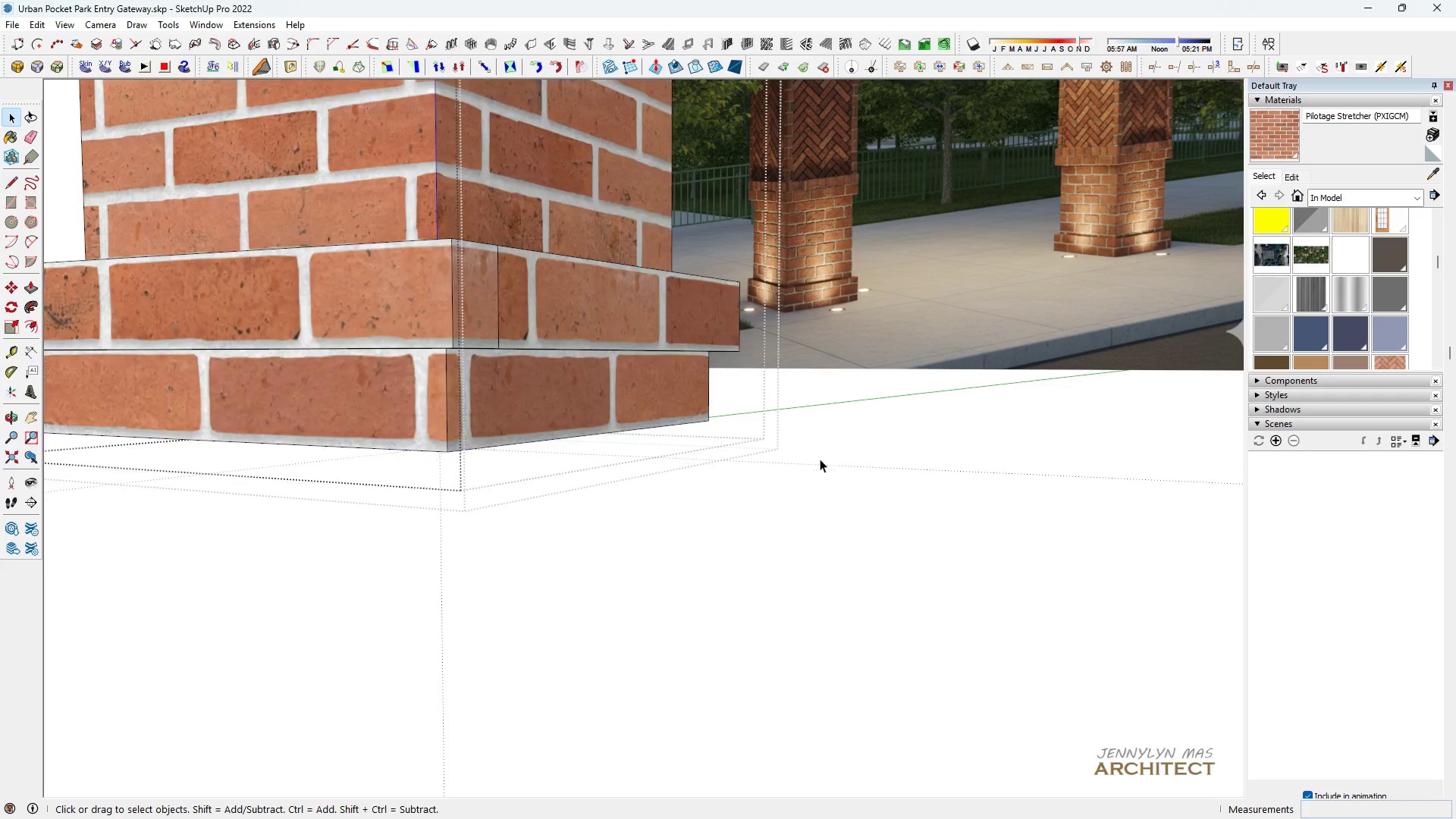 
double_click([820, 459])
 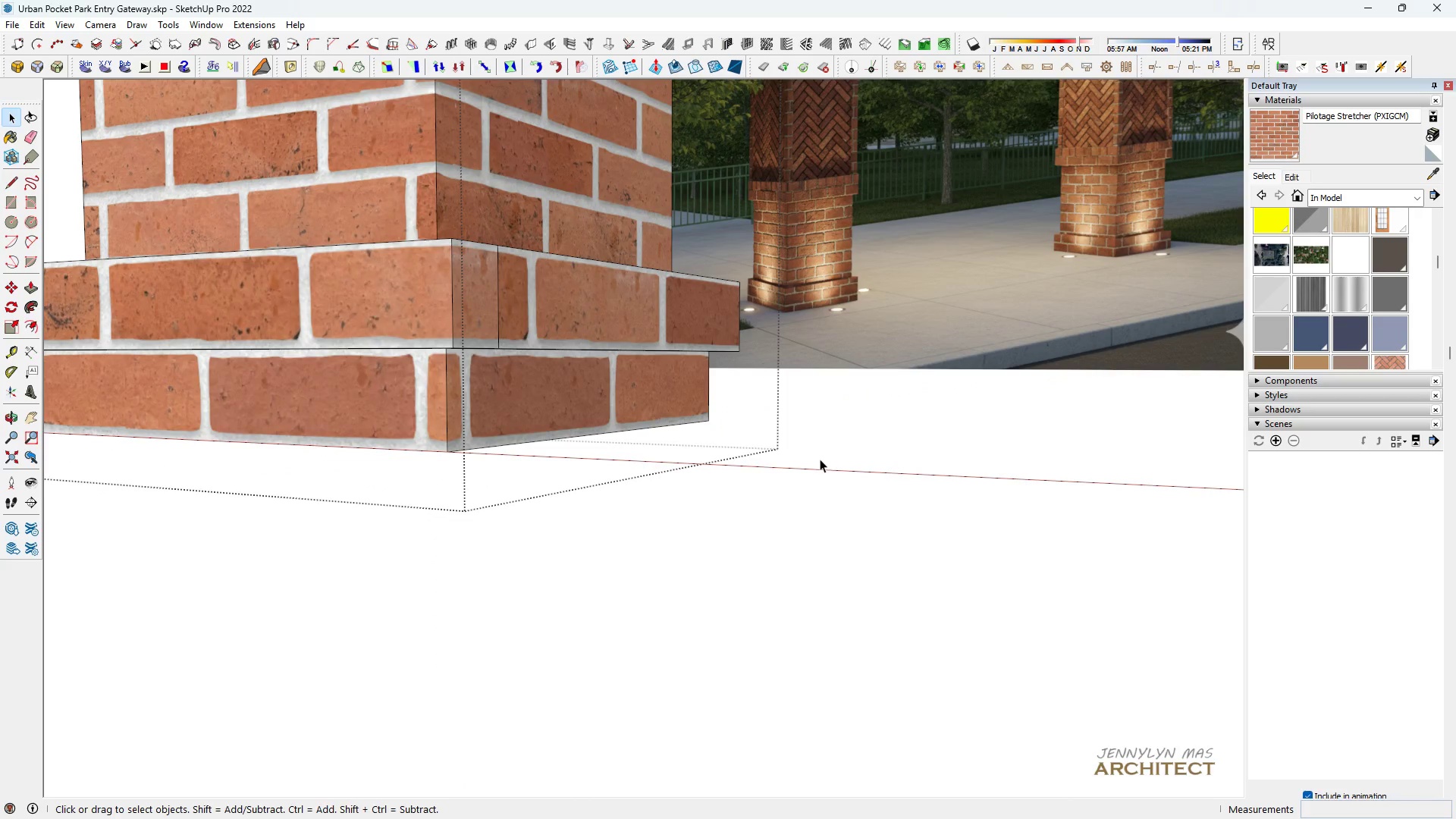 
triple_click([820, 459])
 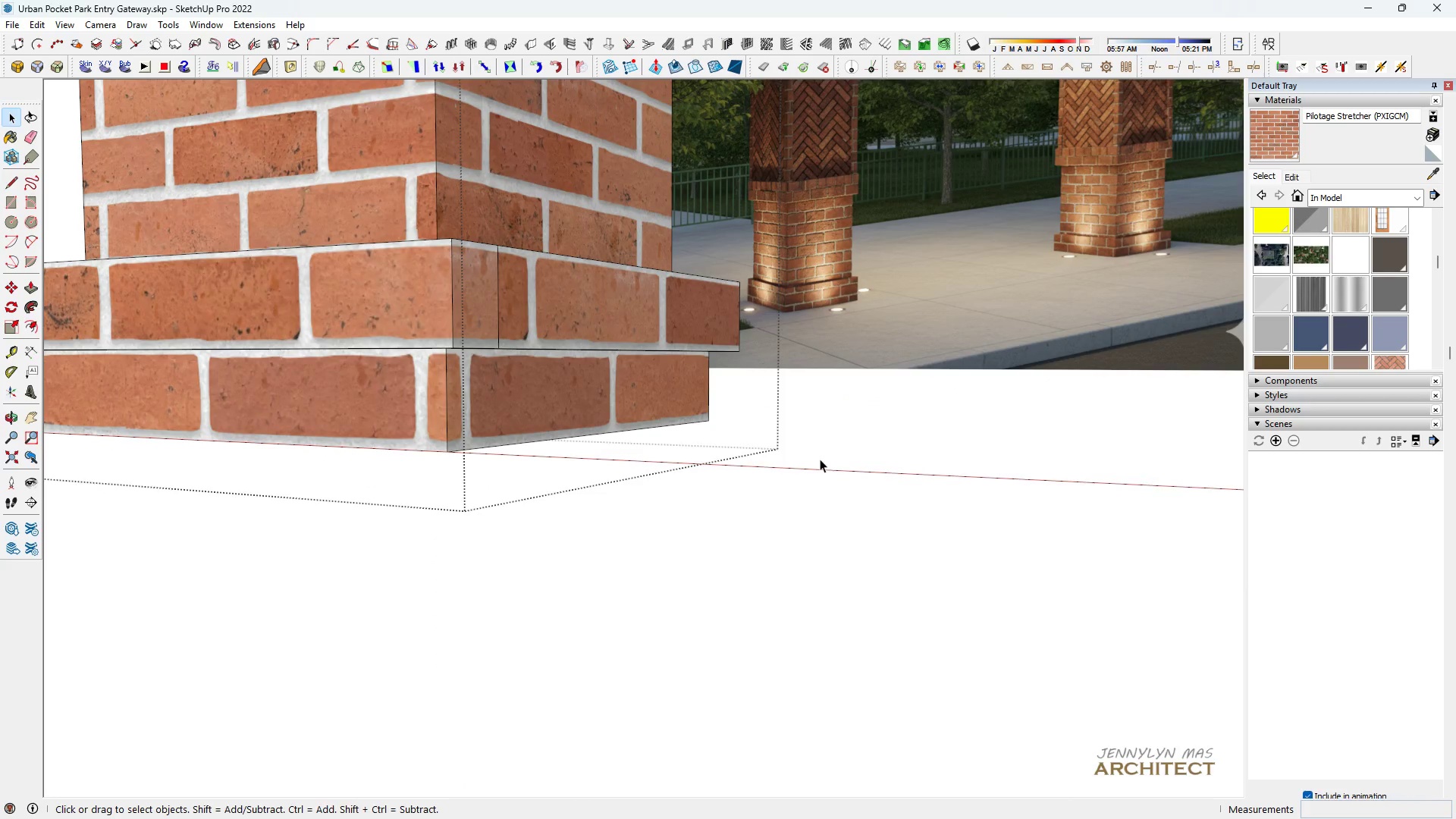 
triple_click([820, 459])
 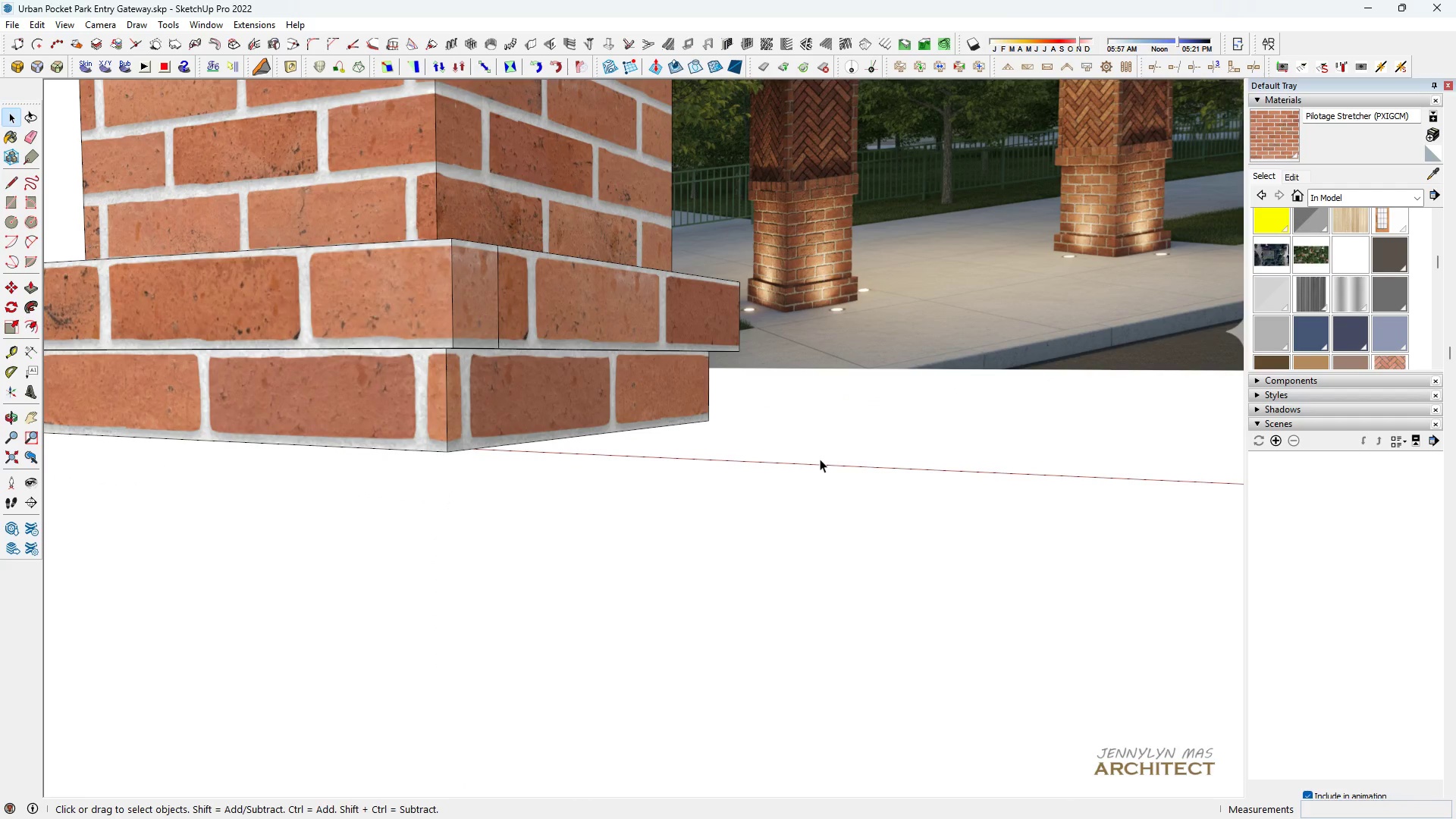 
triple_click([820, 459])
 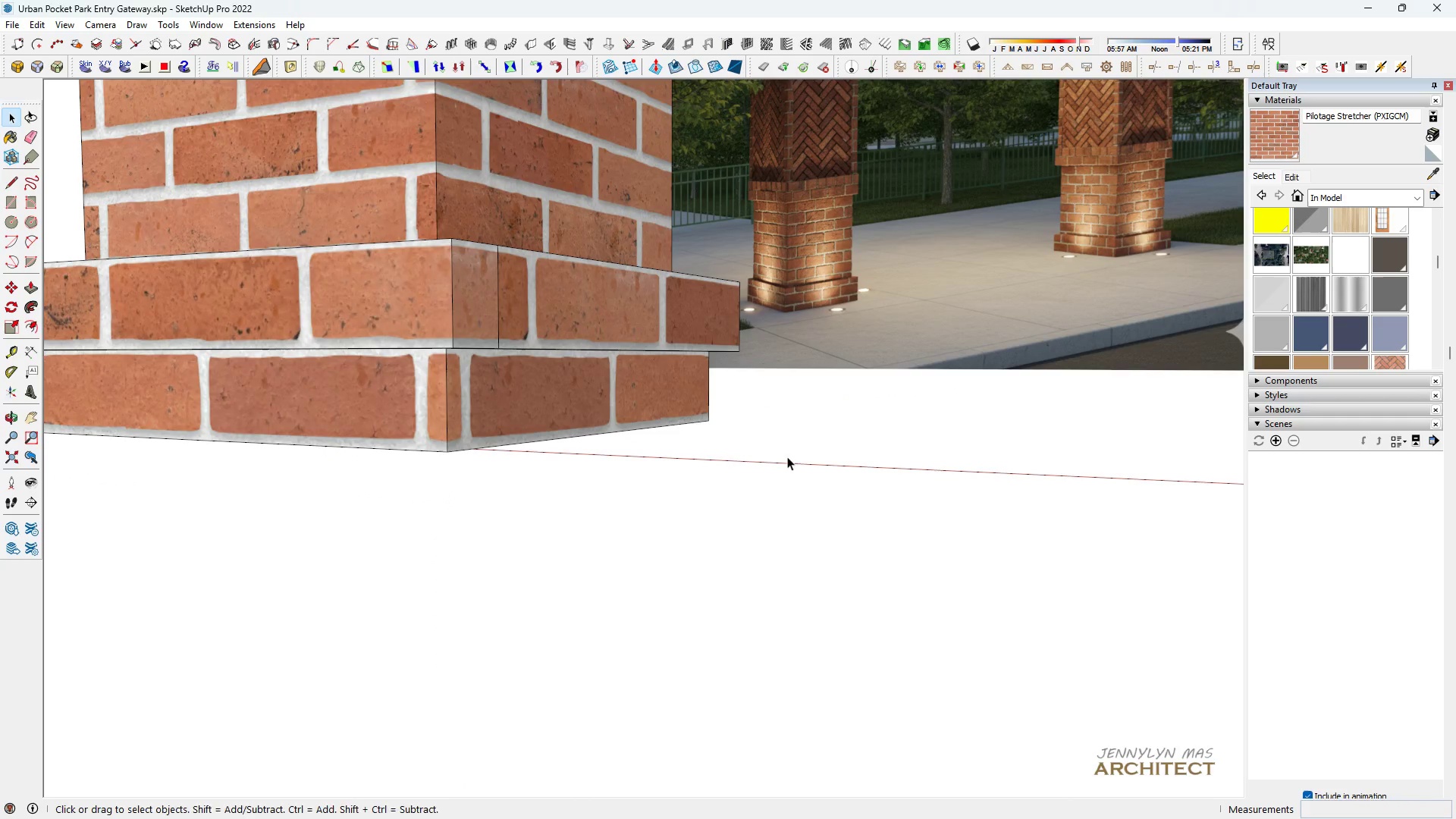 
type(HHH )
 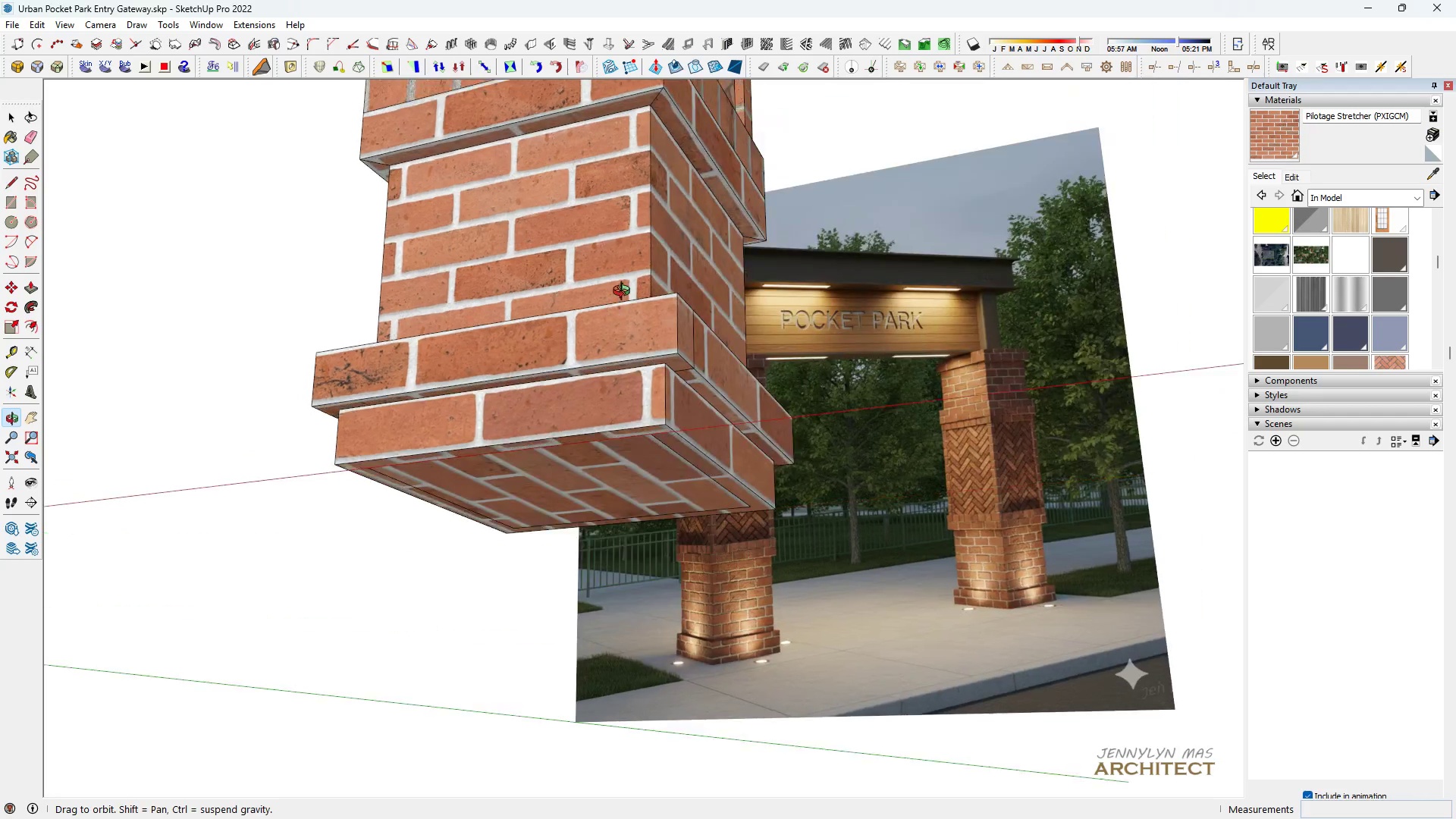 
scroll: coordinate [486, 510], scroll_direction: down, amount: 5.0
 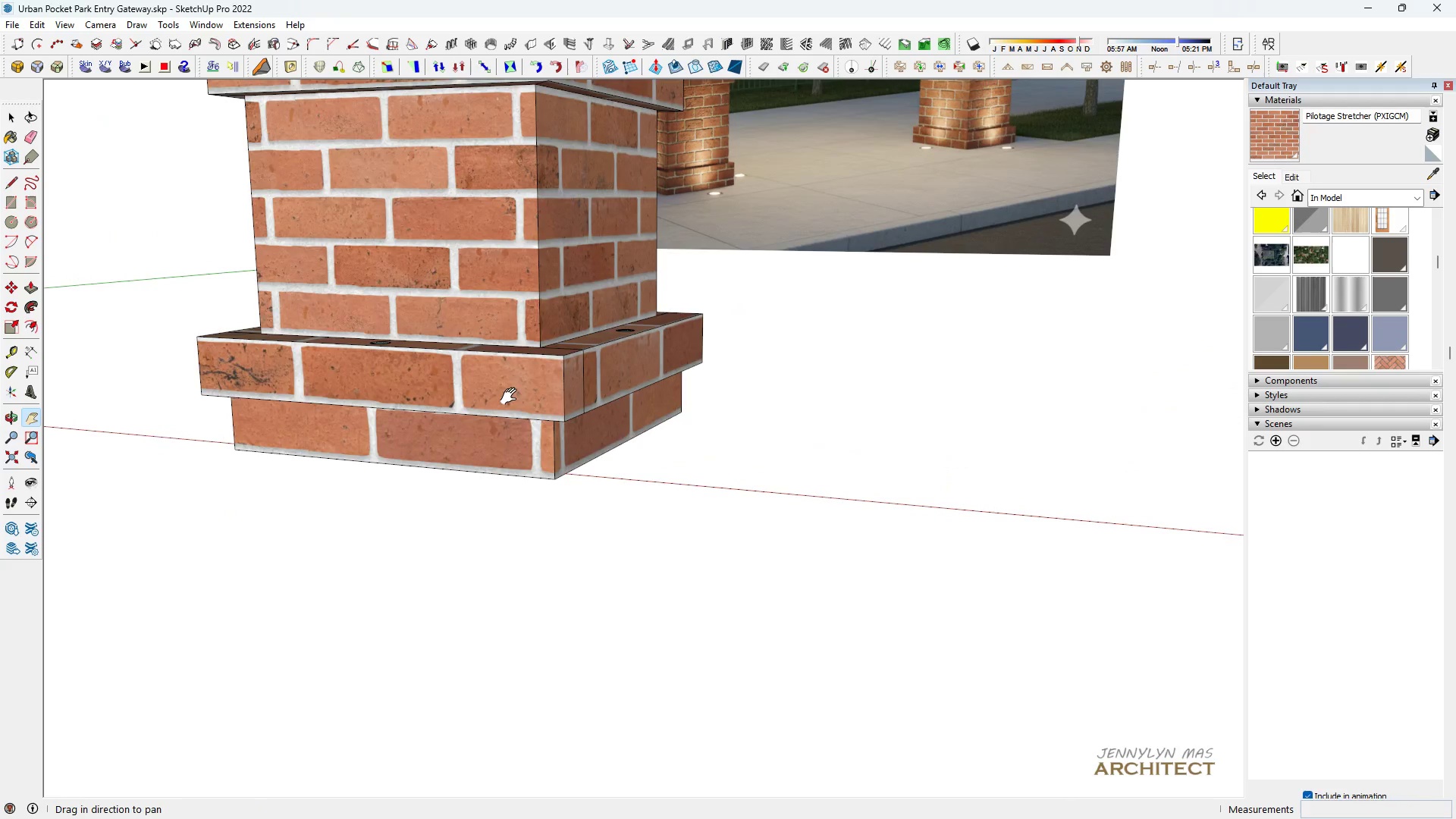 
left_click_drag(start_coordinate=[513, 397], to_coordinate=[632, 436])
 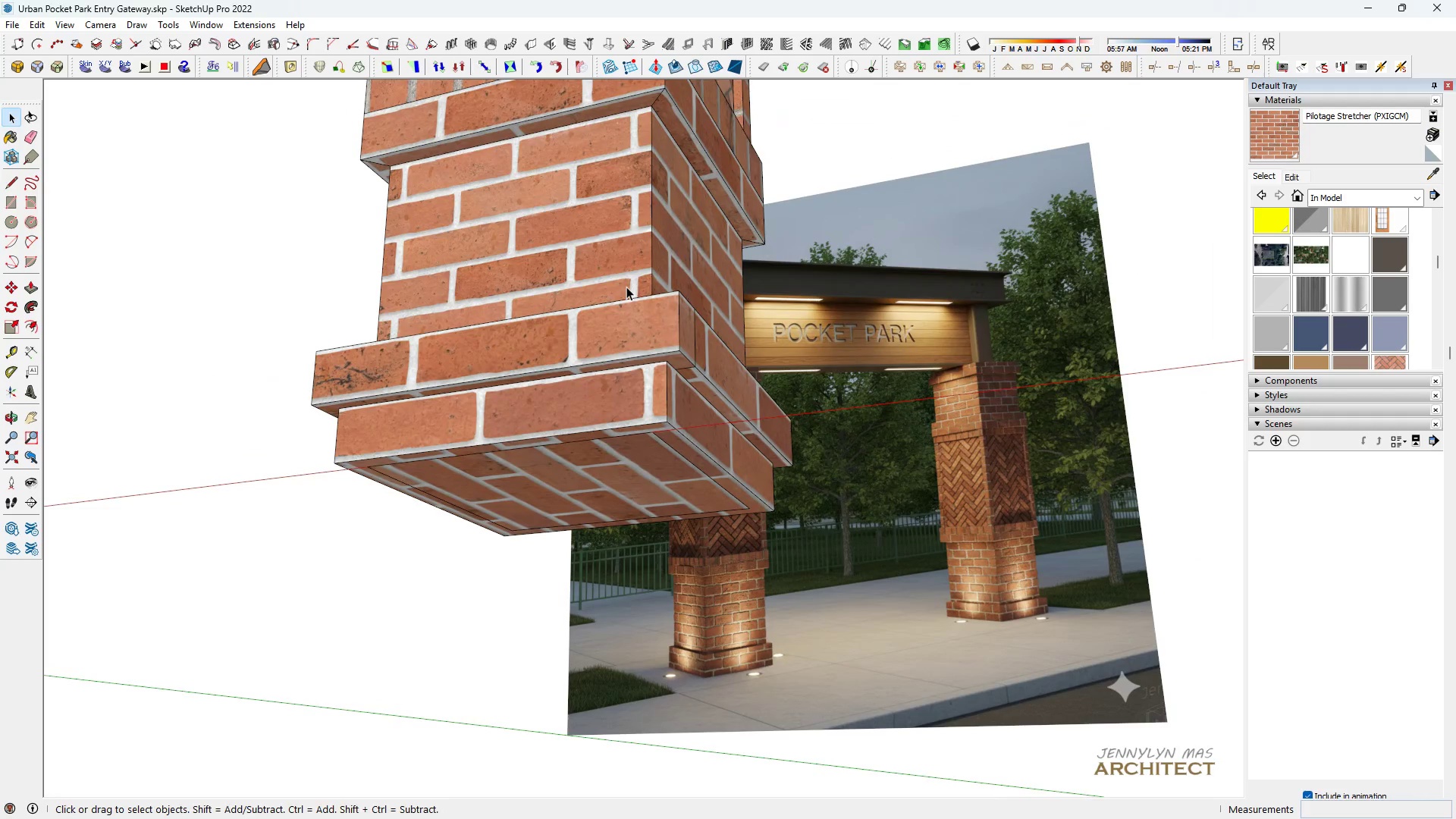 
scroll: coordinate [498, 507], scroll_direction: up, amount: 4.0
 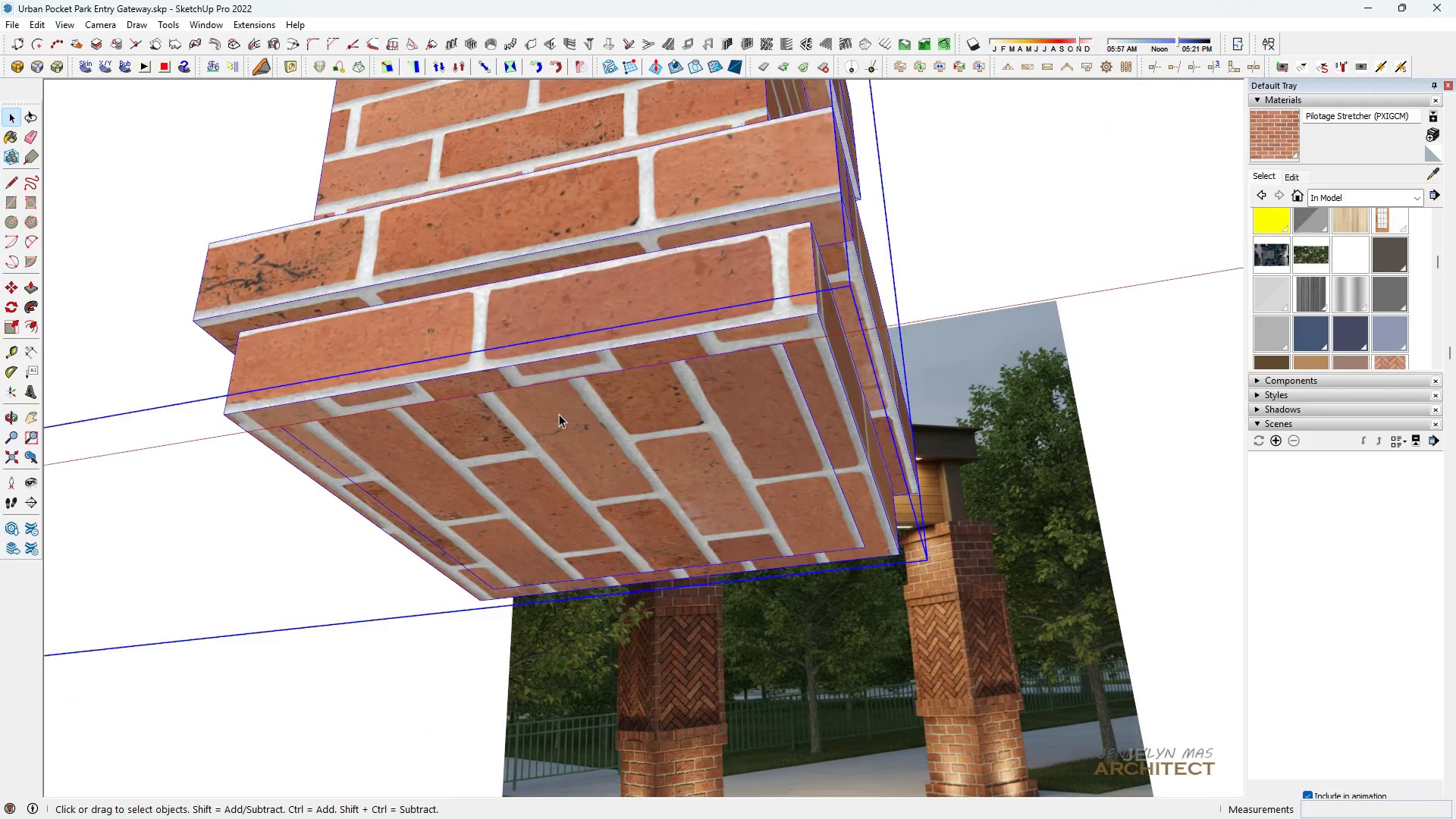 
double_click([559, 414])
 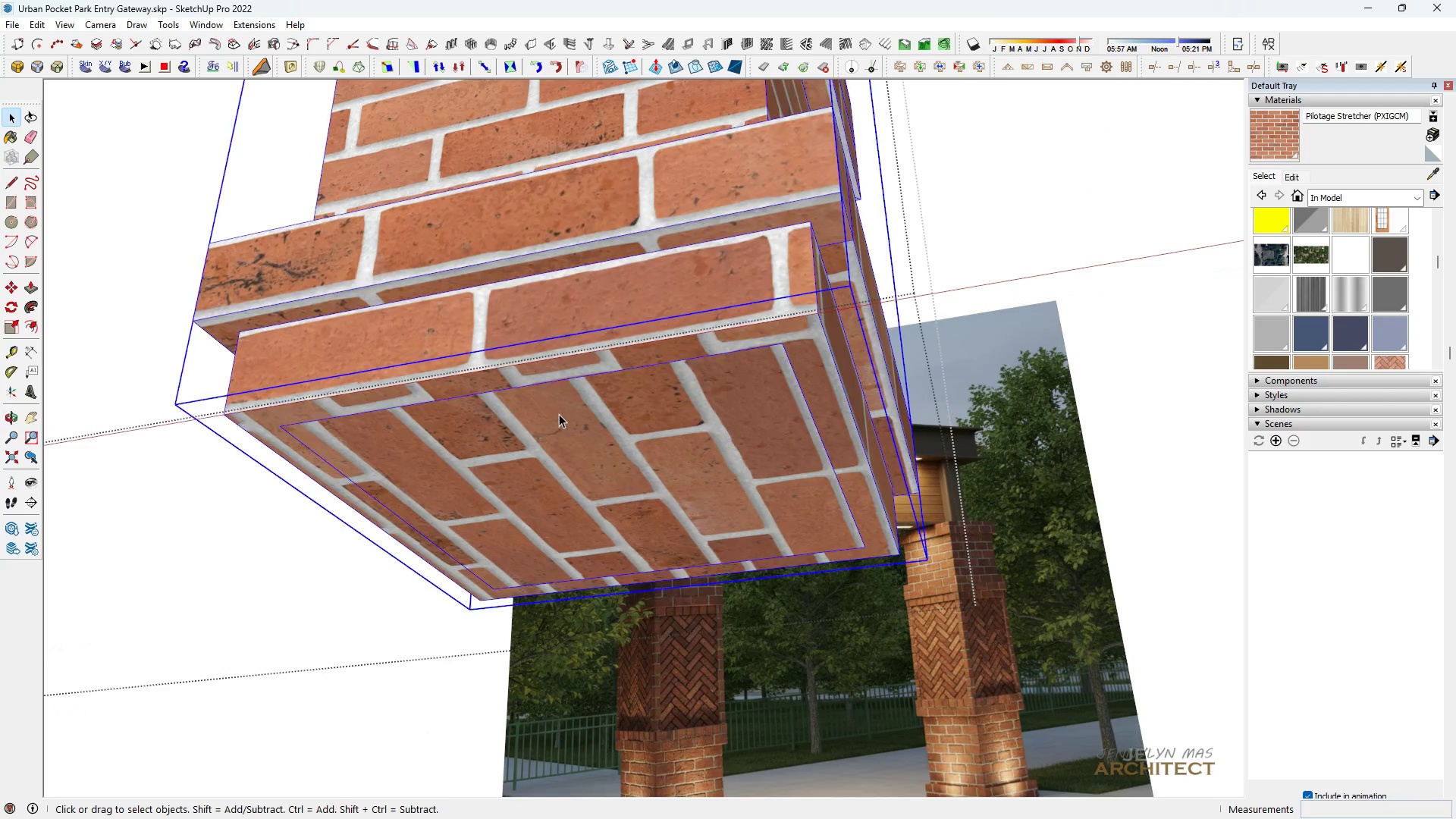 
triple_click([559, 414])
 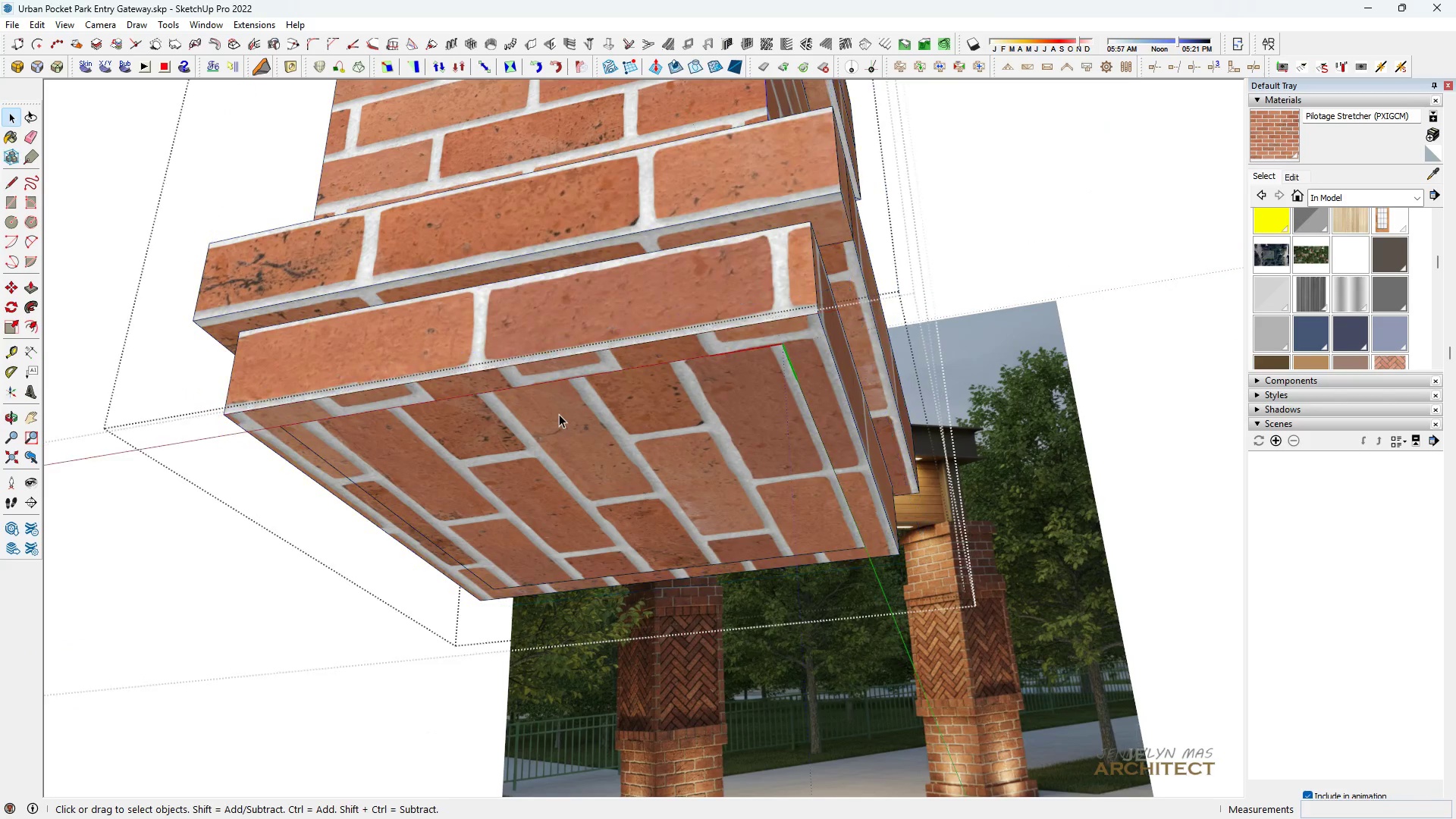 
triple_click([559, 414])
 